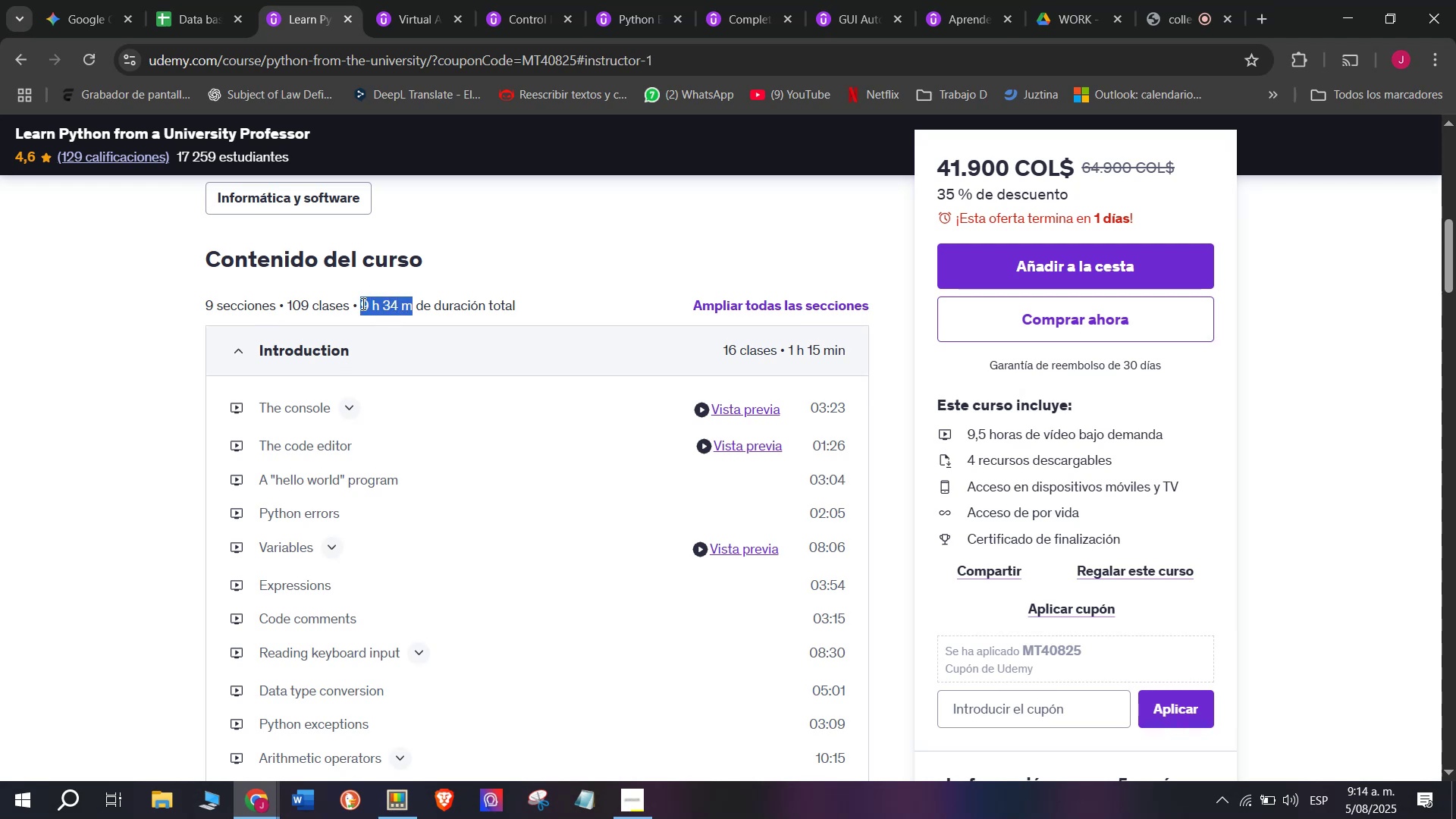 
key(Control+ControlLeft)
 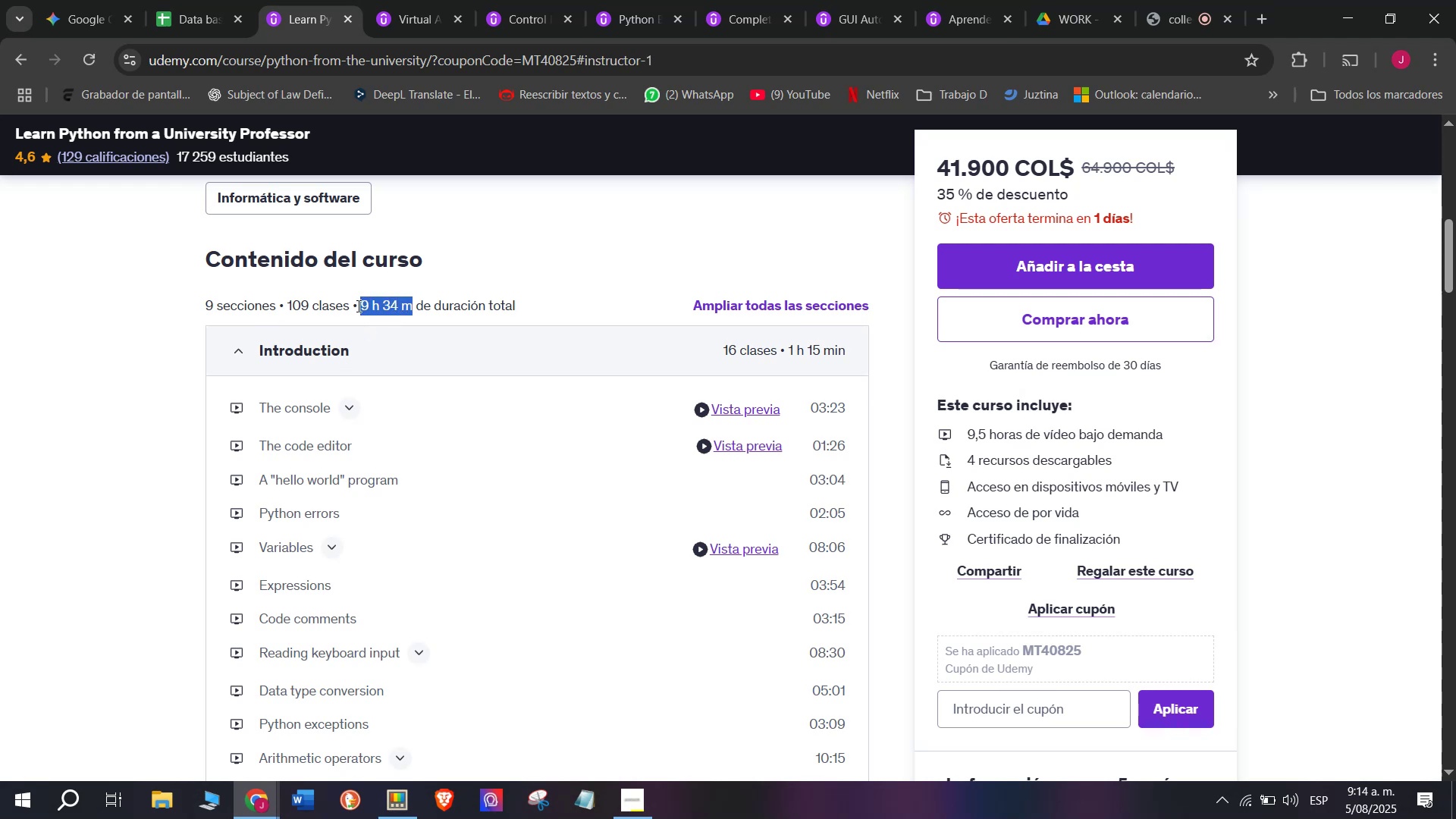 
key(Break)
 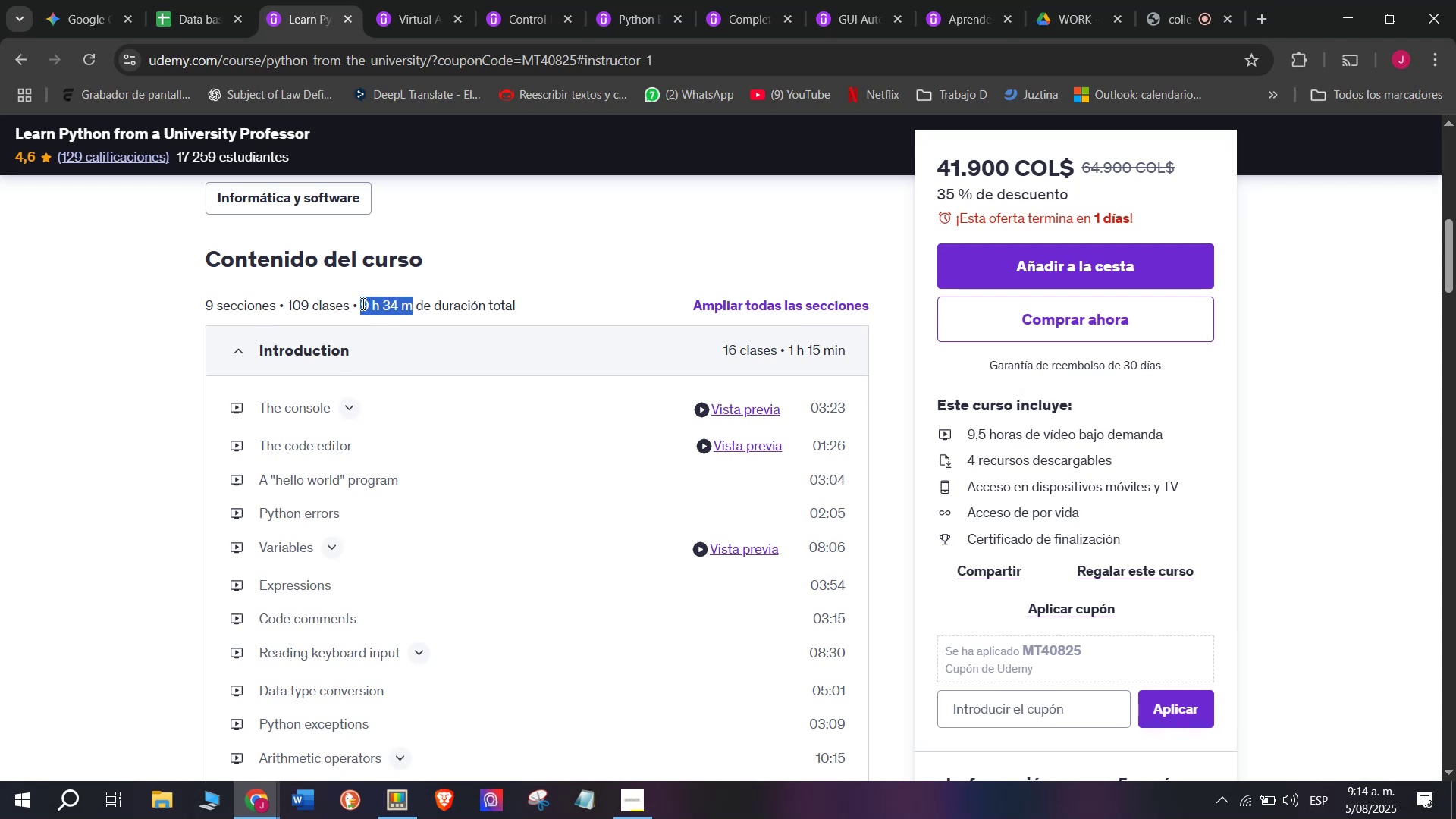 
key(Control+C)
 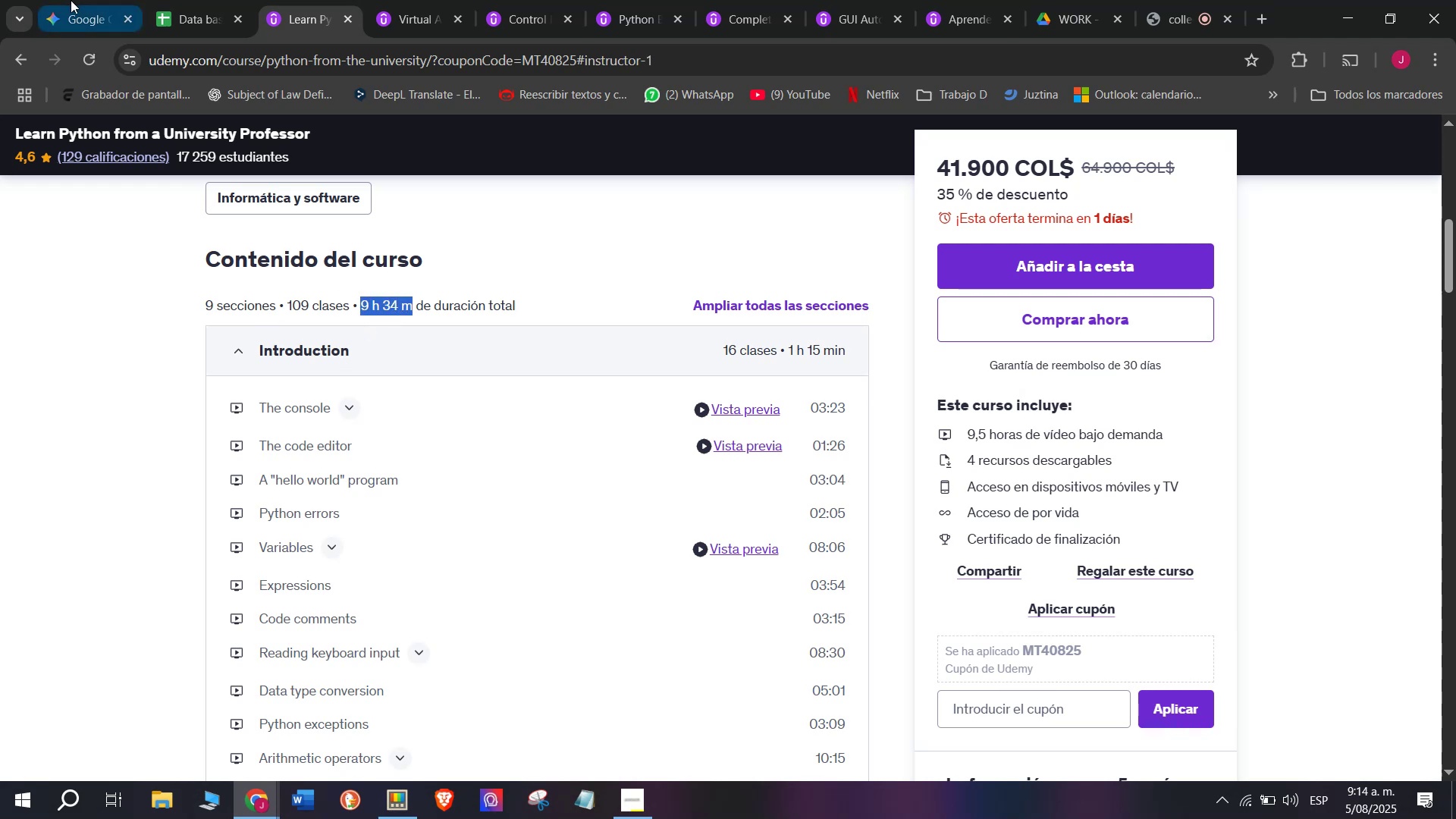 
left_click([184, 0])
 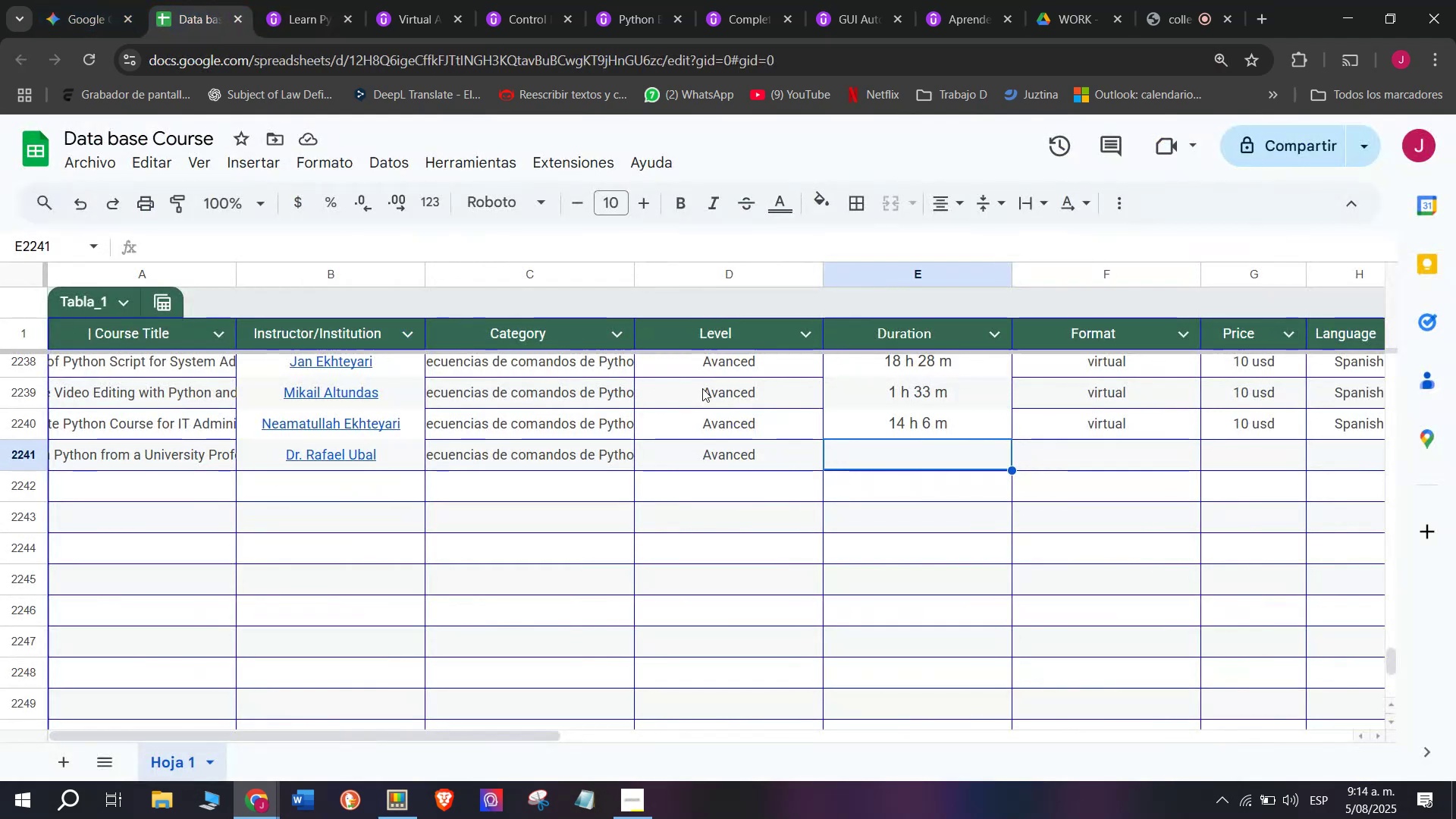 
key(Z)
 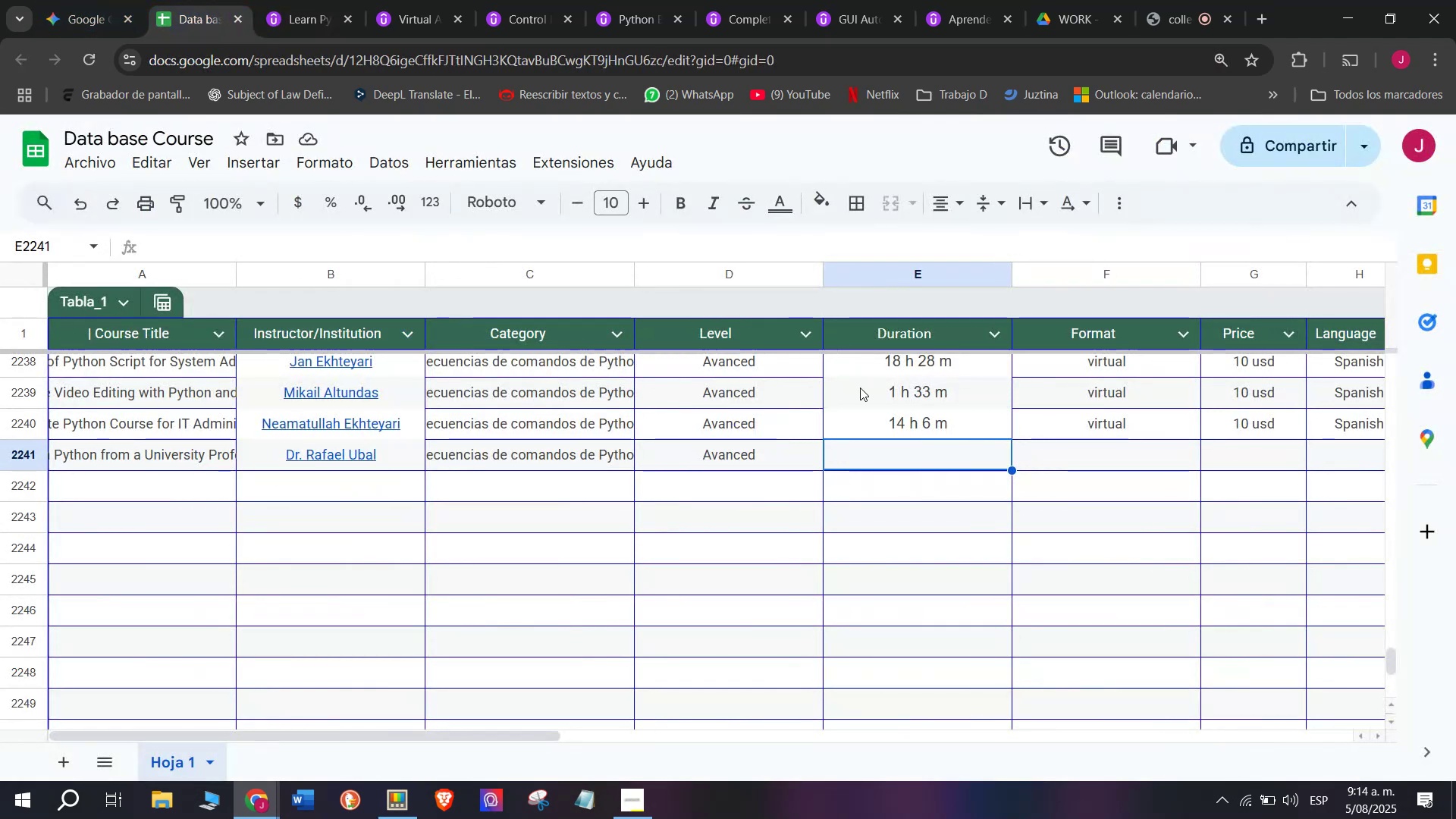 
key(Control+ControlLeft)
 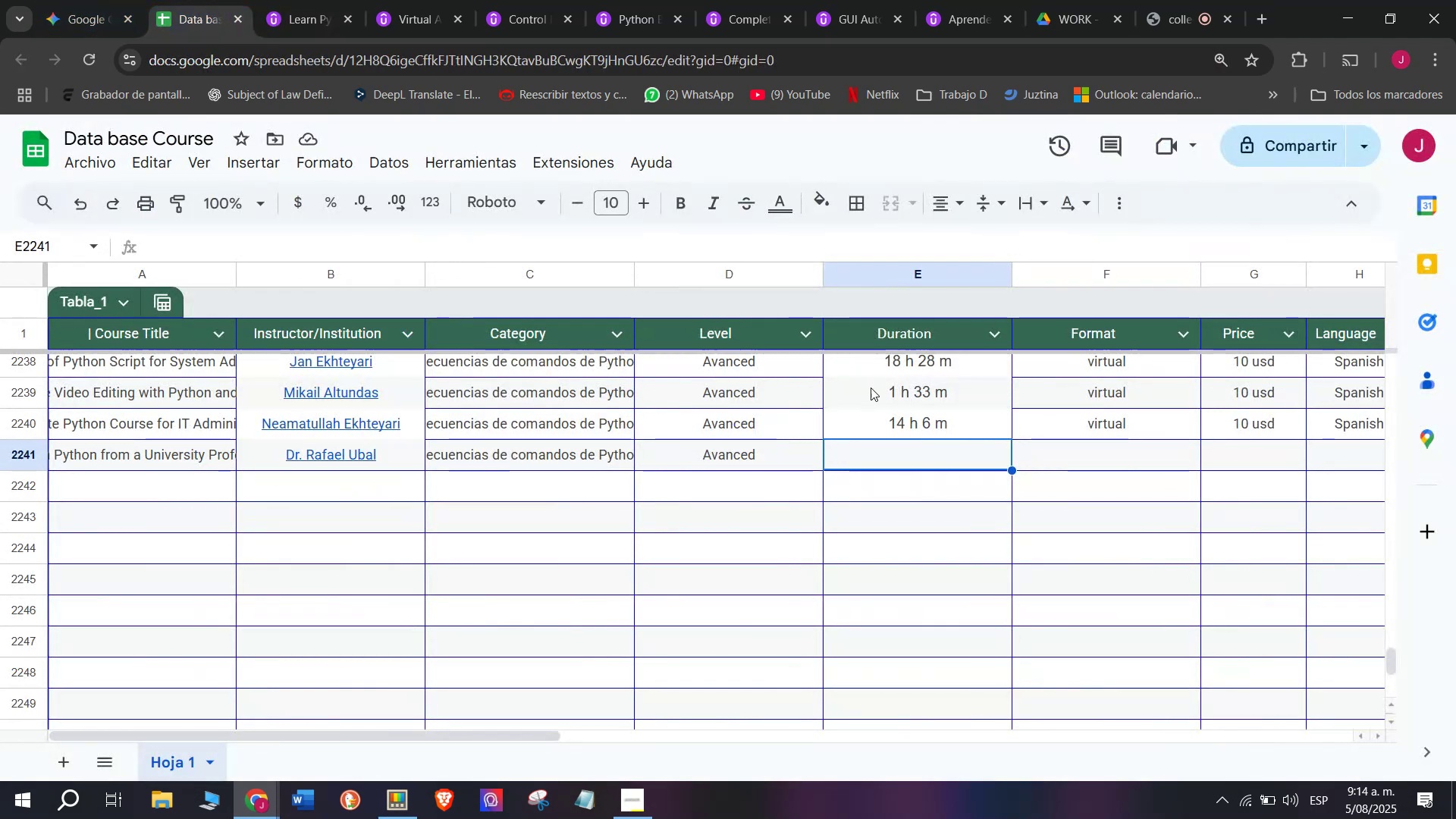 
key(Control+V)
 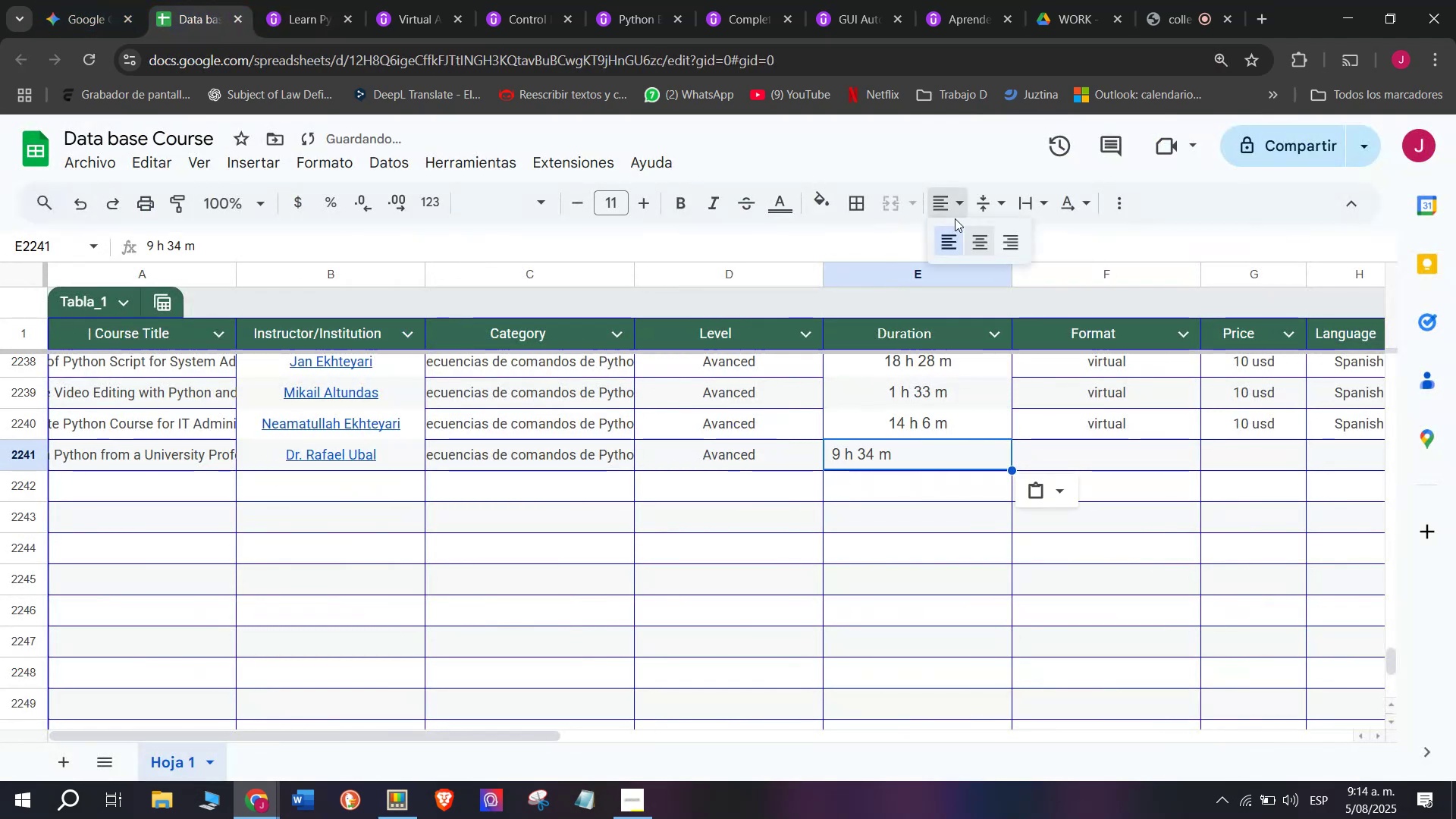 
double_click([974, 238])
 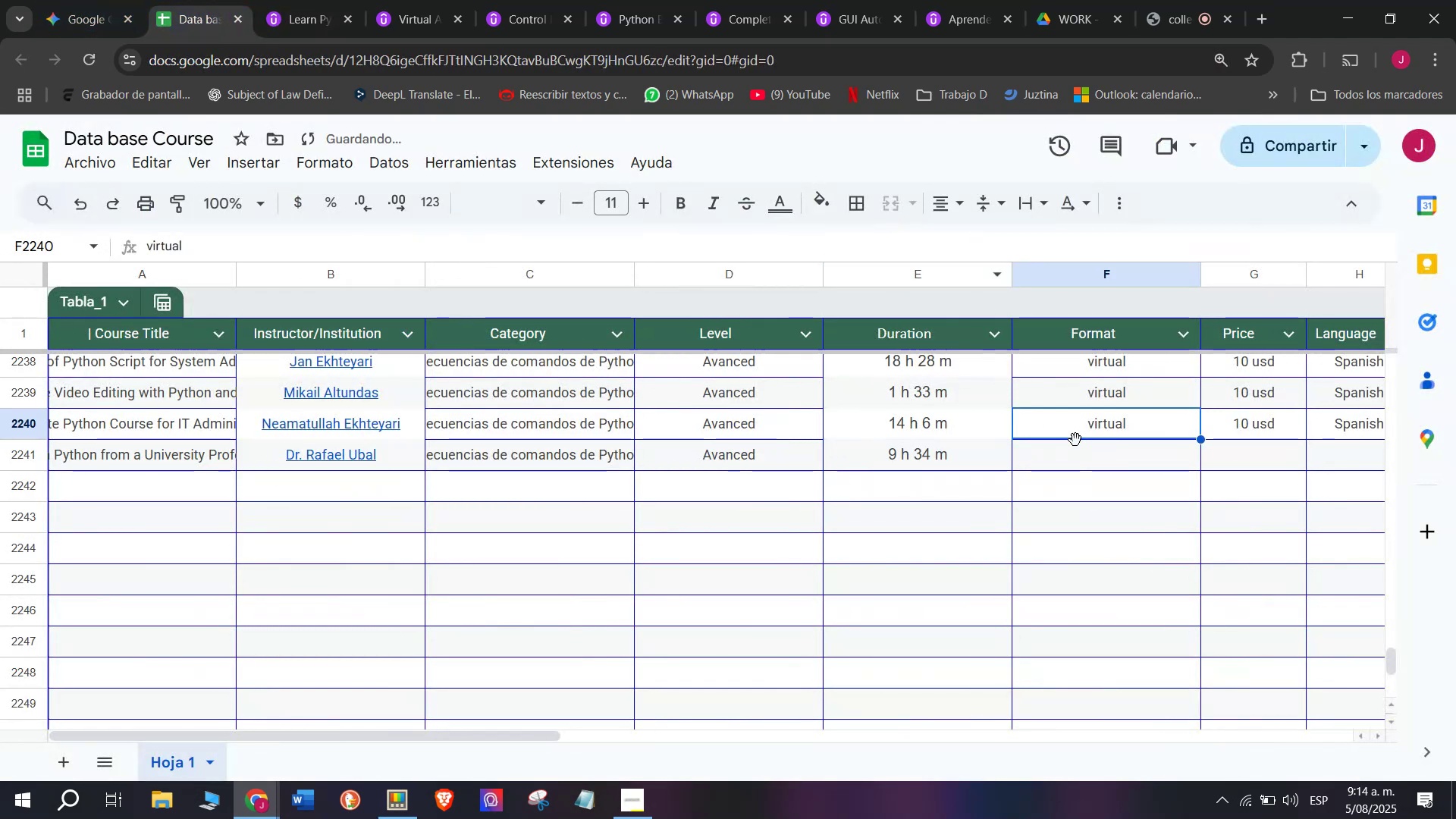 
key(Control+ControlLeft)
 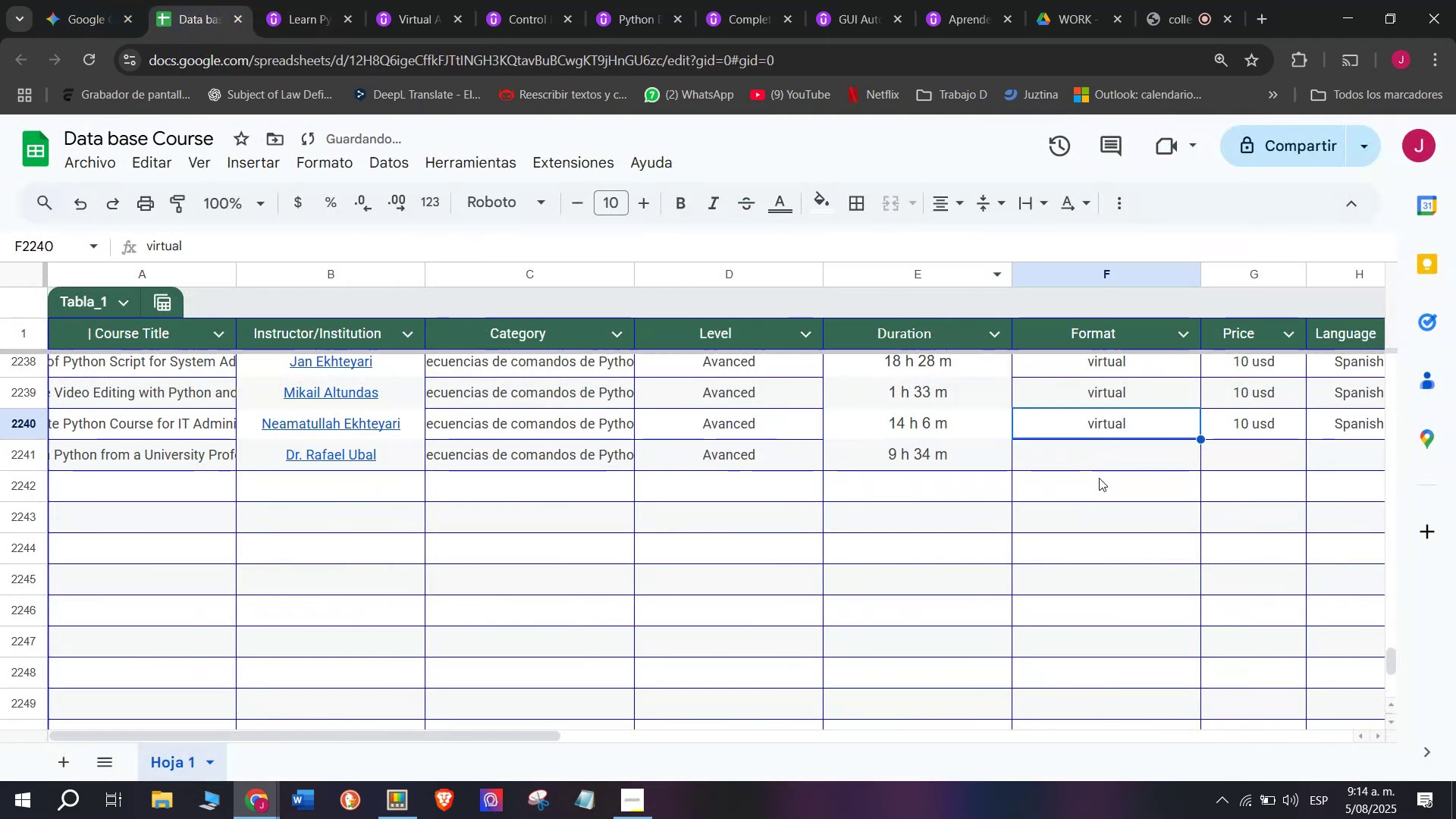 
key(Break)
 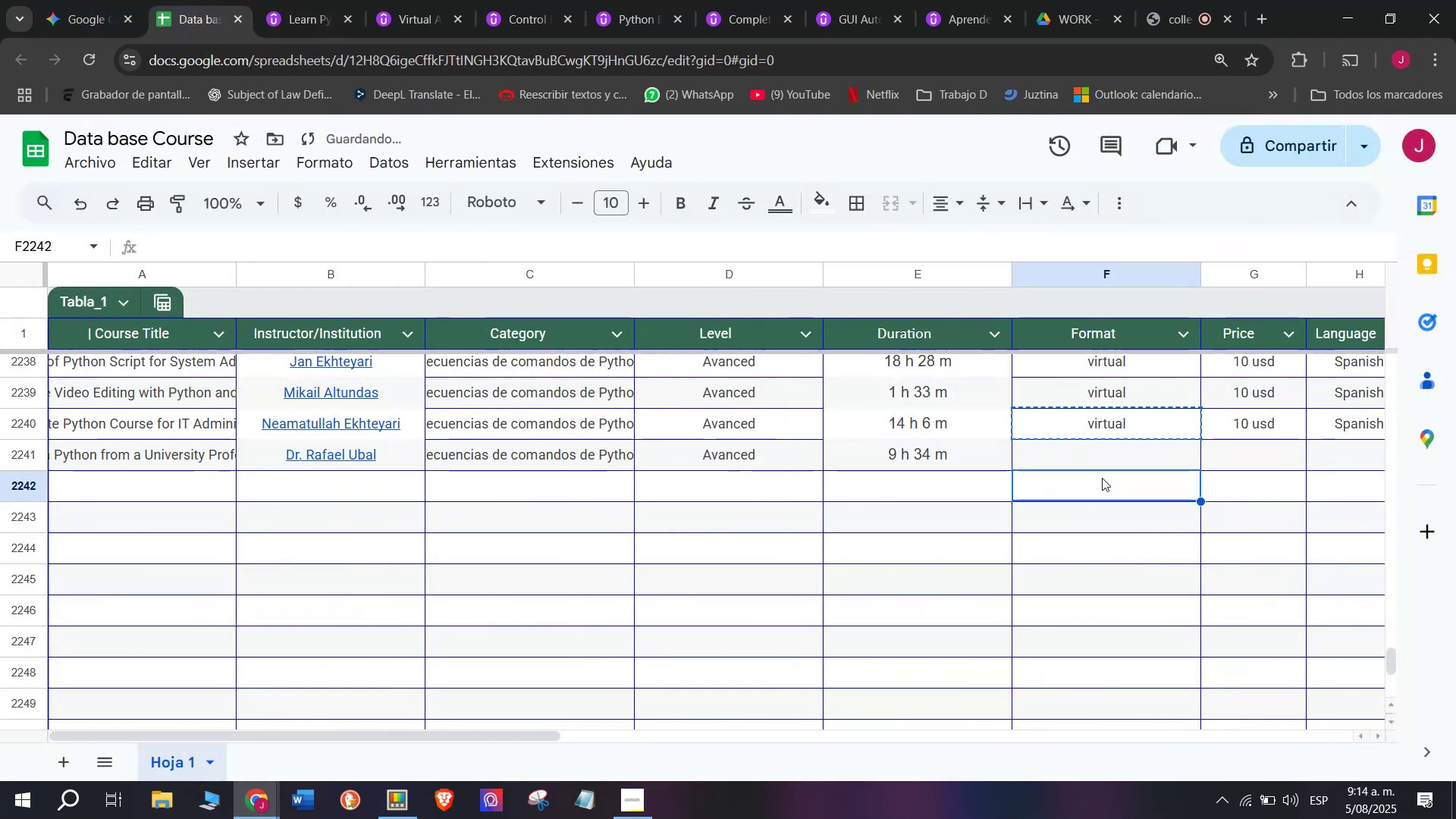 
key(Control+C)
 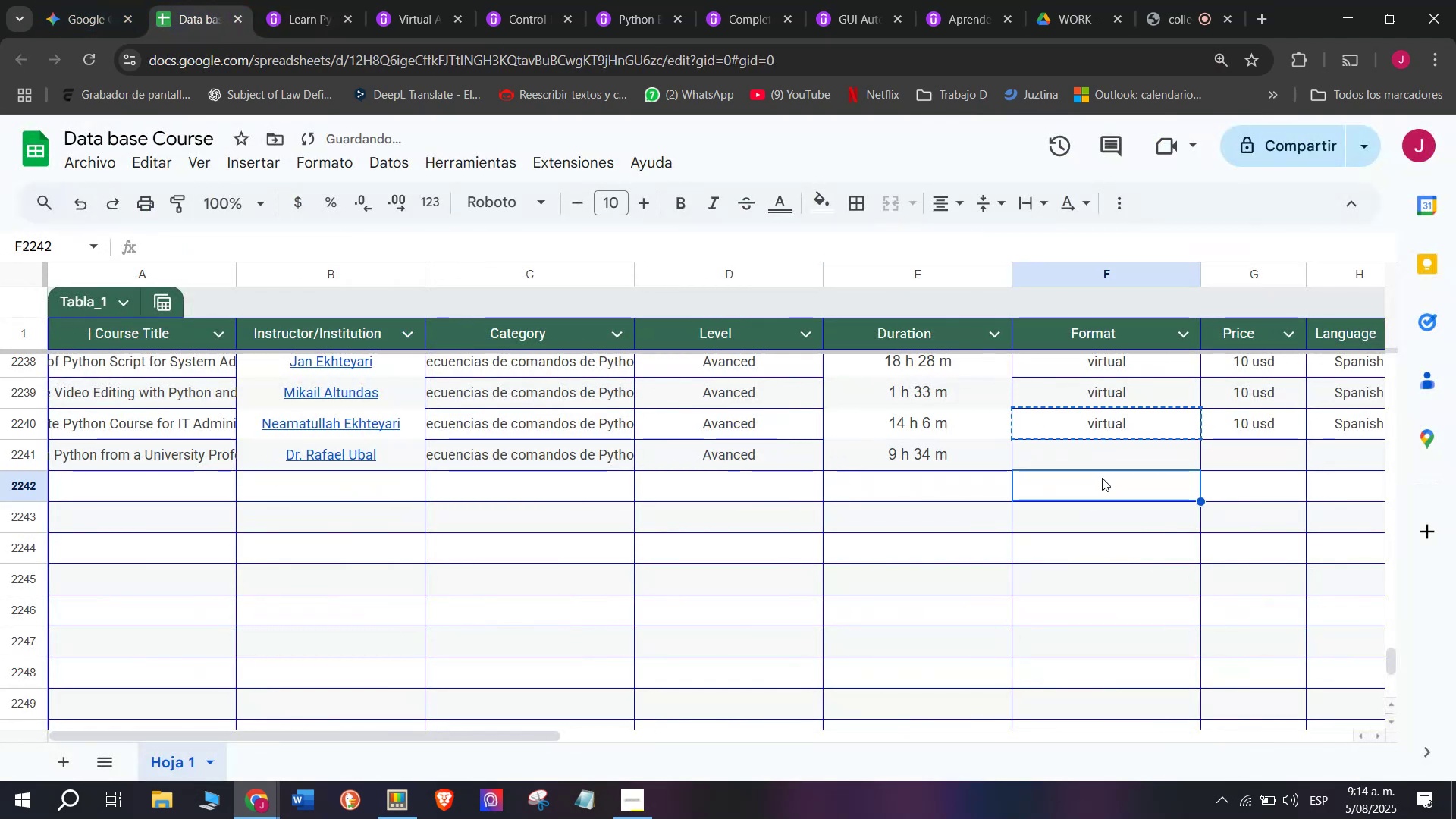 
key(Z)
 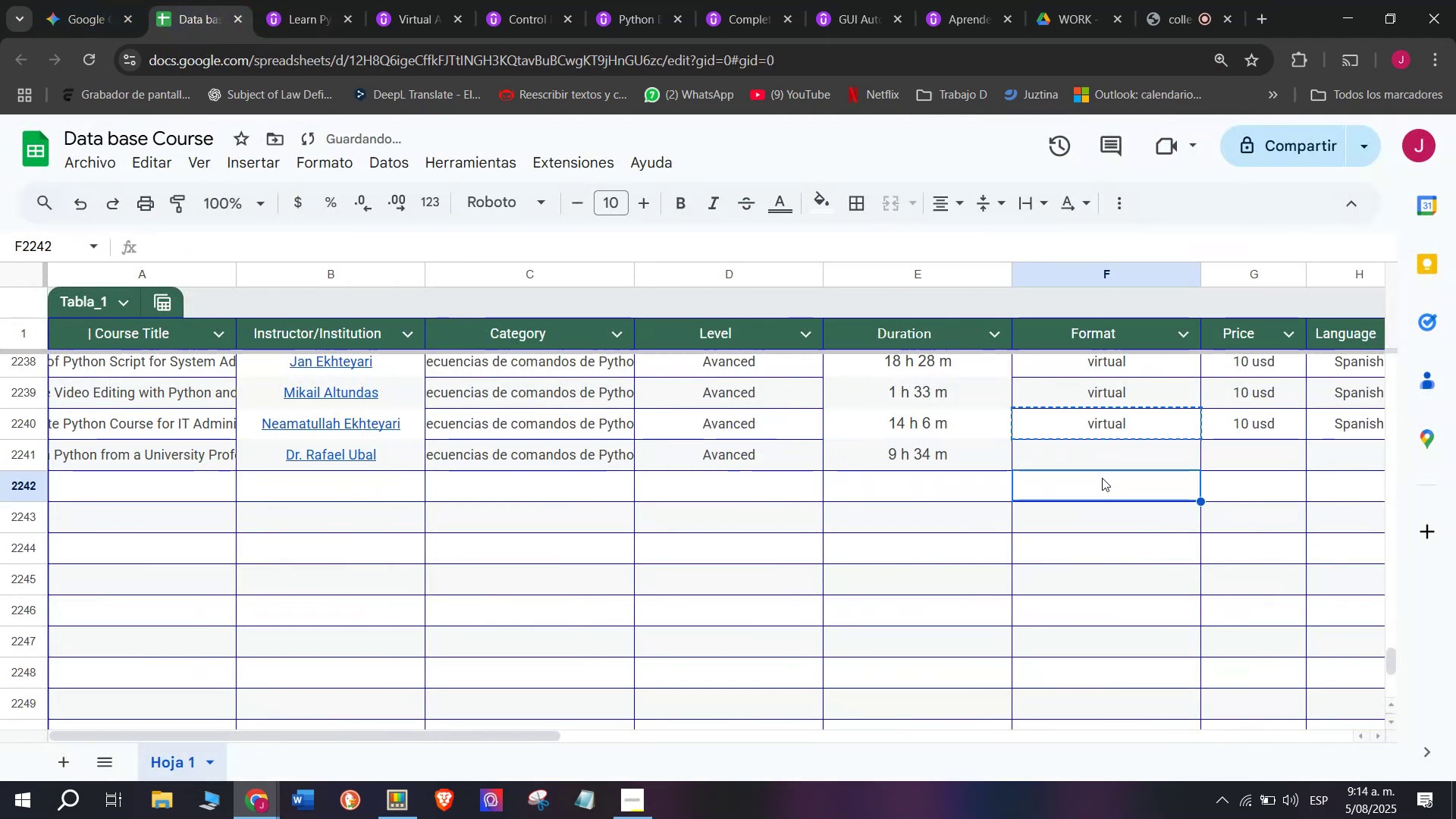 
key(Control+ControlLeft)
 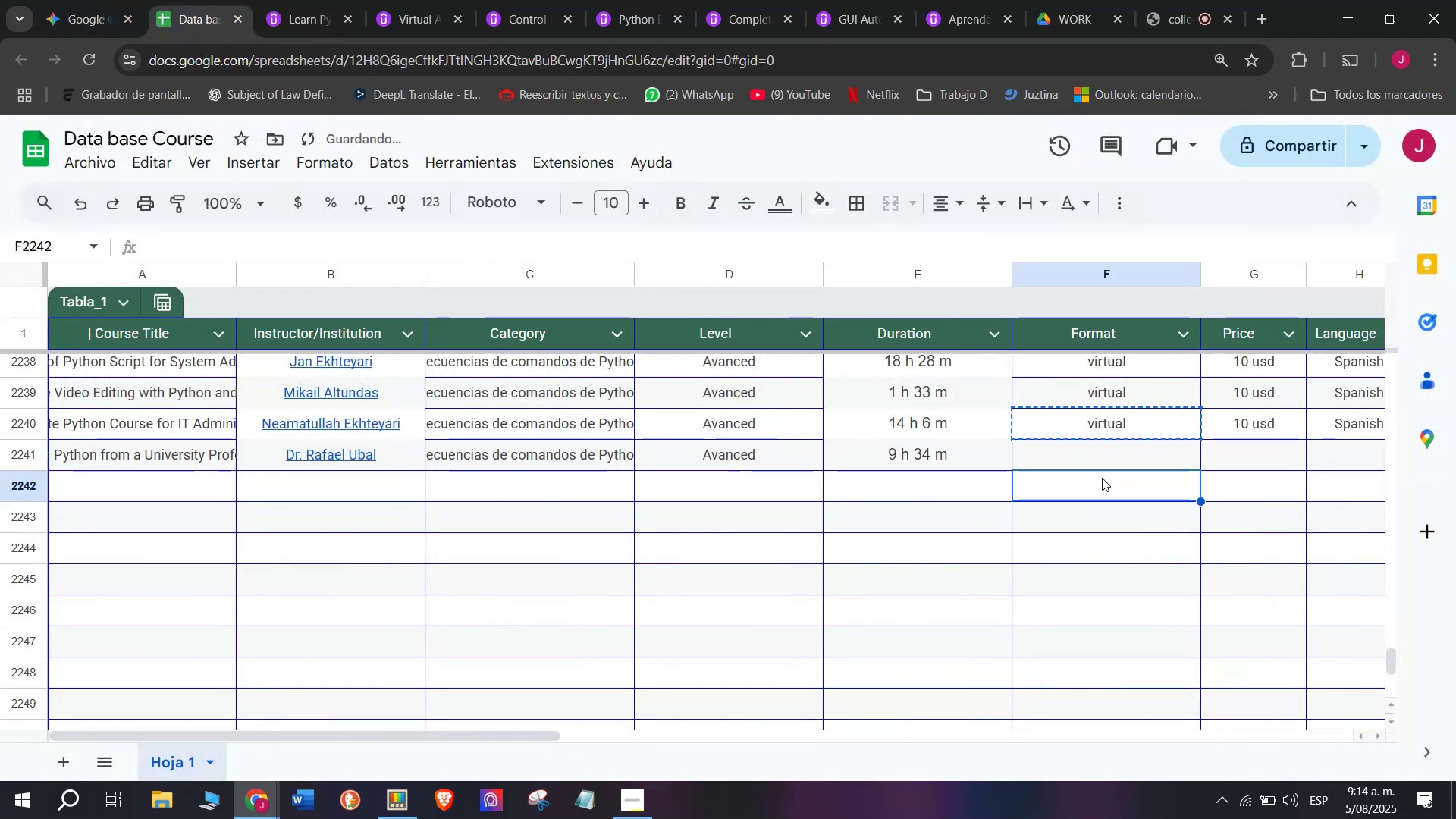 
key(Control+V)
 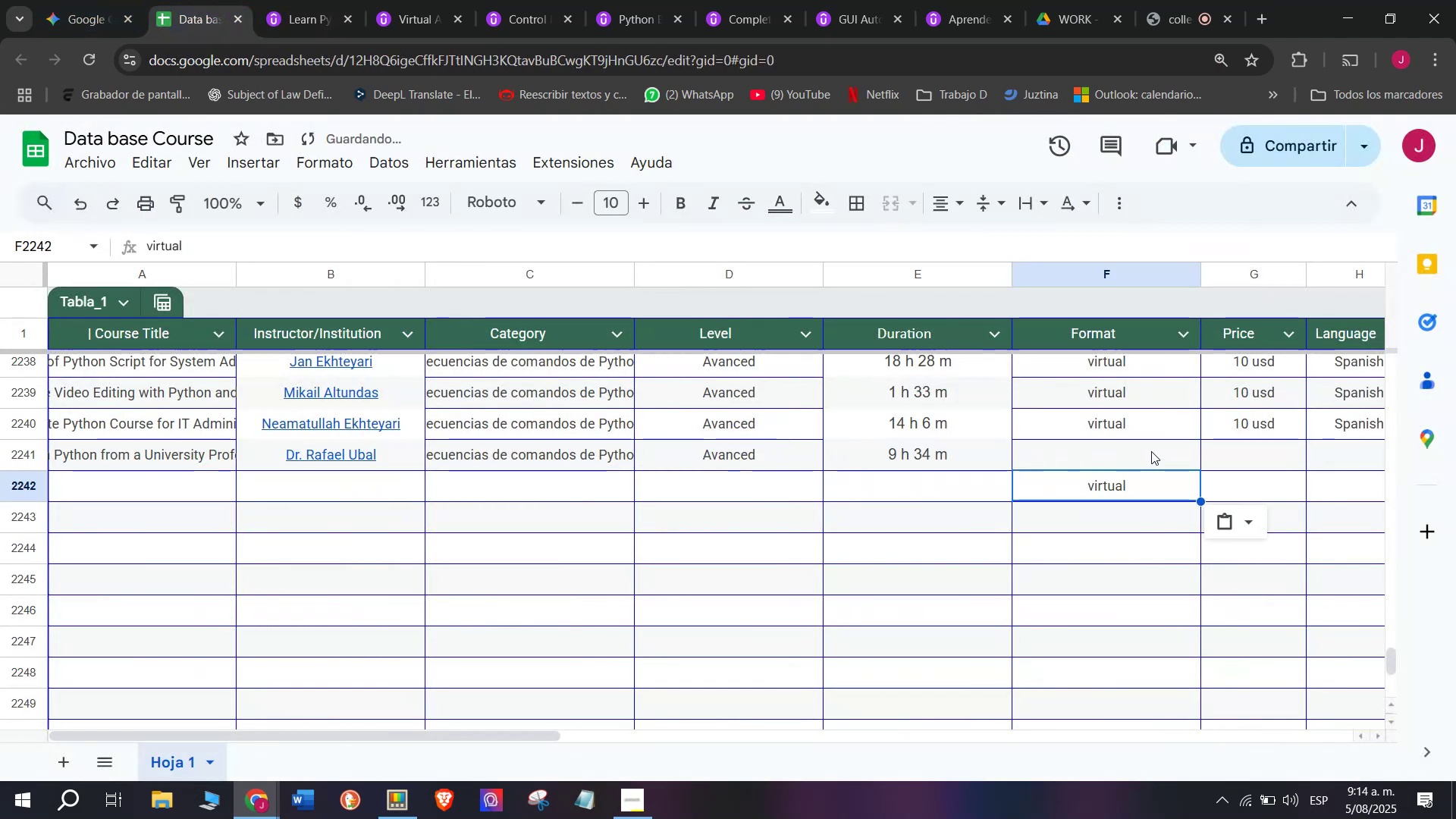 
key(Shift+ShiftLeft)
 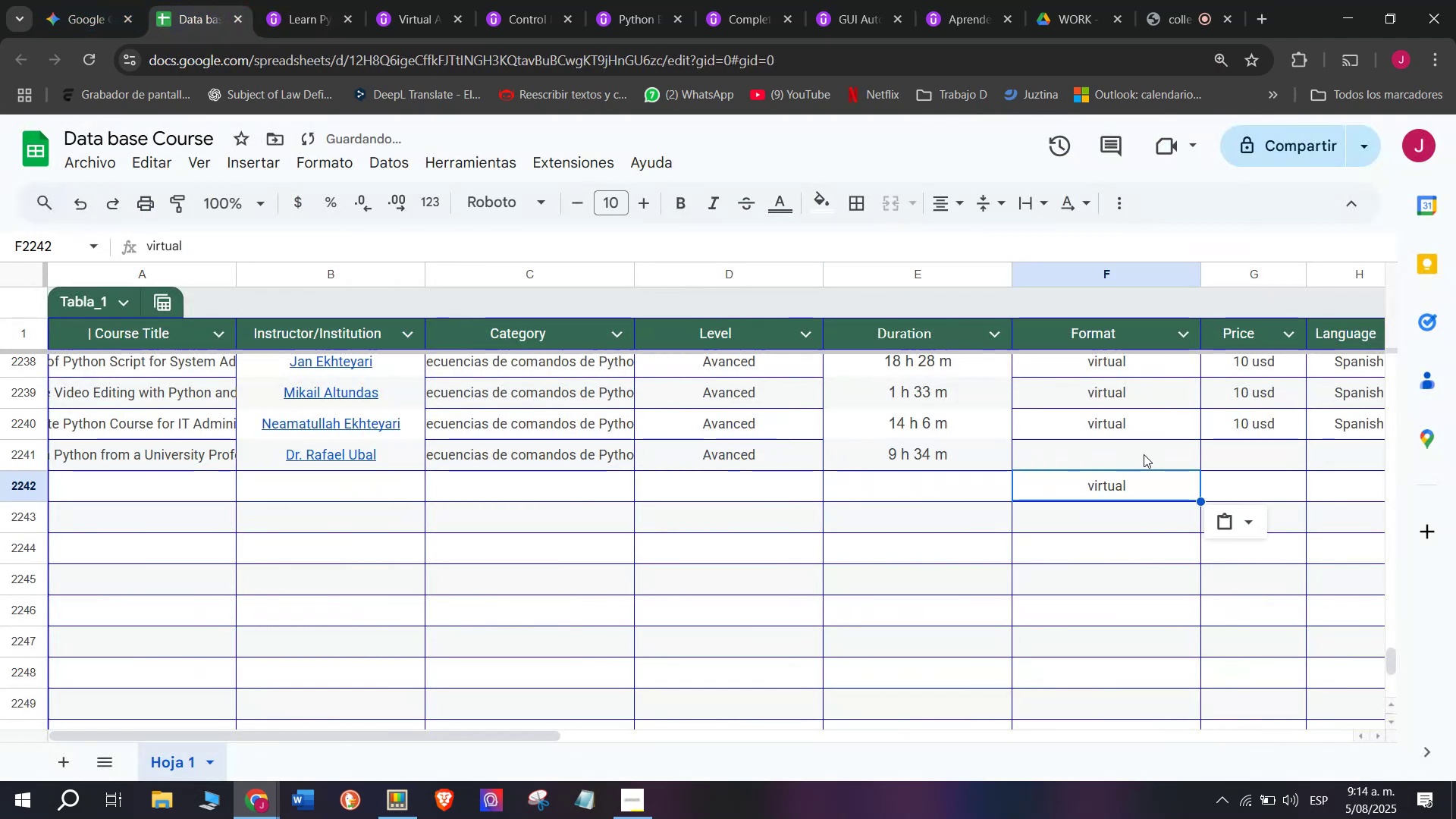 
key(Control+Shift+ControlLeft)
 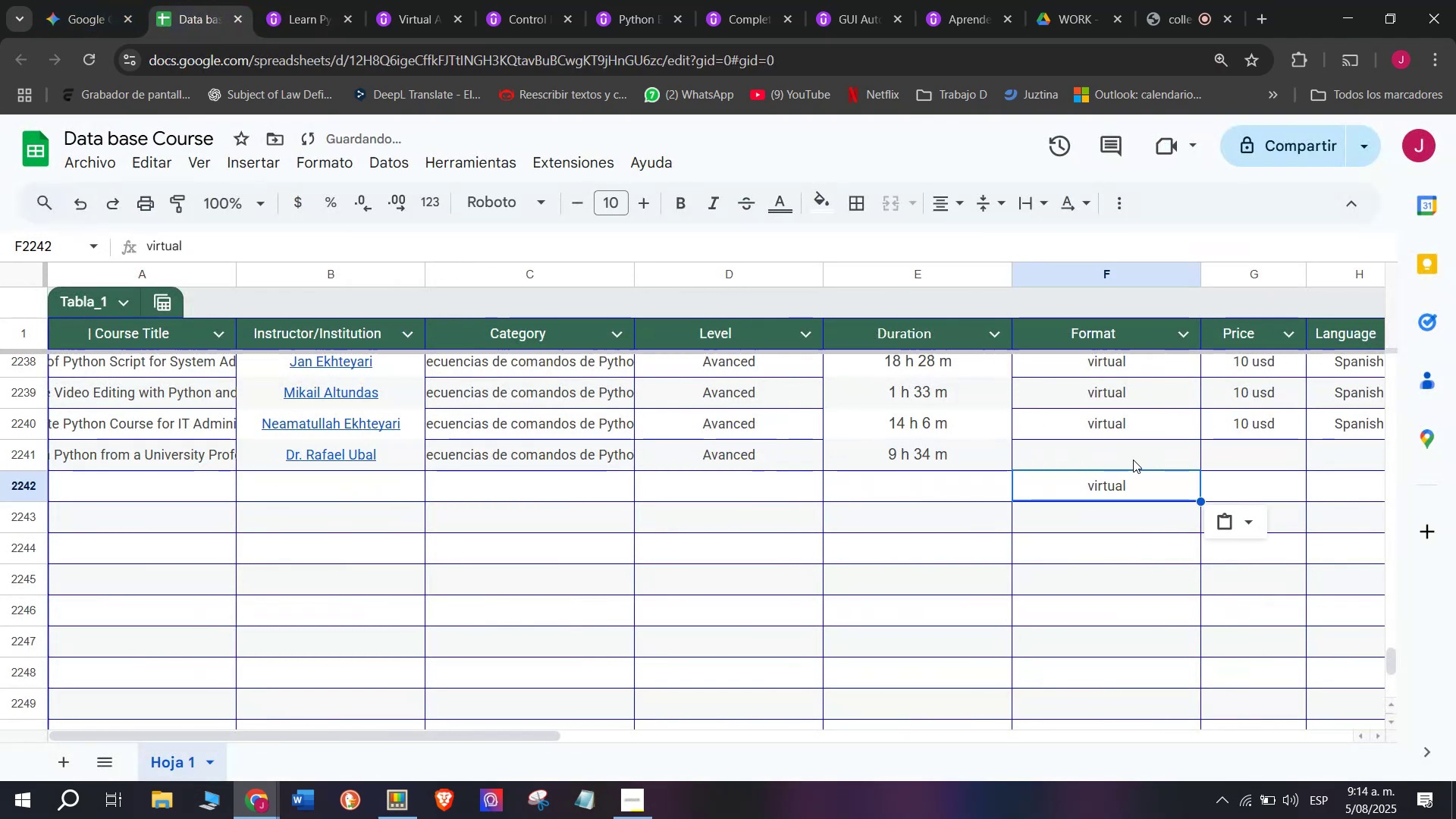 
key(Control+Shift+Z)
 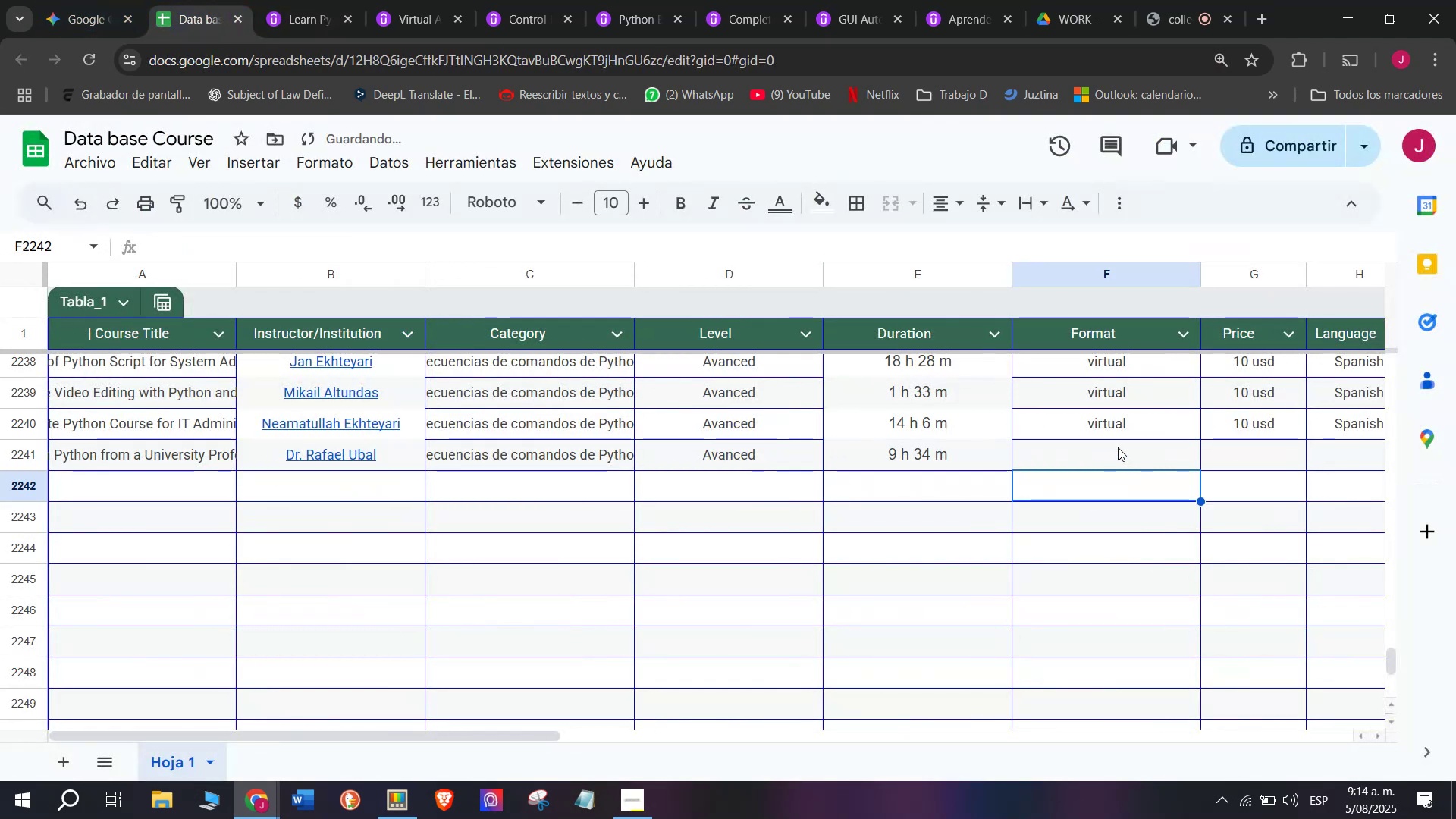 
left_click([1118, 447])
 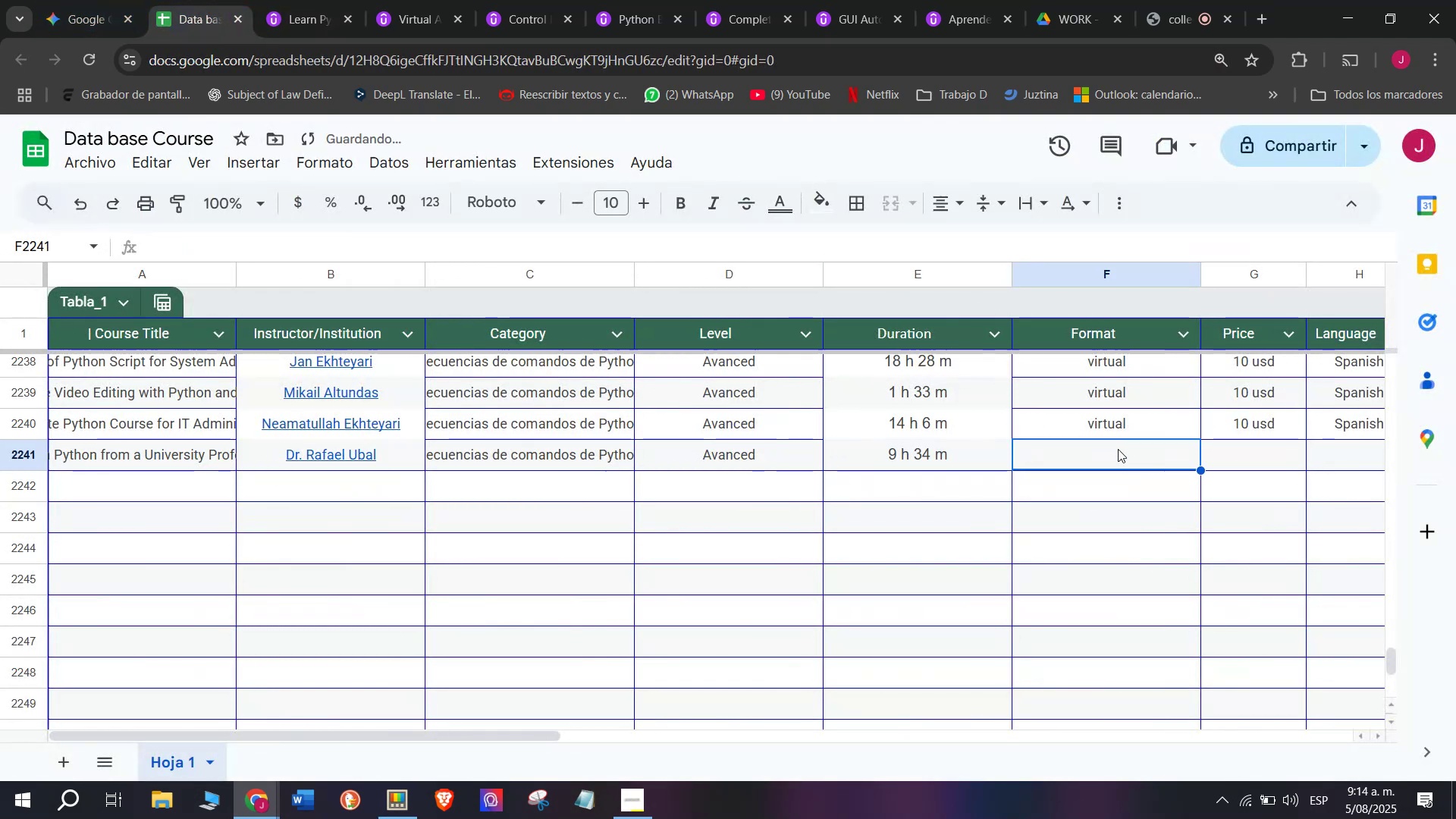 
key(Z)
 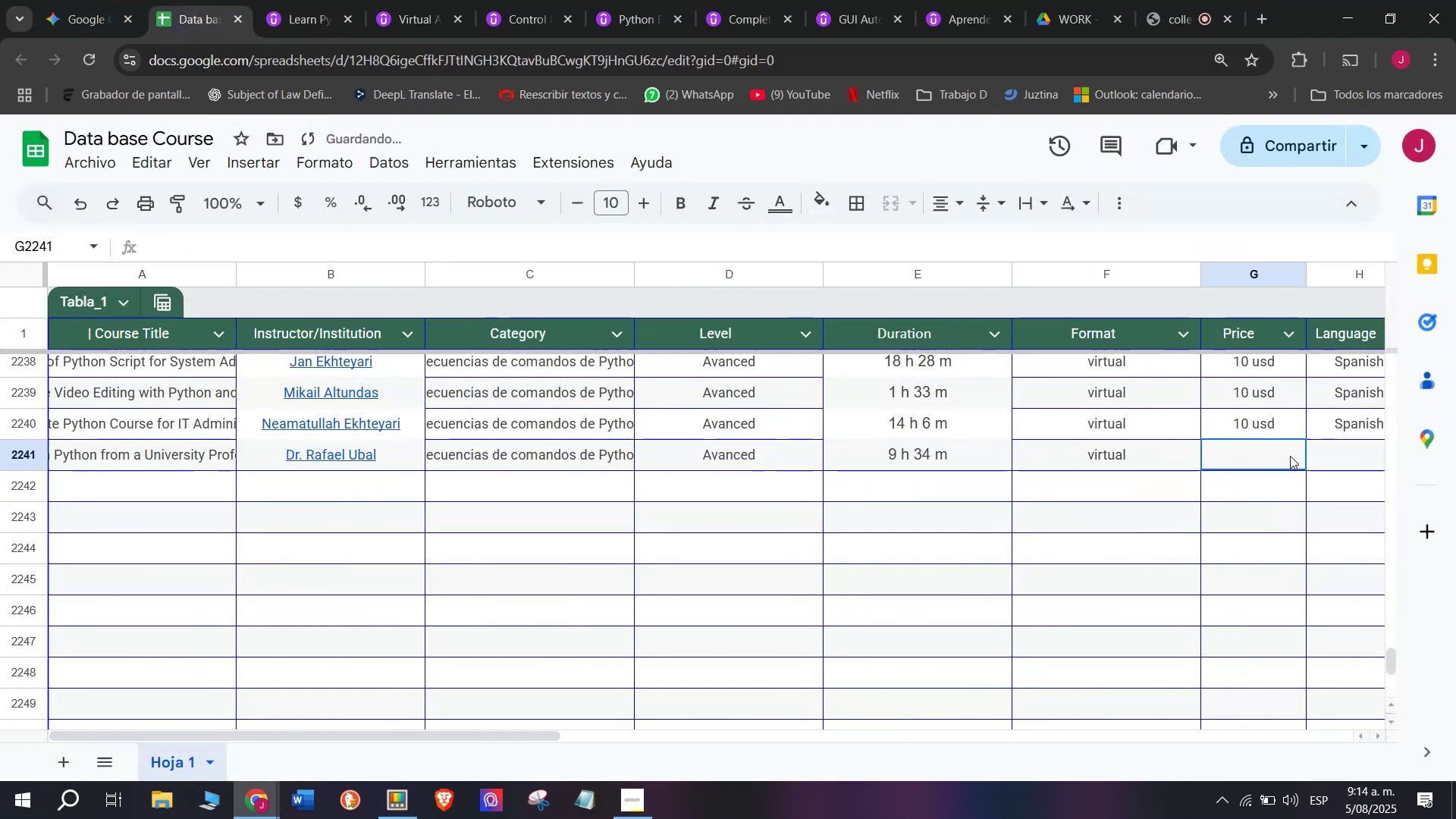 
key(Control+ControlLeft)
 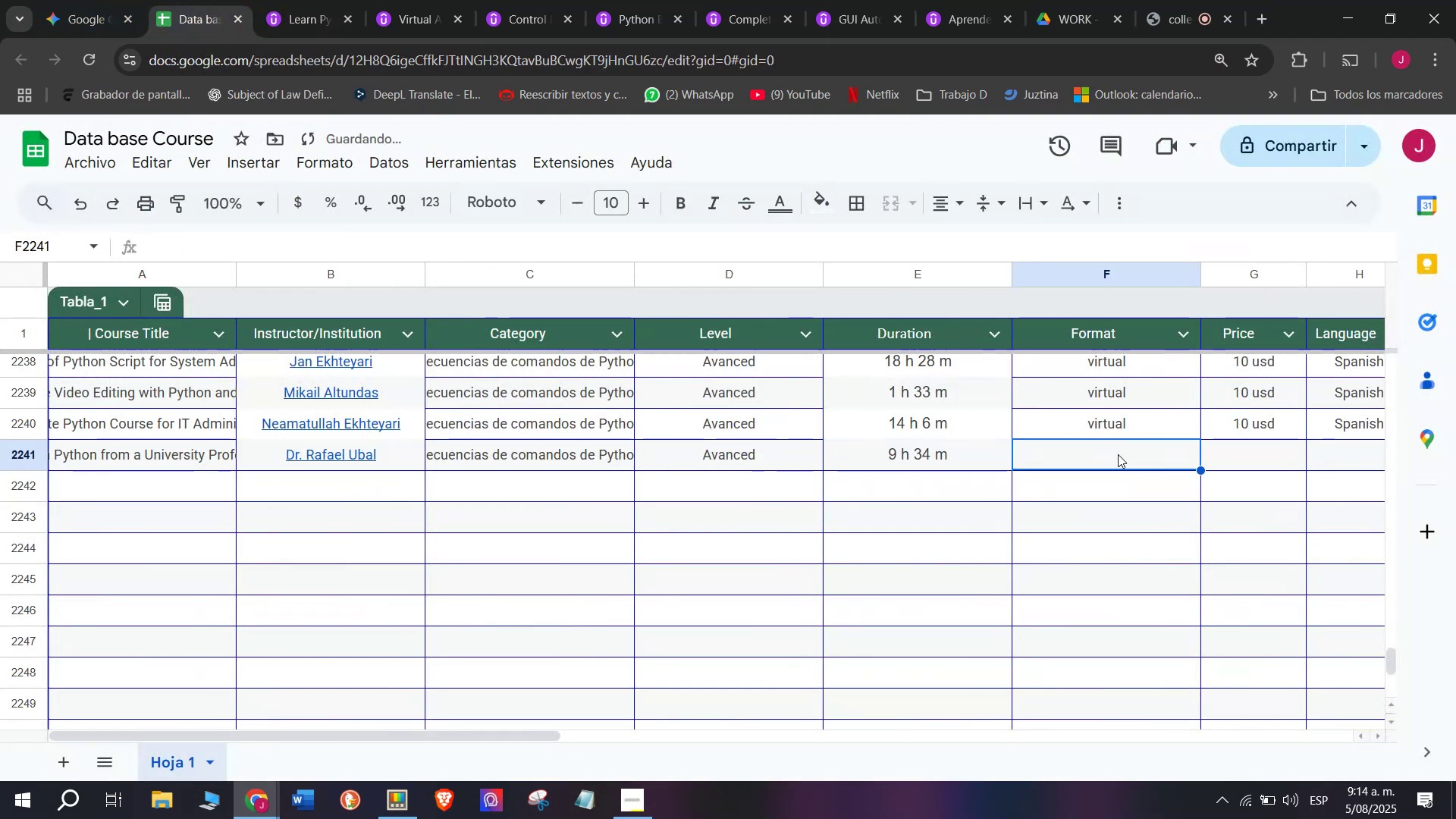 
key(Control+V)
 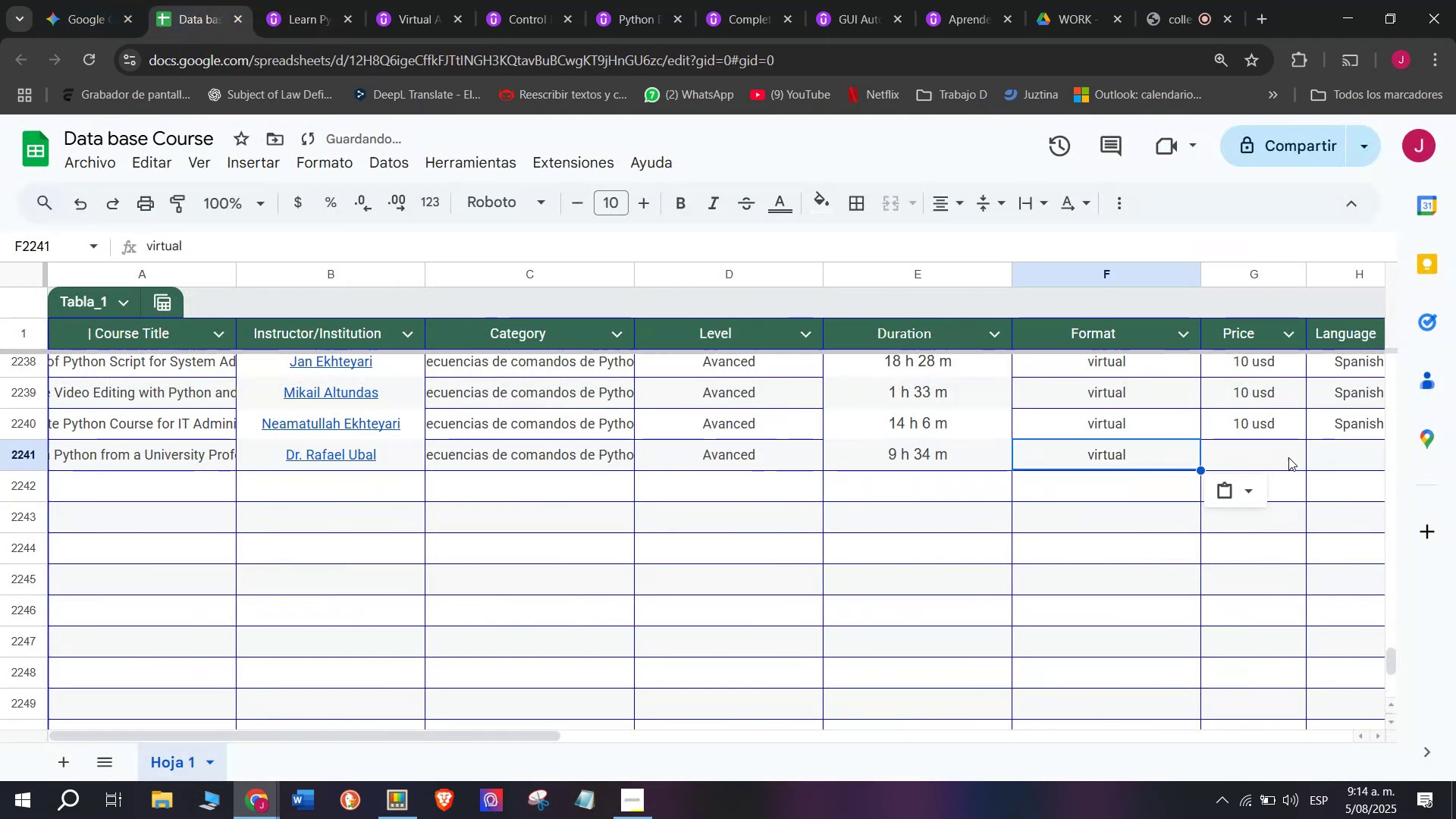 
left_click([1290, 456])
 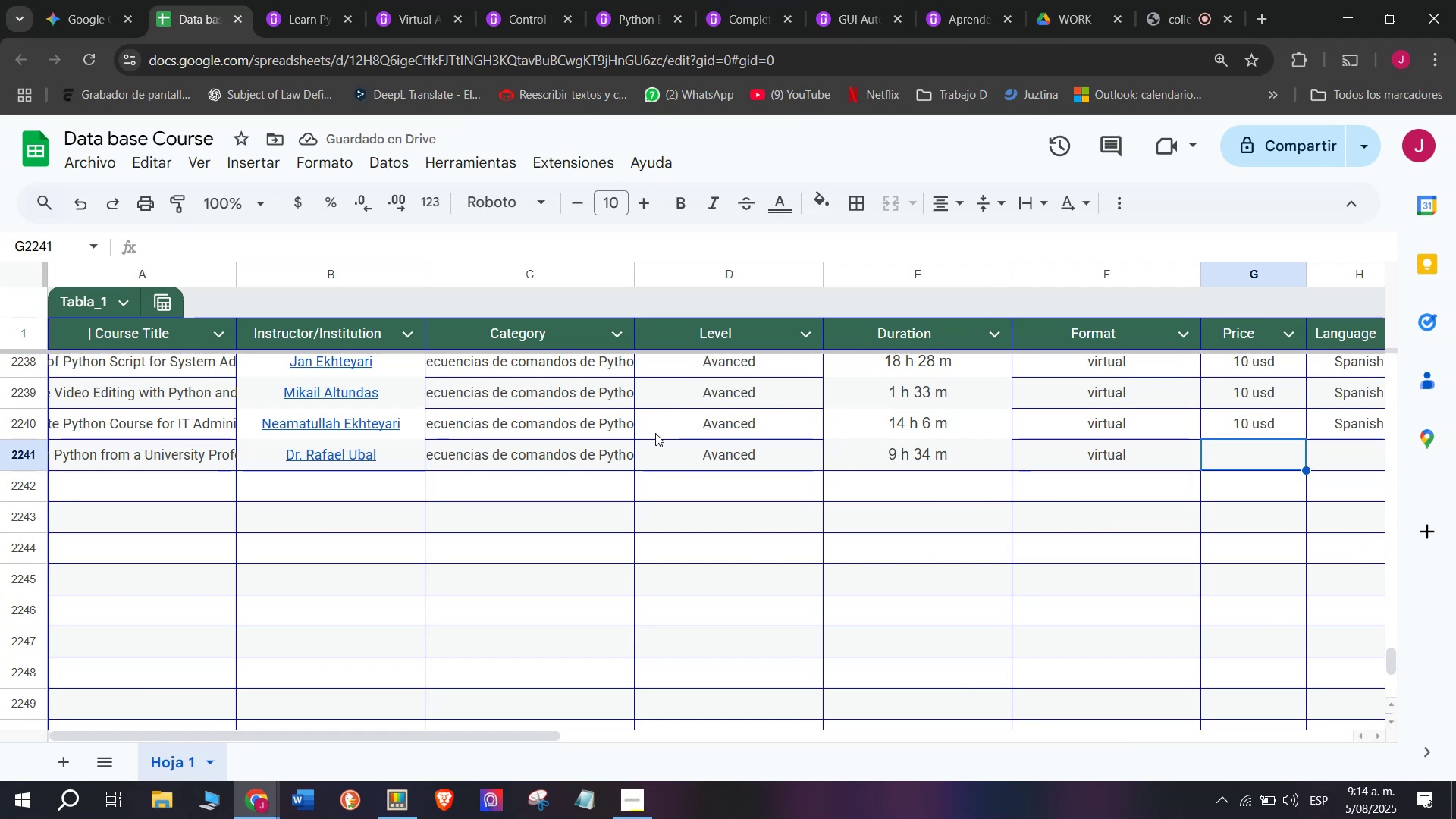 
left_click([282, 0])
 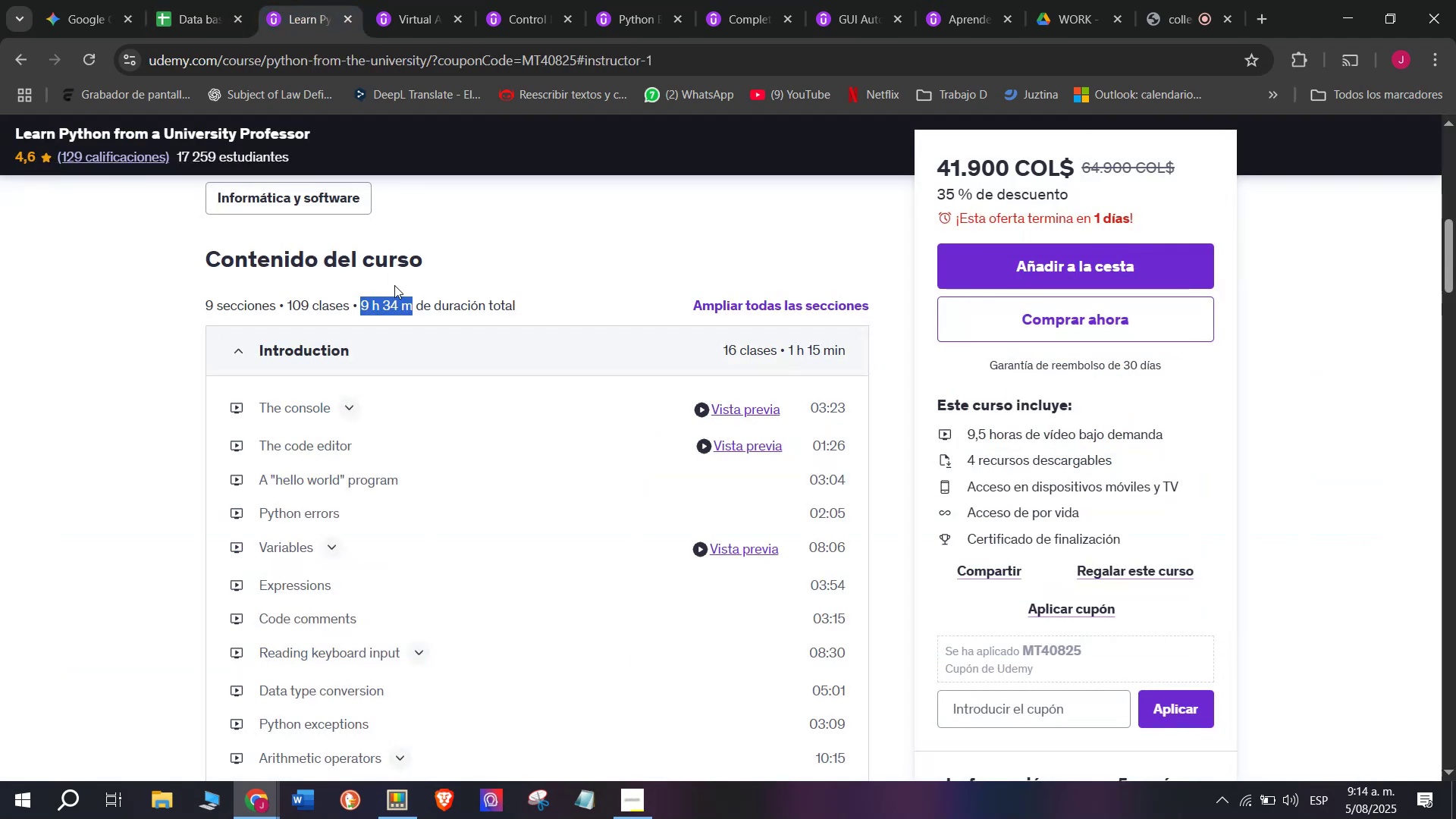 
scroll: coordinate [394, 285], scroll_direction: up, amount: 6.0
 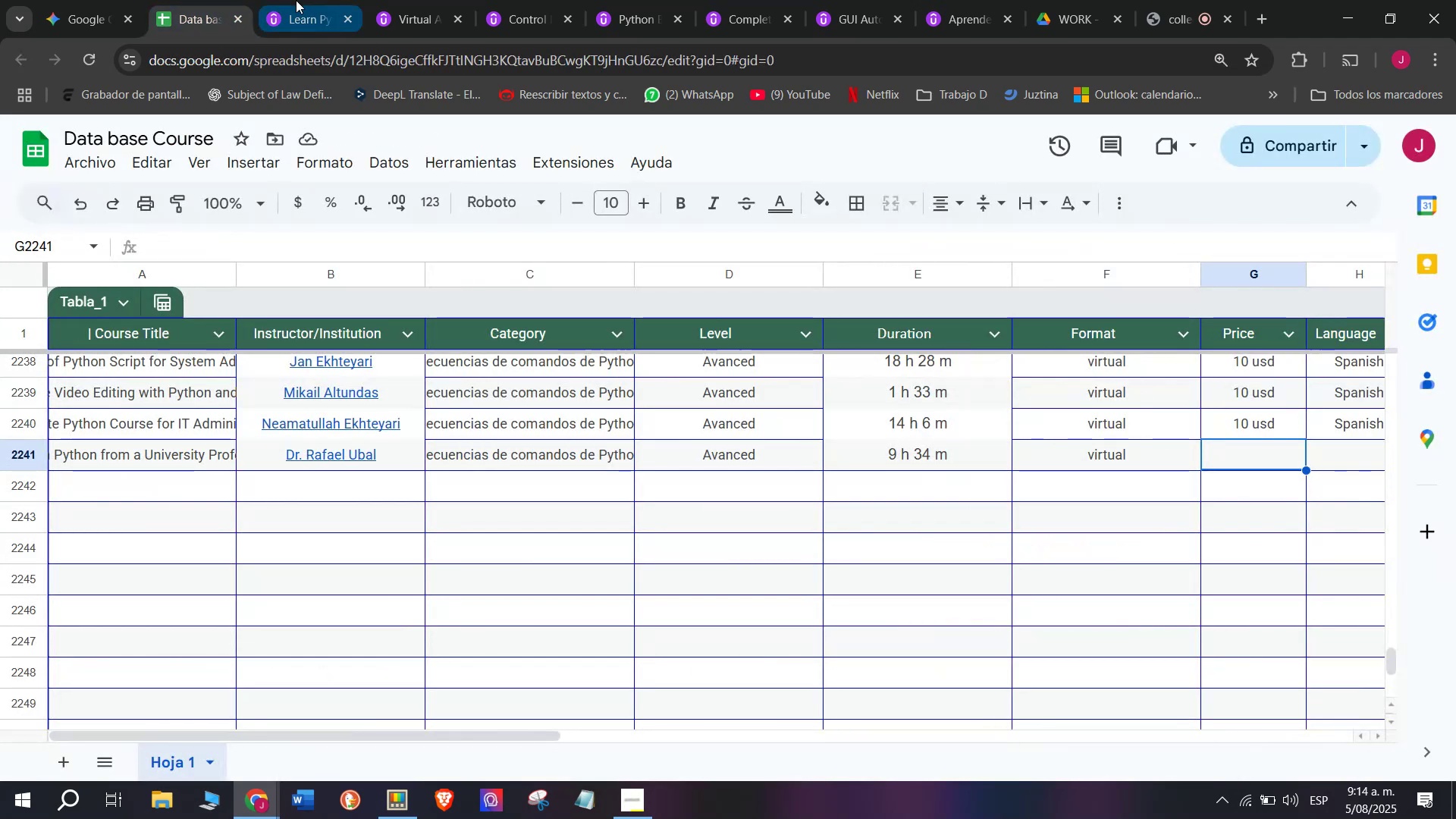 
left_click([296, 0])
 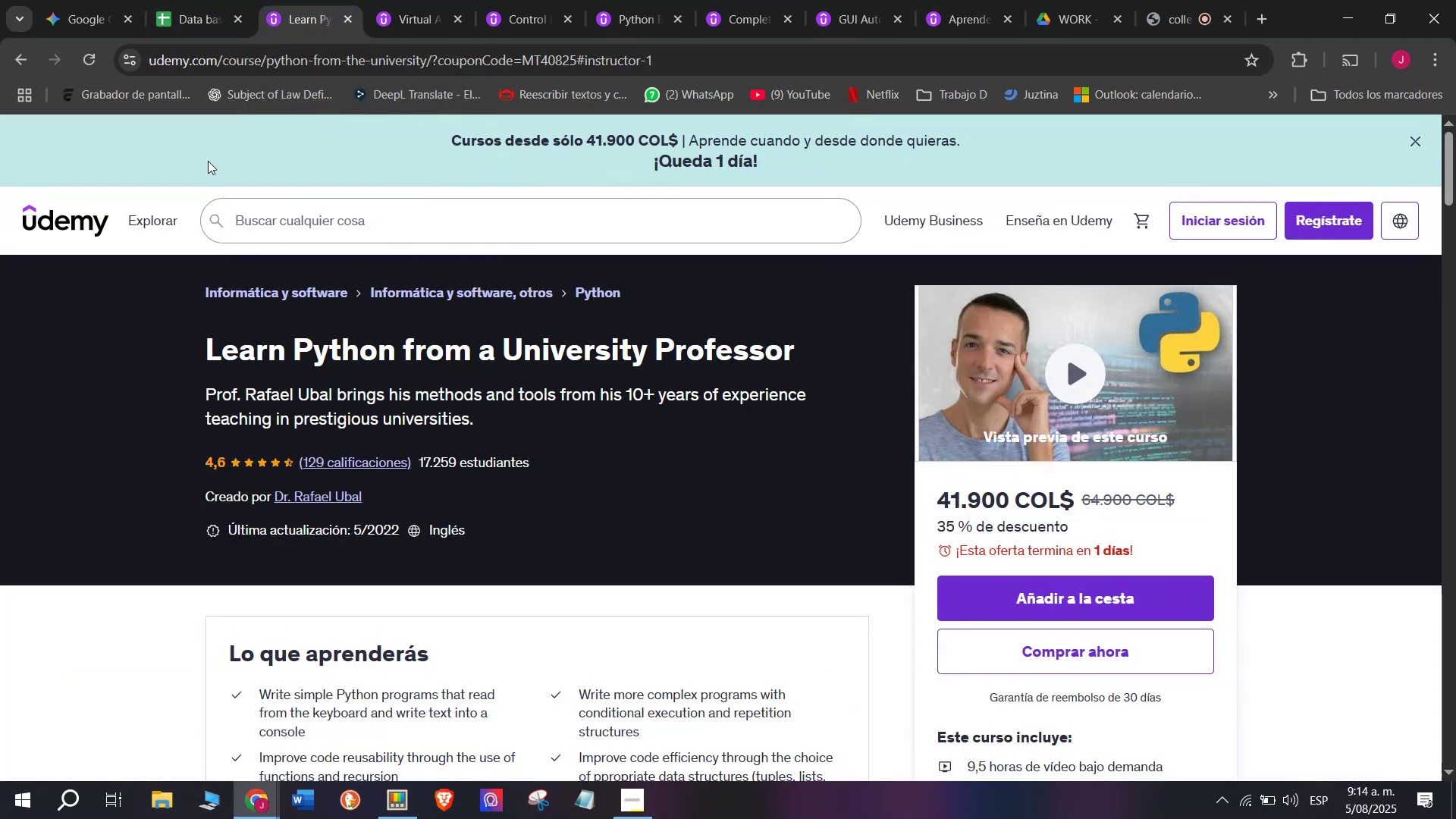 
left_click([174, 0])
 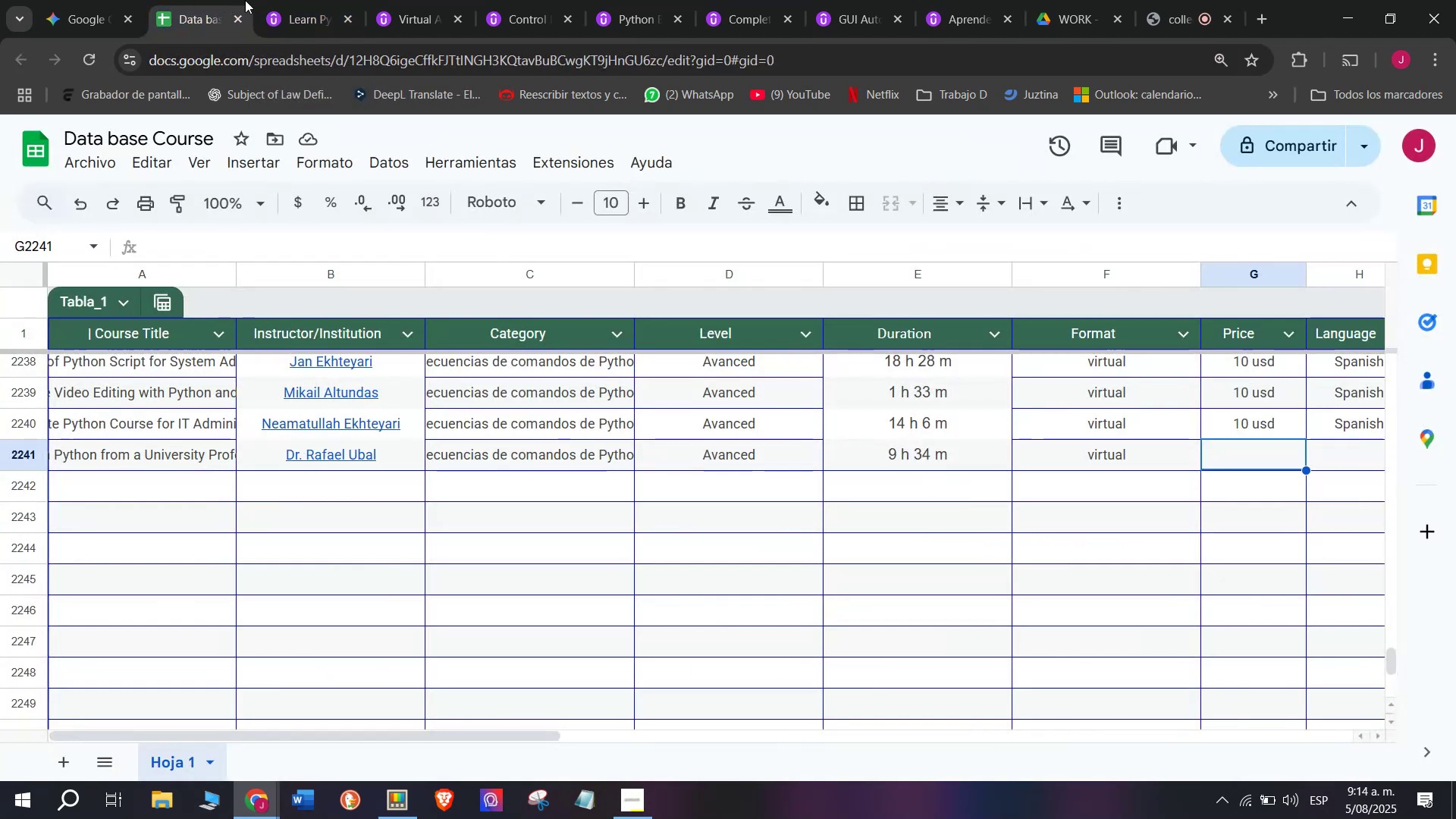 
left_click([277, 0])
 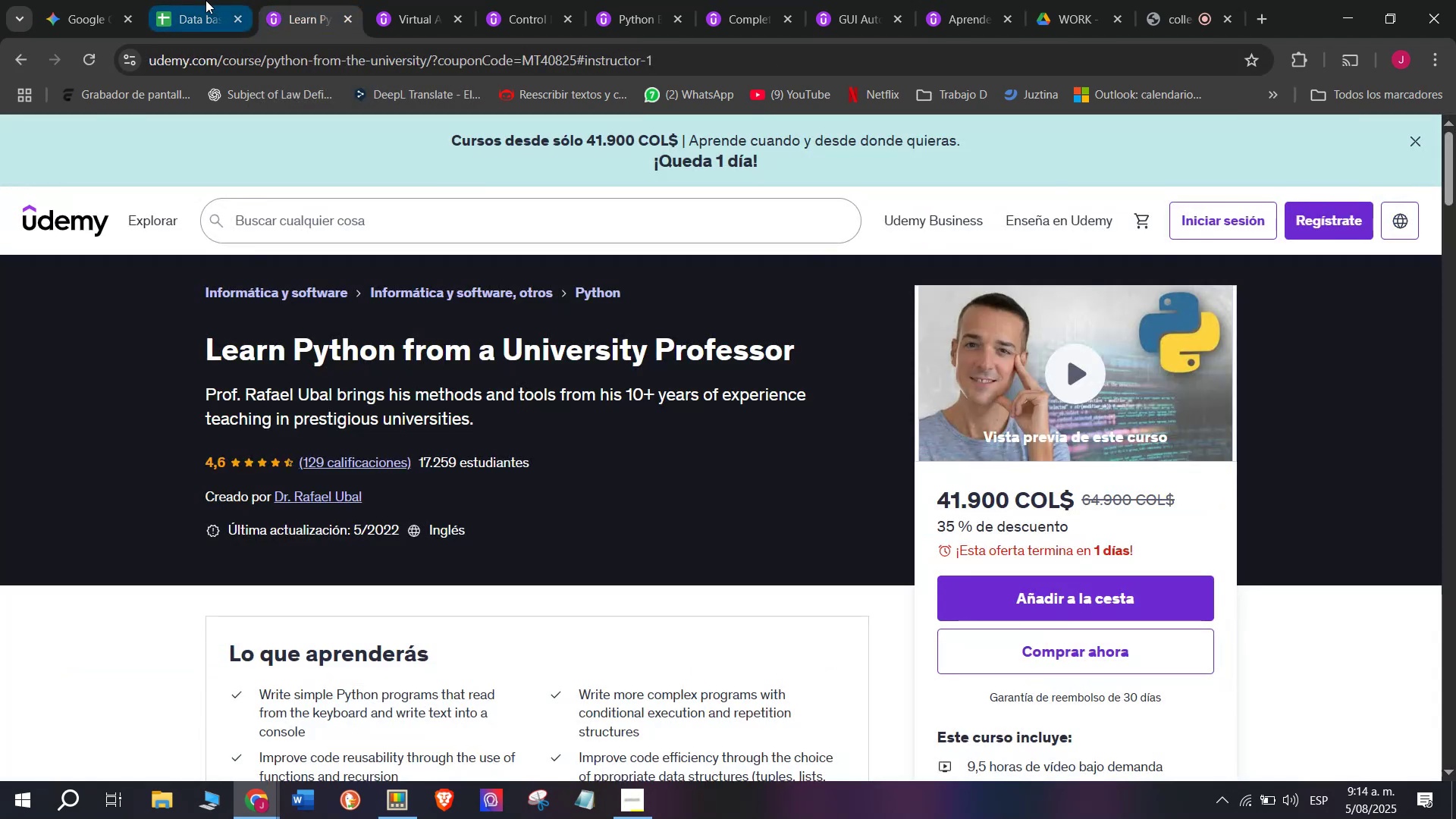 
left_click([203, 0])
 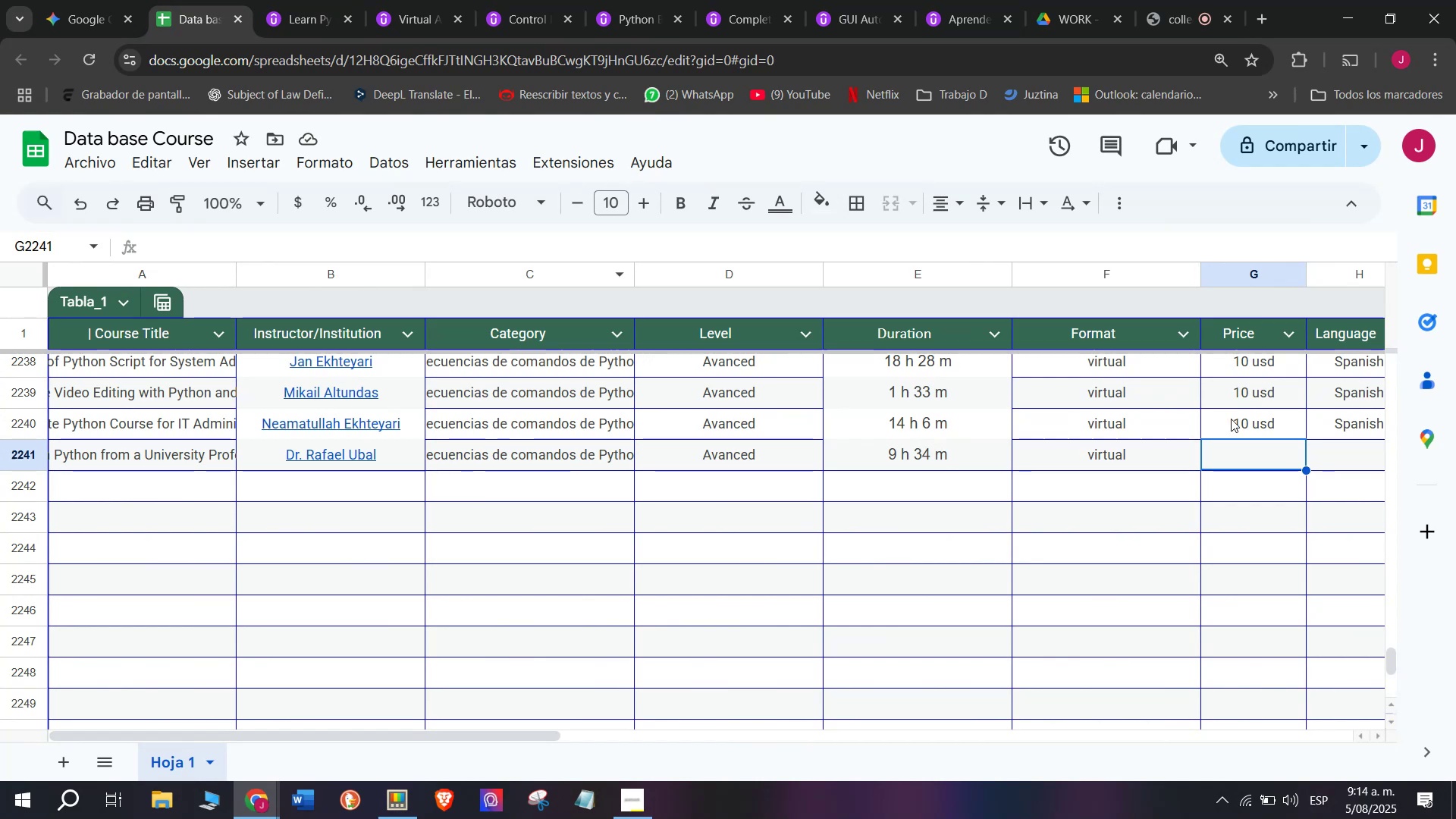 
left_click([1240, 430])
 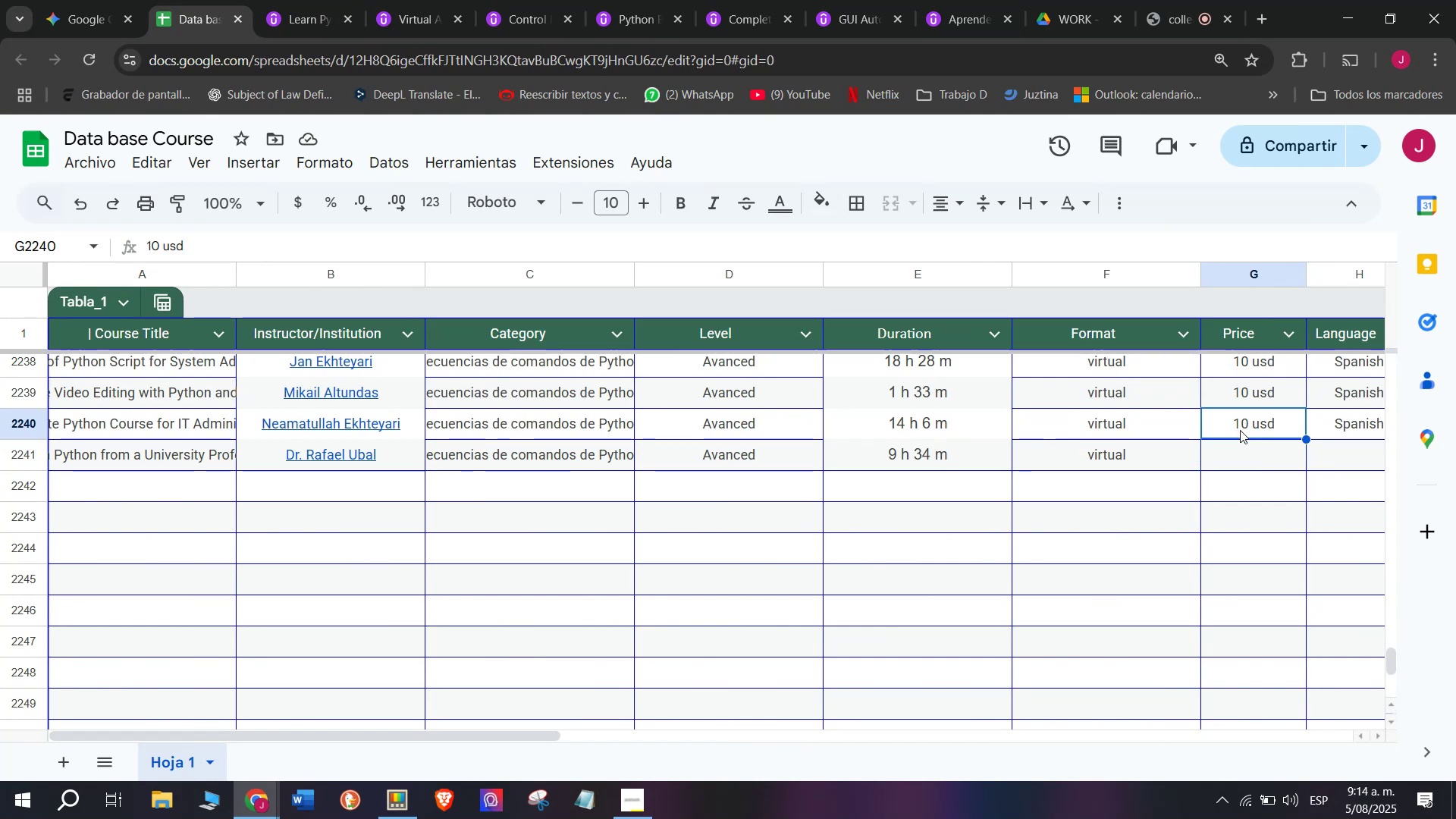 
key(Control+ControlLeft)
 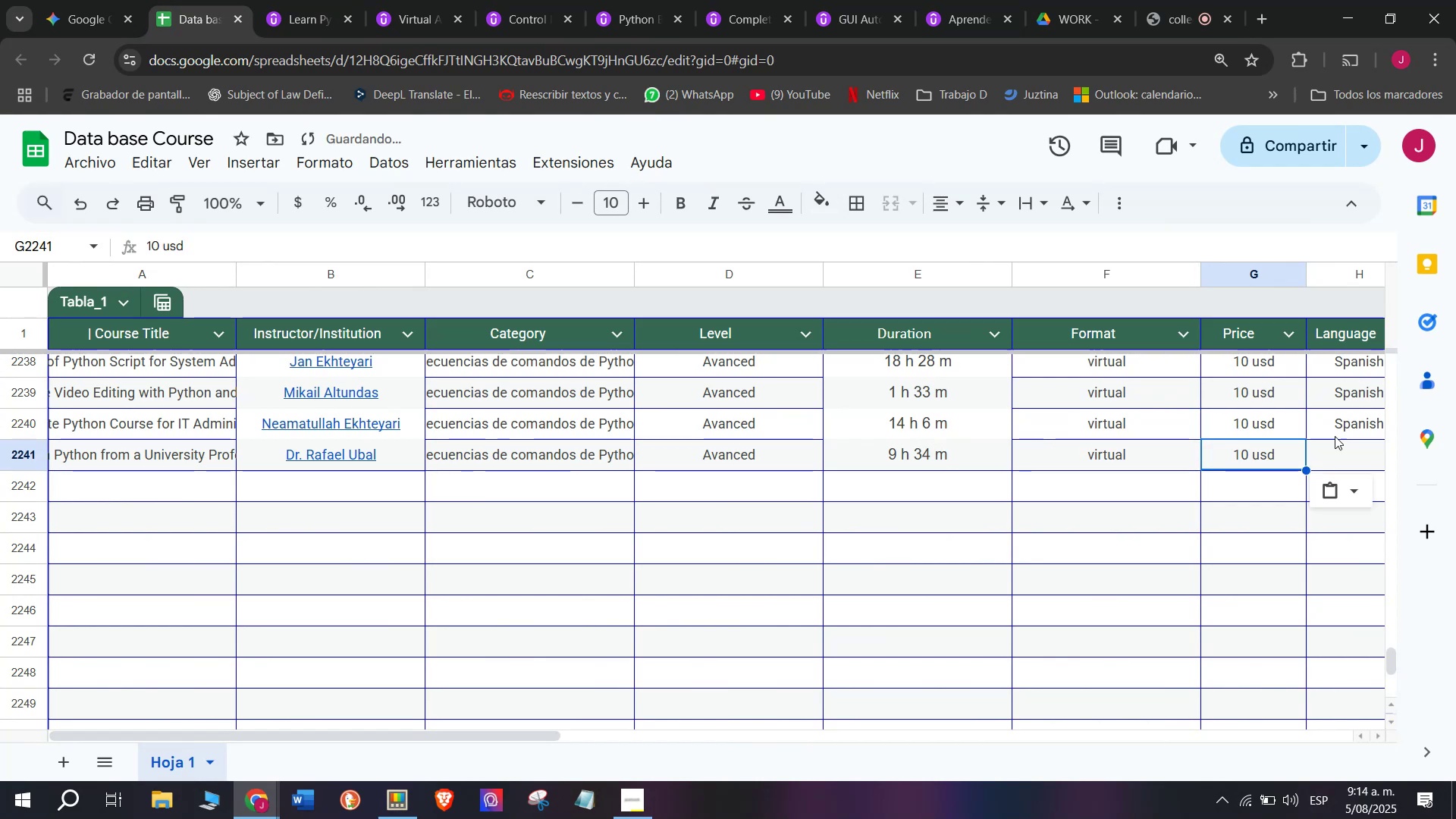 
key(Break)
 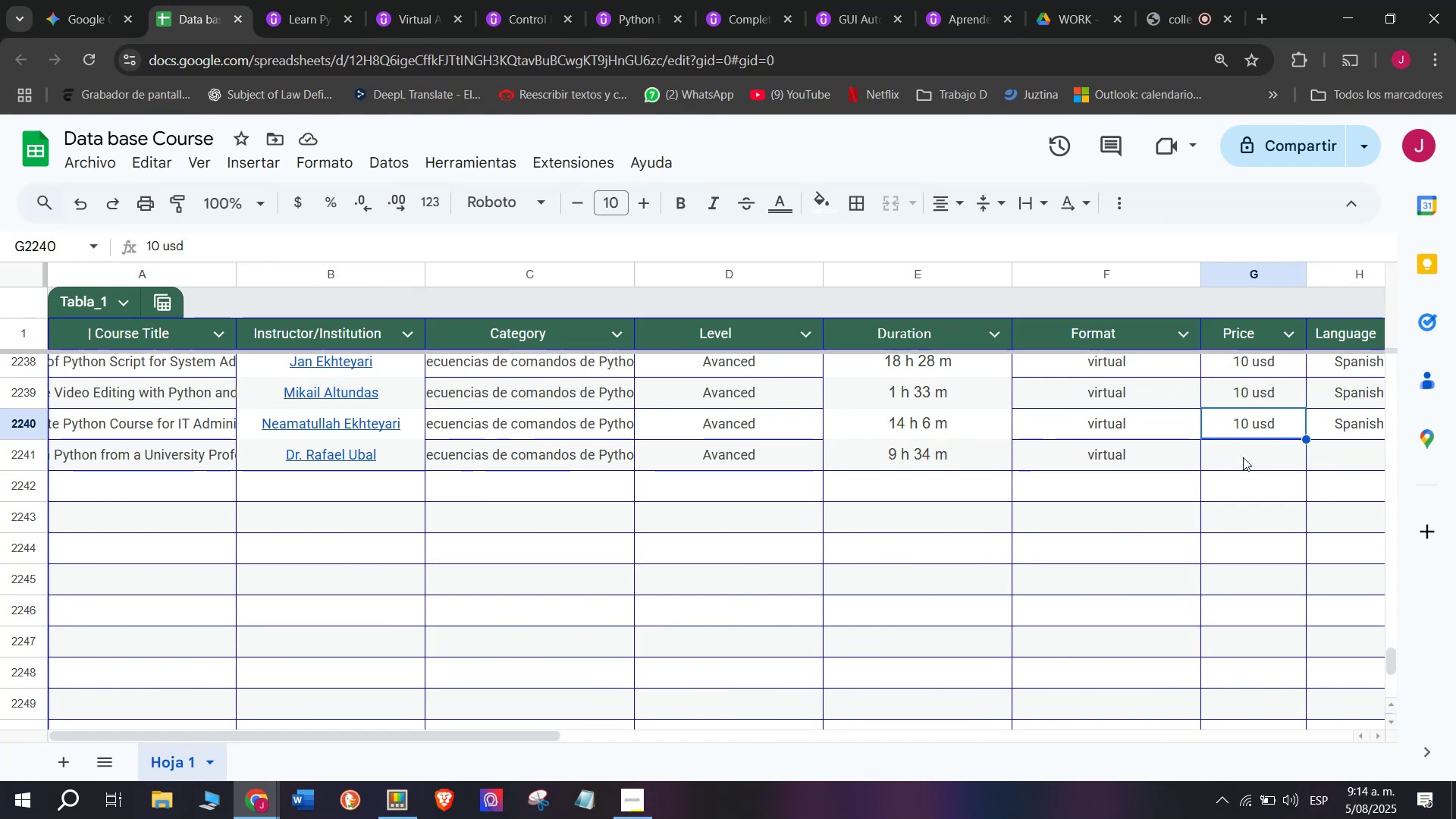 
key(Control+C)
 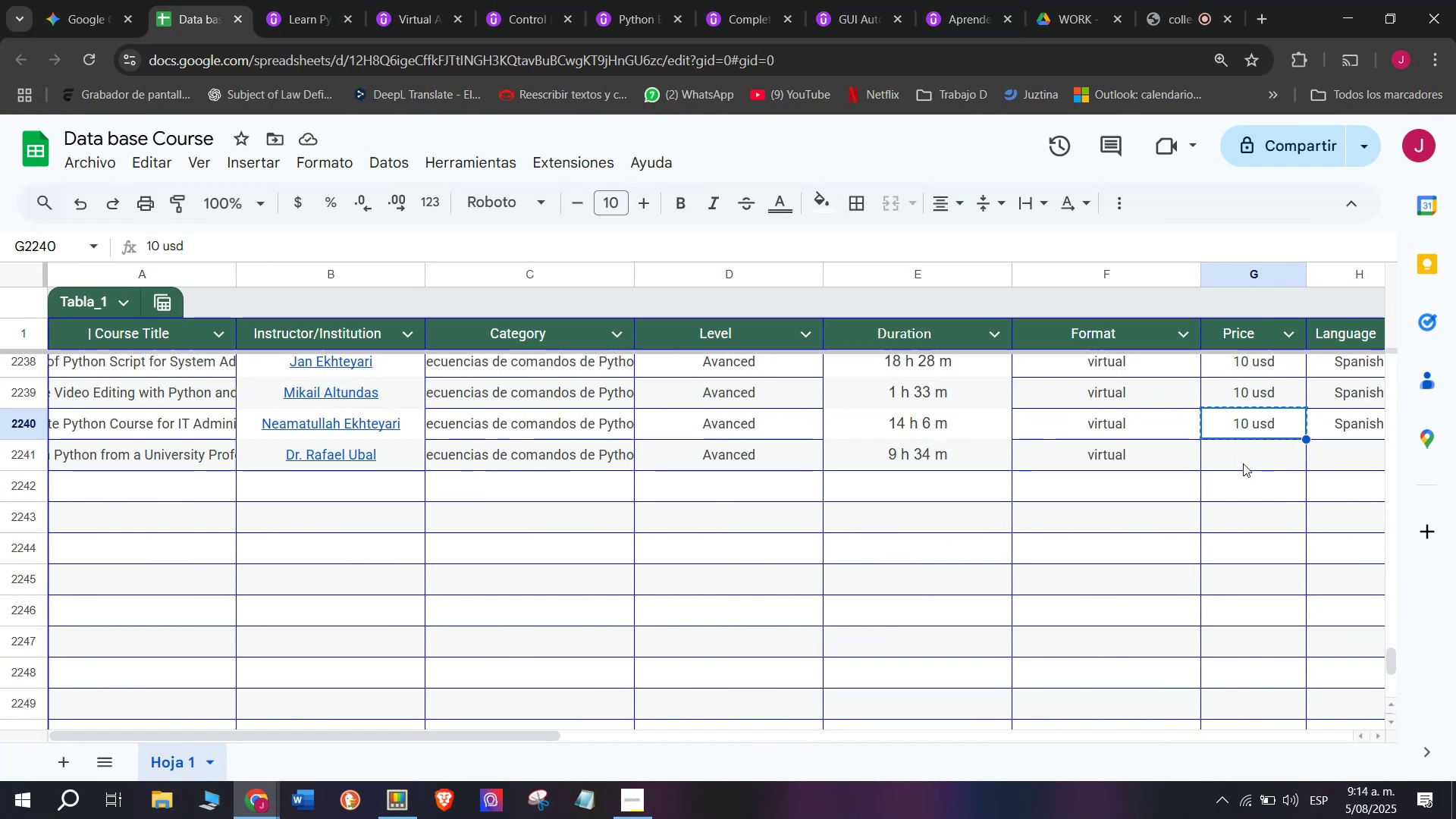 
key(Z)
 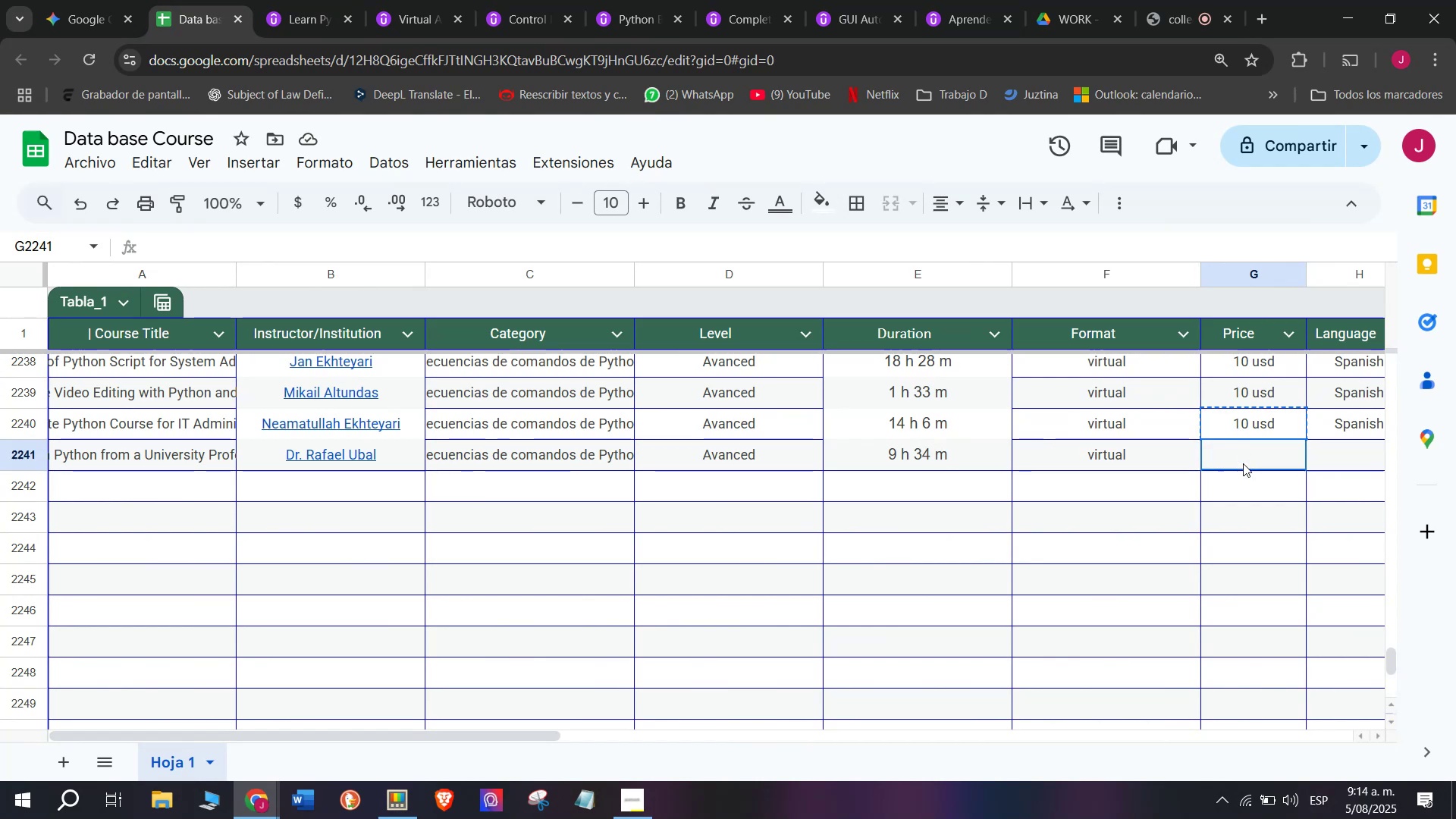 
key(Control+ControlLeft)
 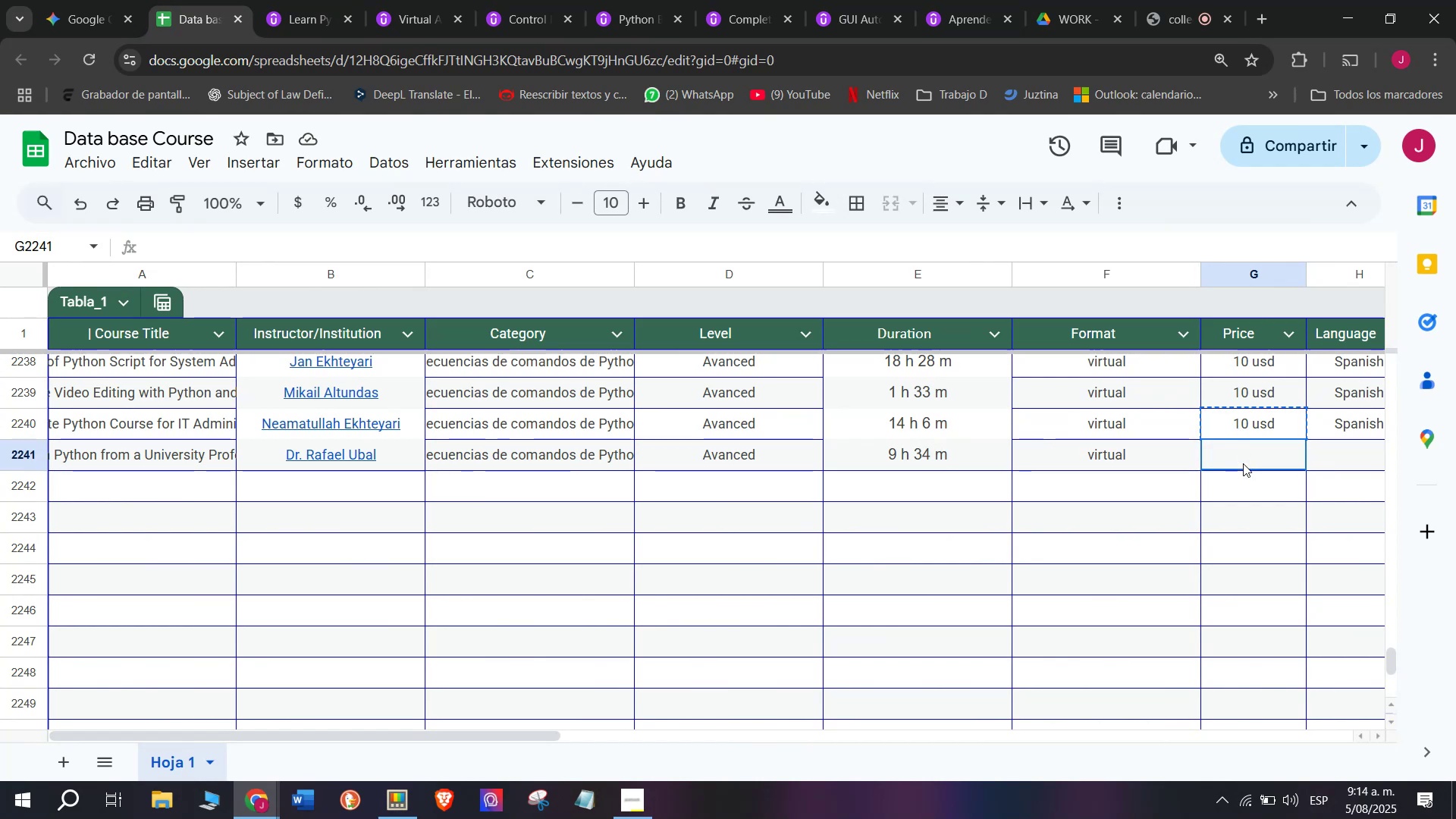 
key(Control+V)
 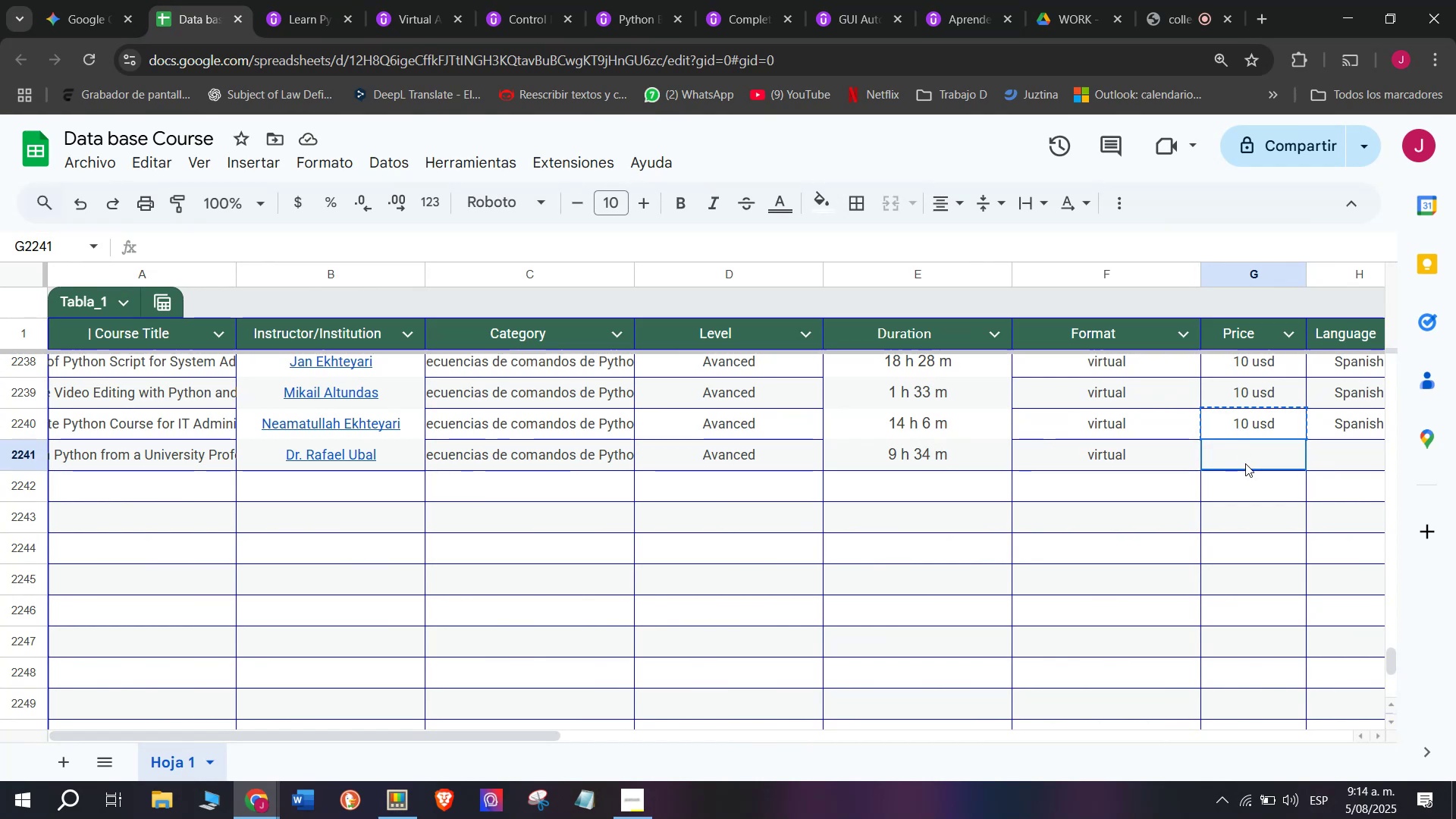 
double_click([1243, 463])
 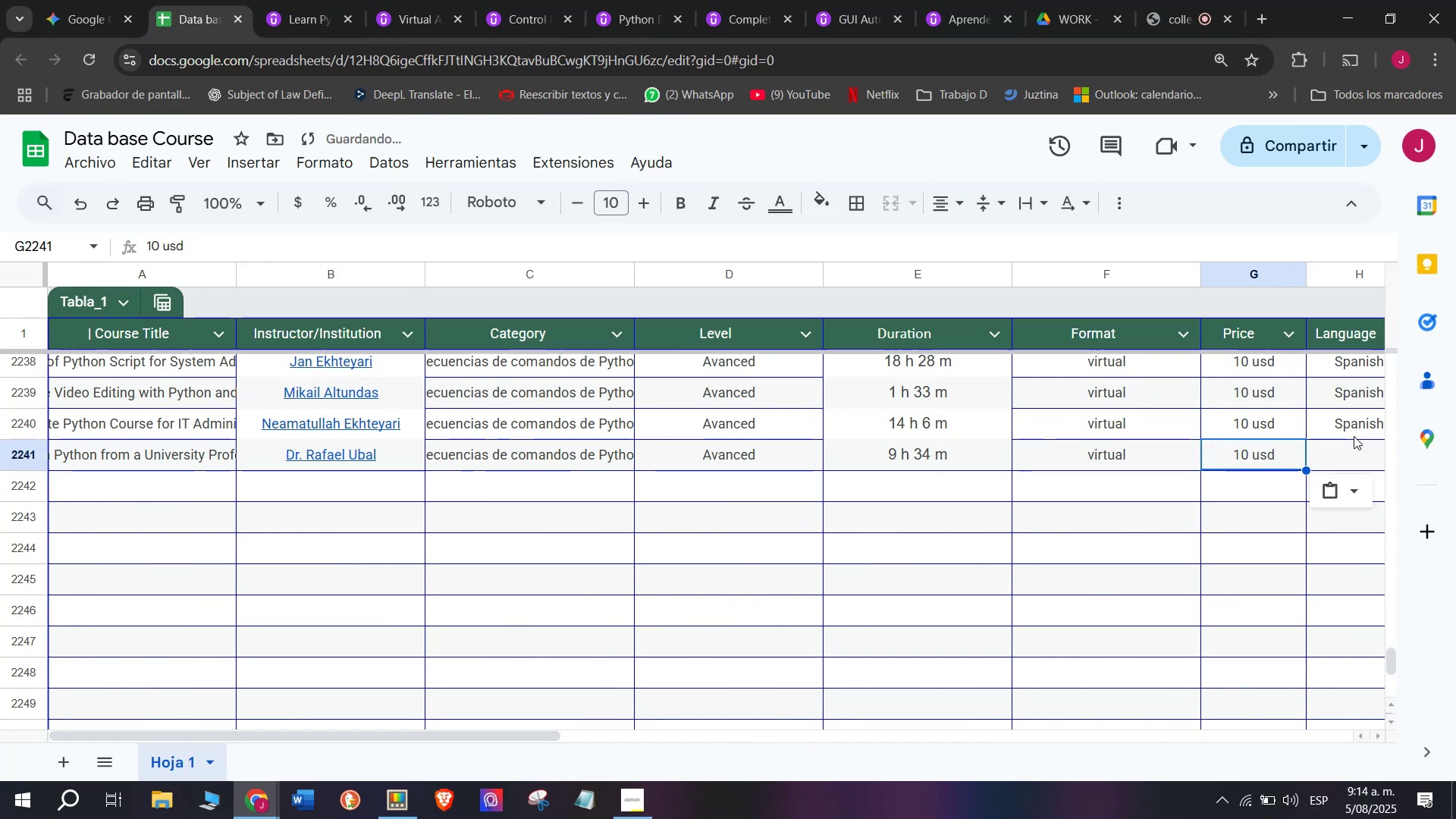 
triple_click([1354, 436])
 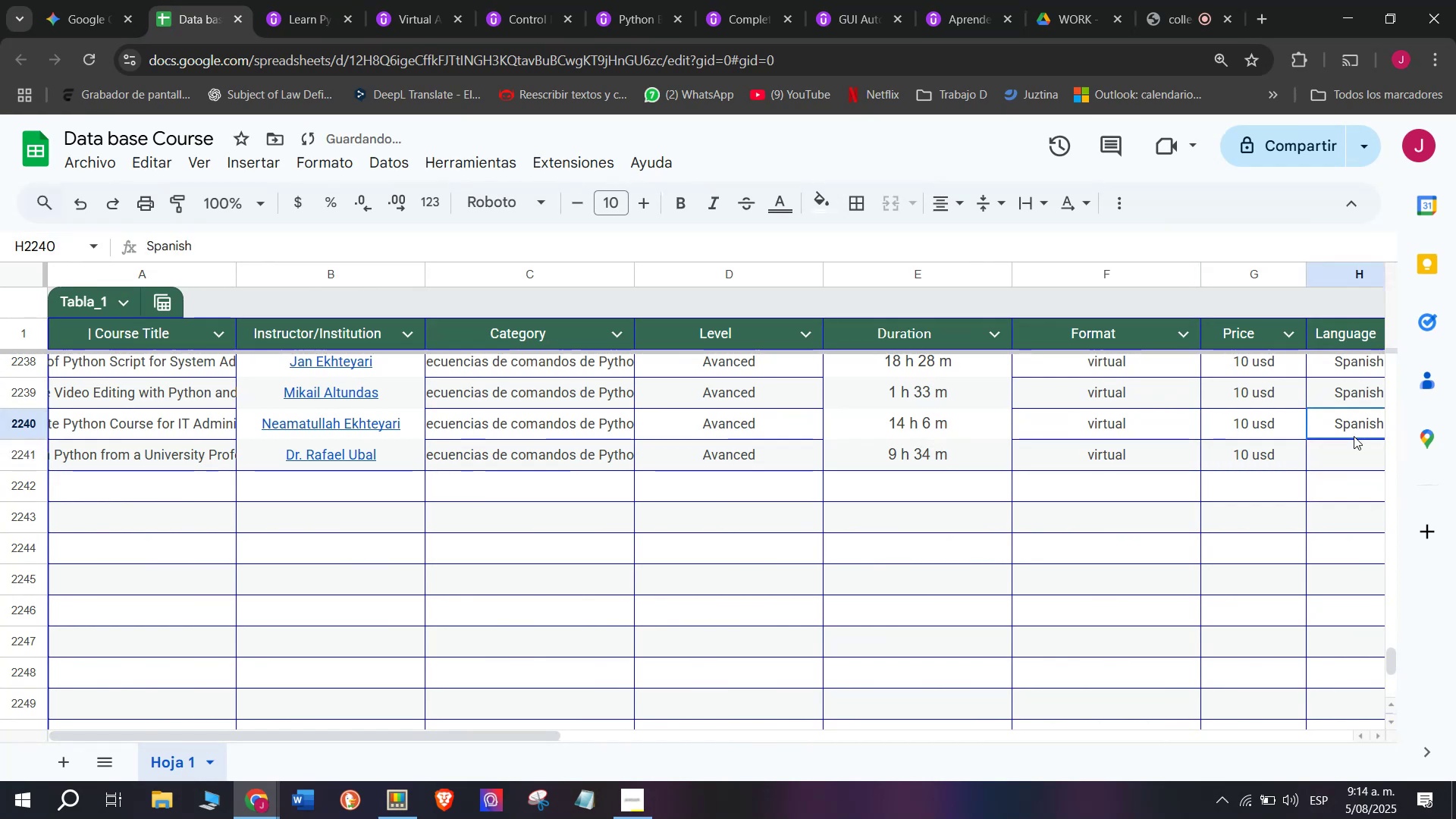 
key(Break)
 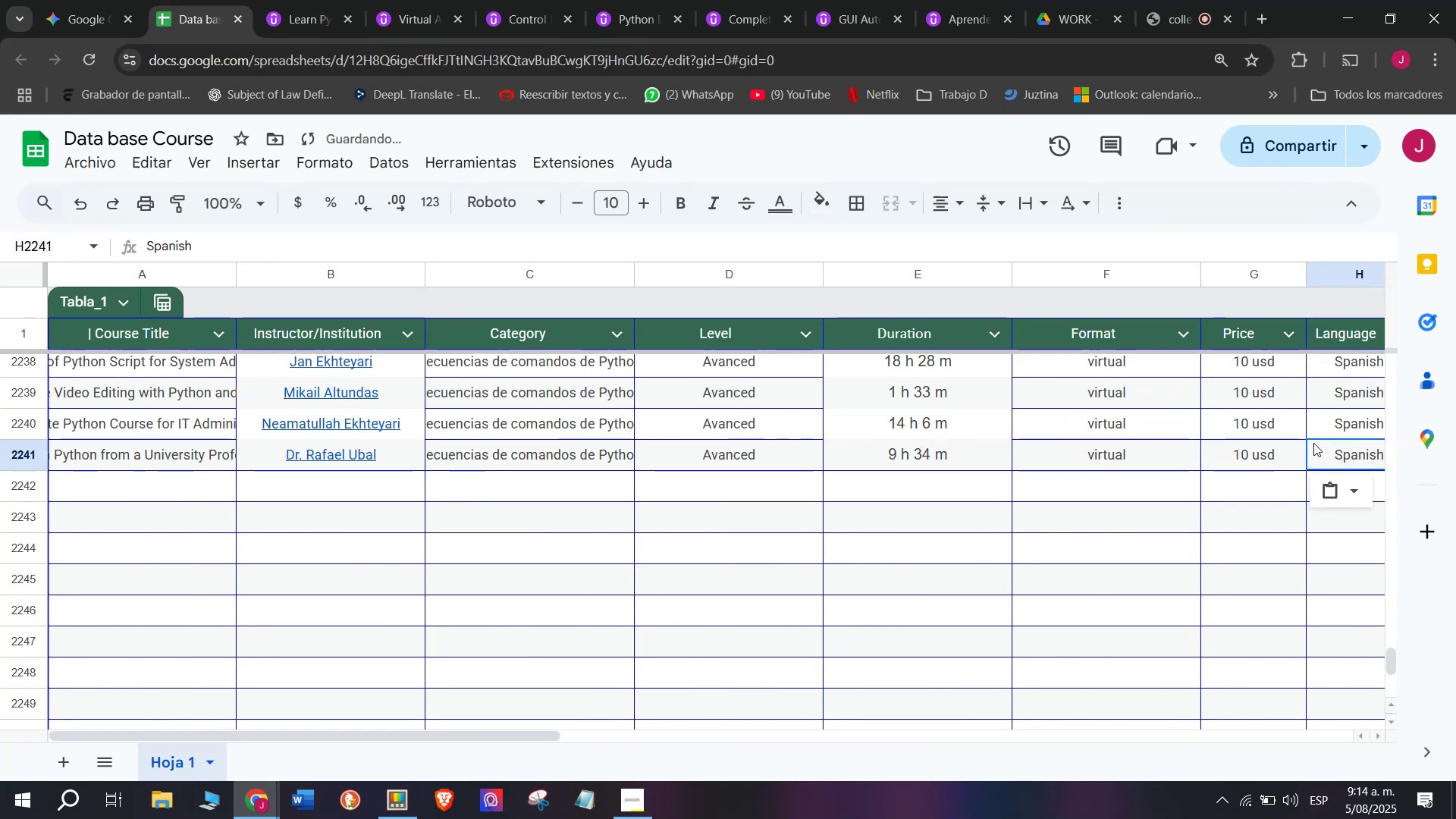 
key(Control+ControlLeft)
 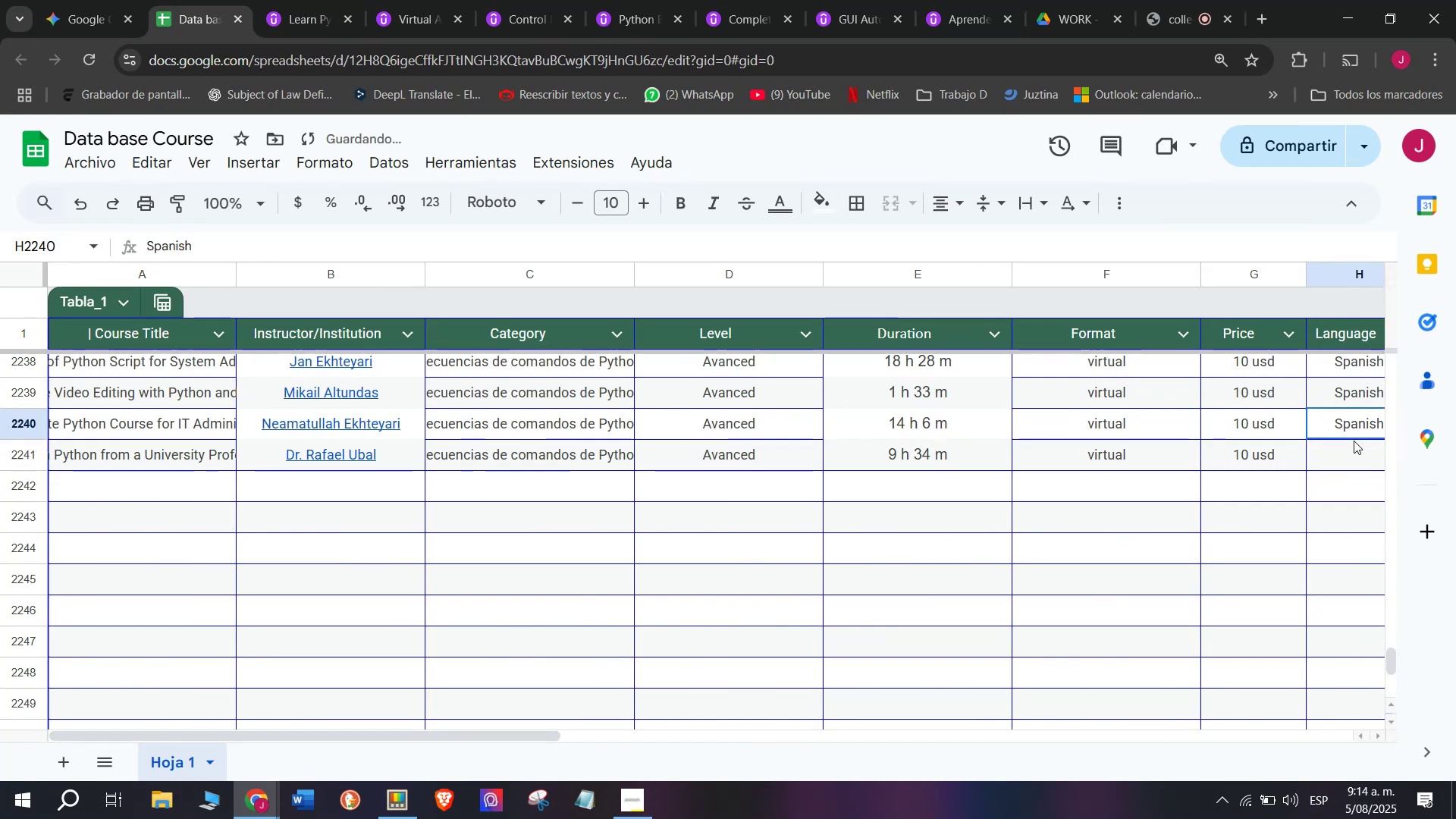 
key(Control+C)
 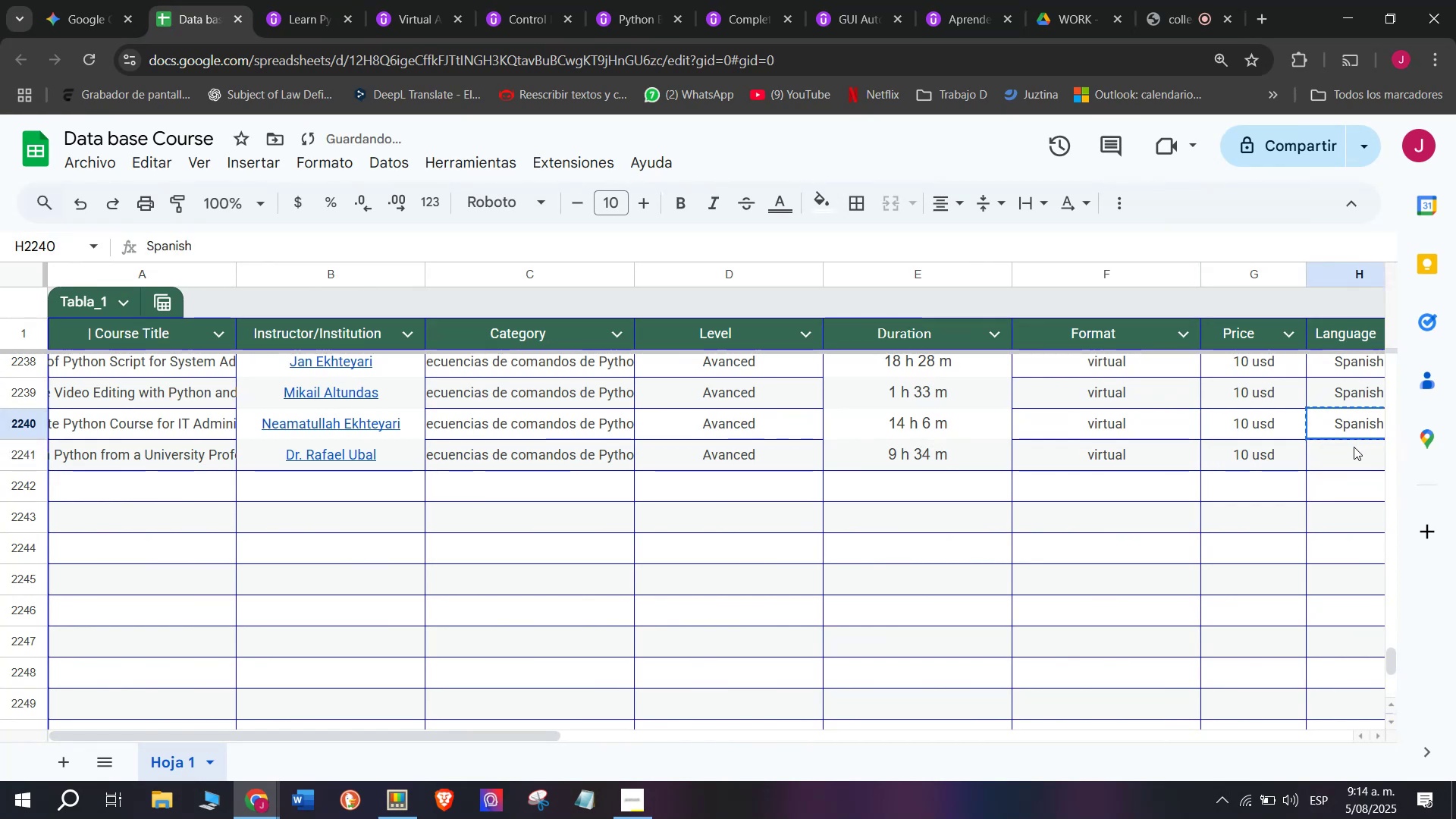 
triple_click([1354, 447])
 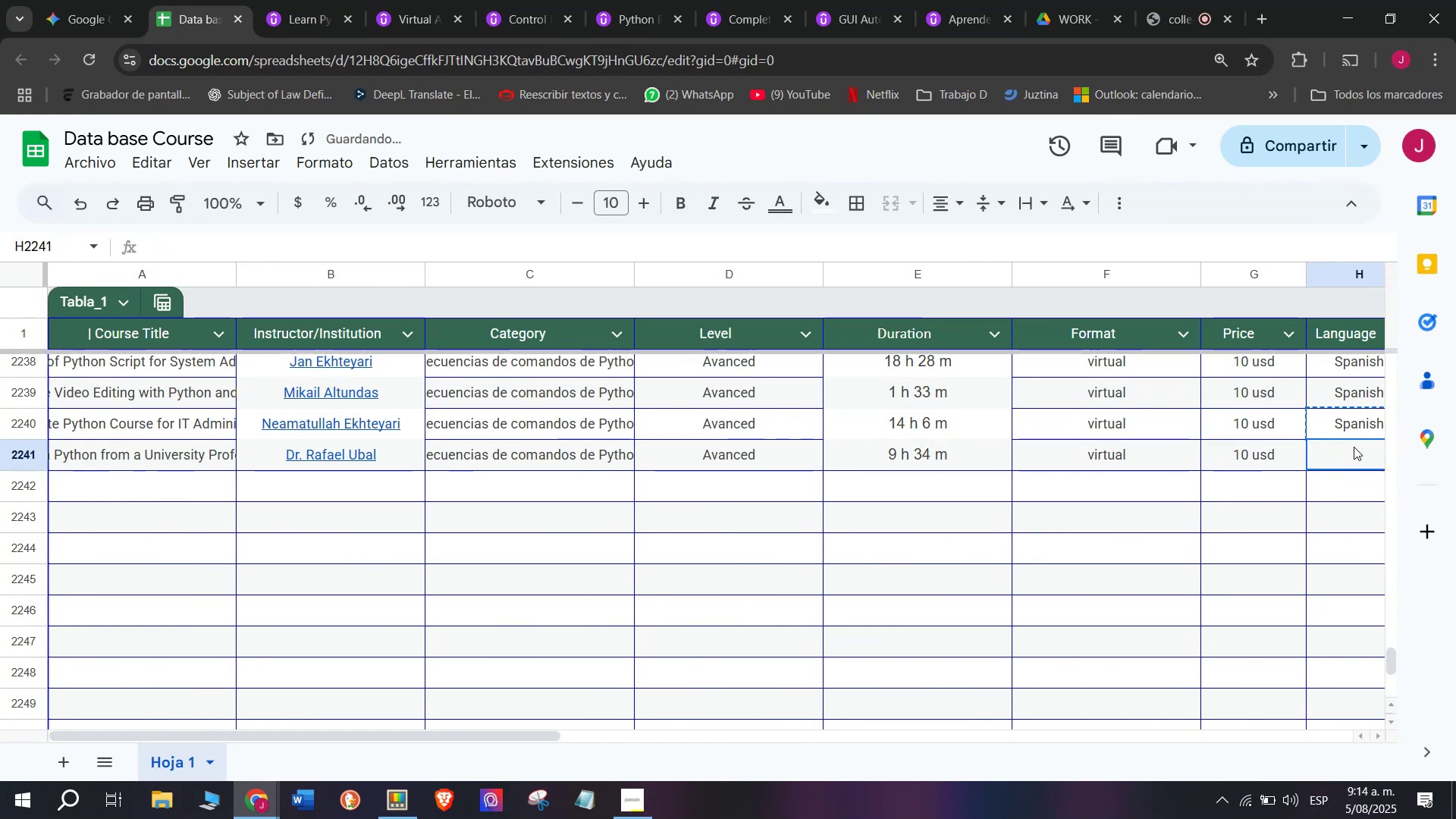 
key(Z)
 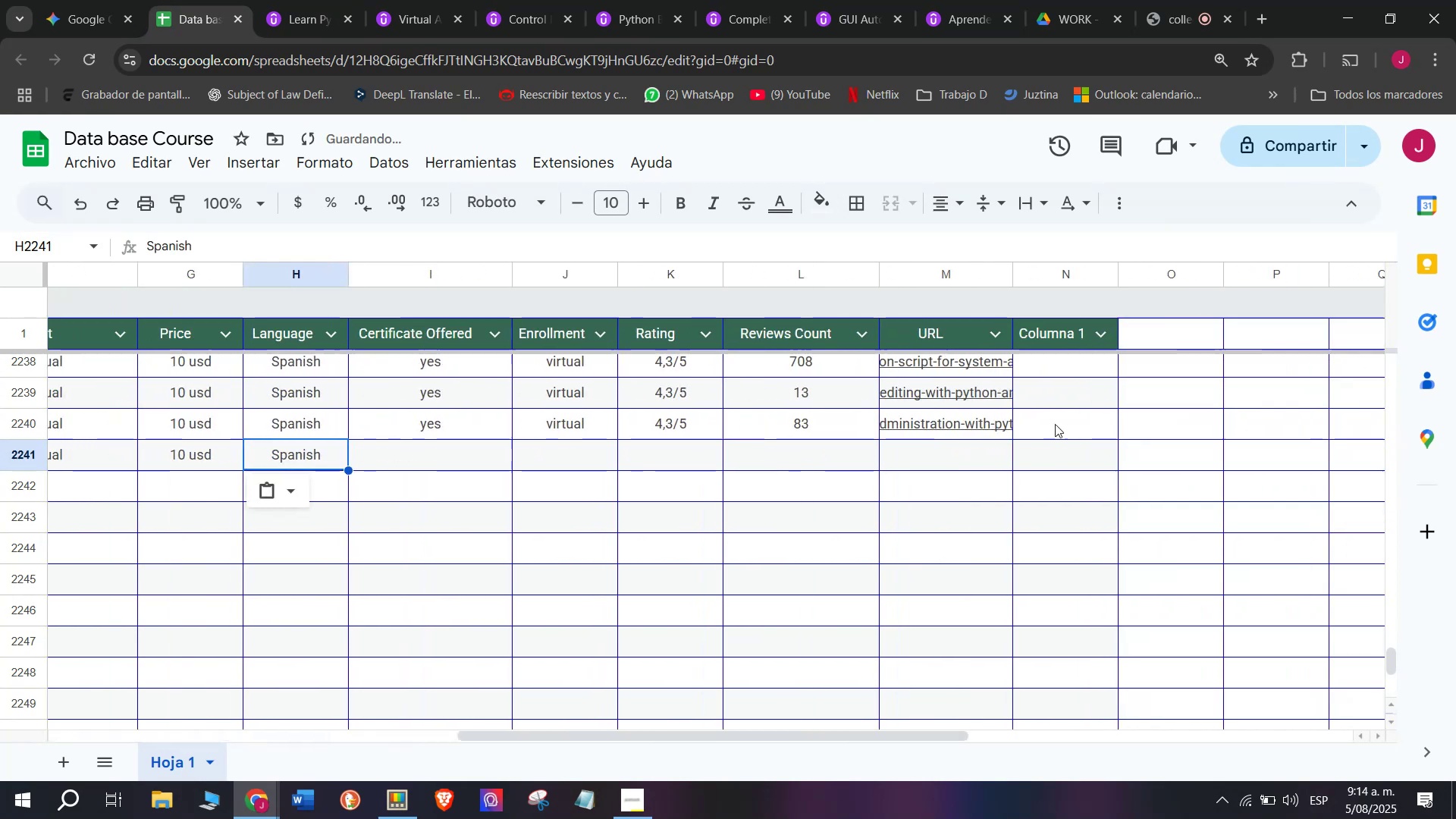 
key(Control+ControlLeft)
 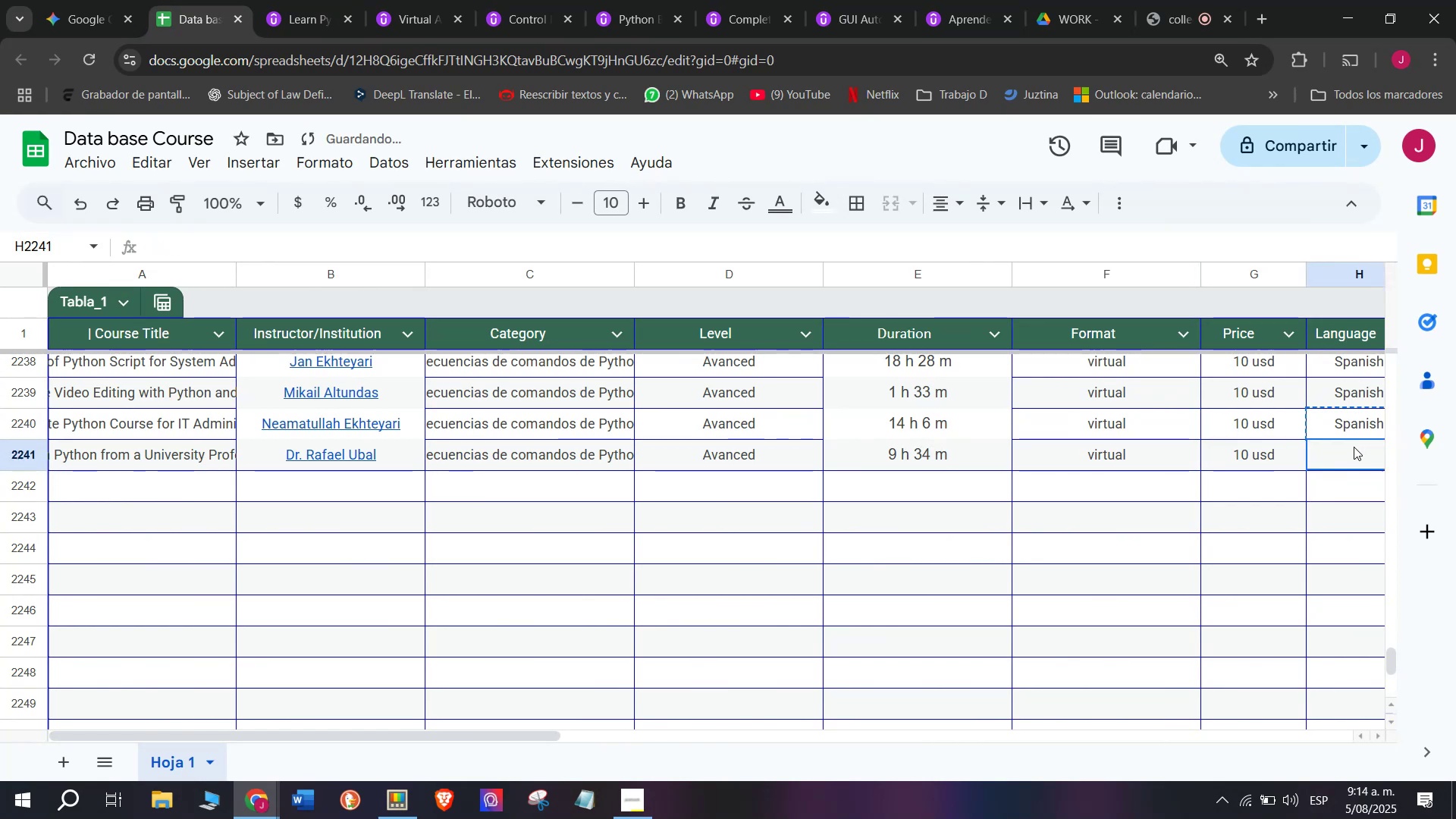 
key(Control+V)
 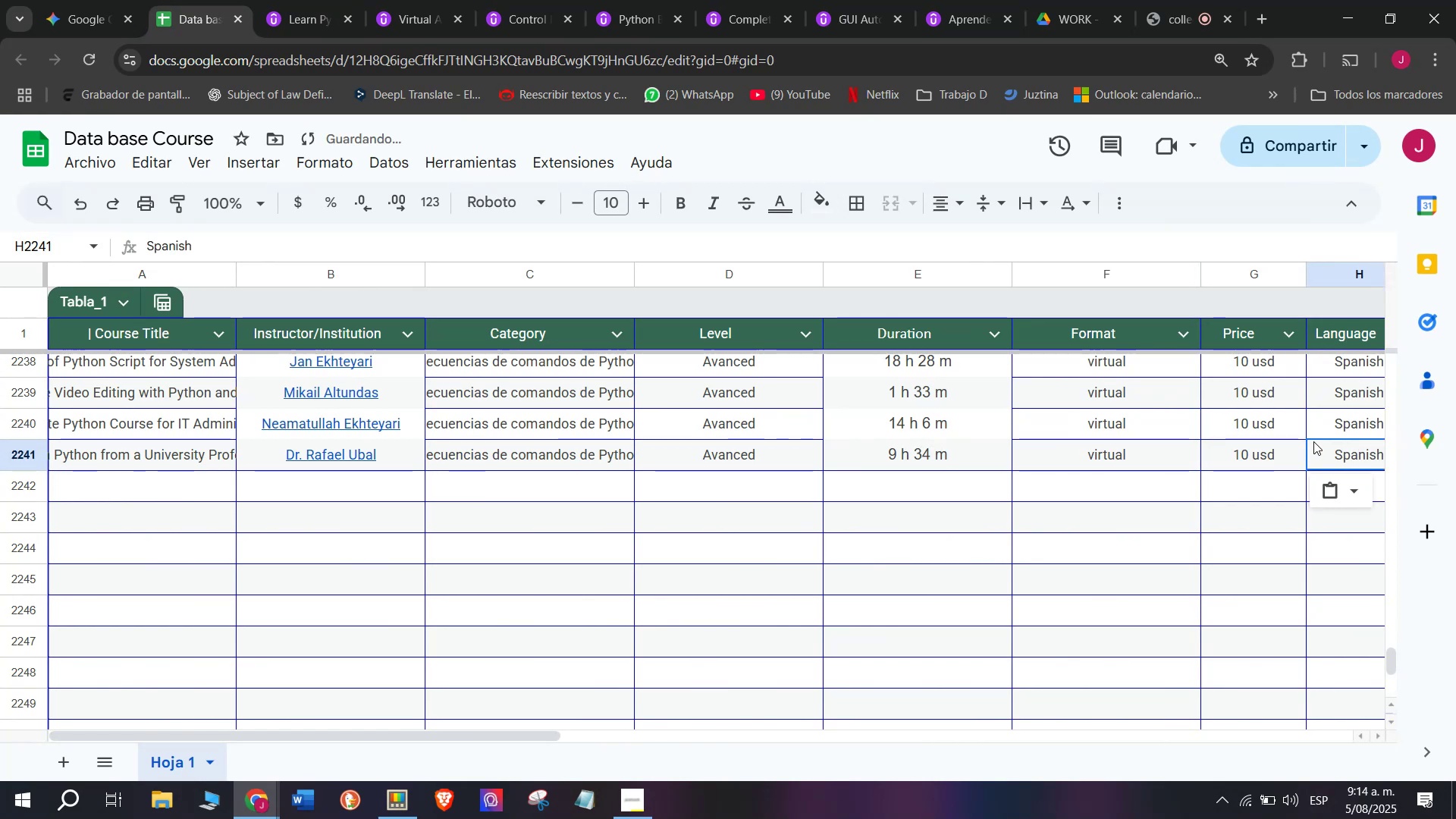 
scroll: coordinate [278, 457], scroll_direction: down, amount: 3.0
 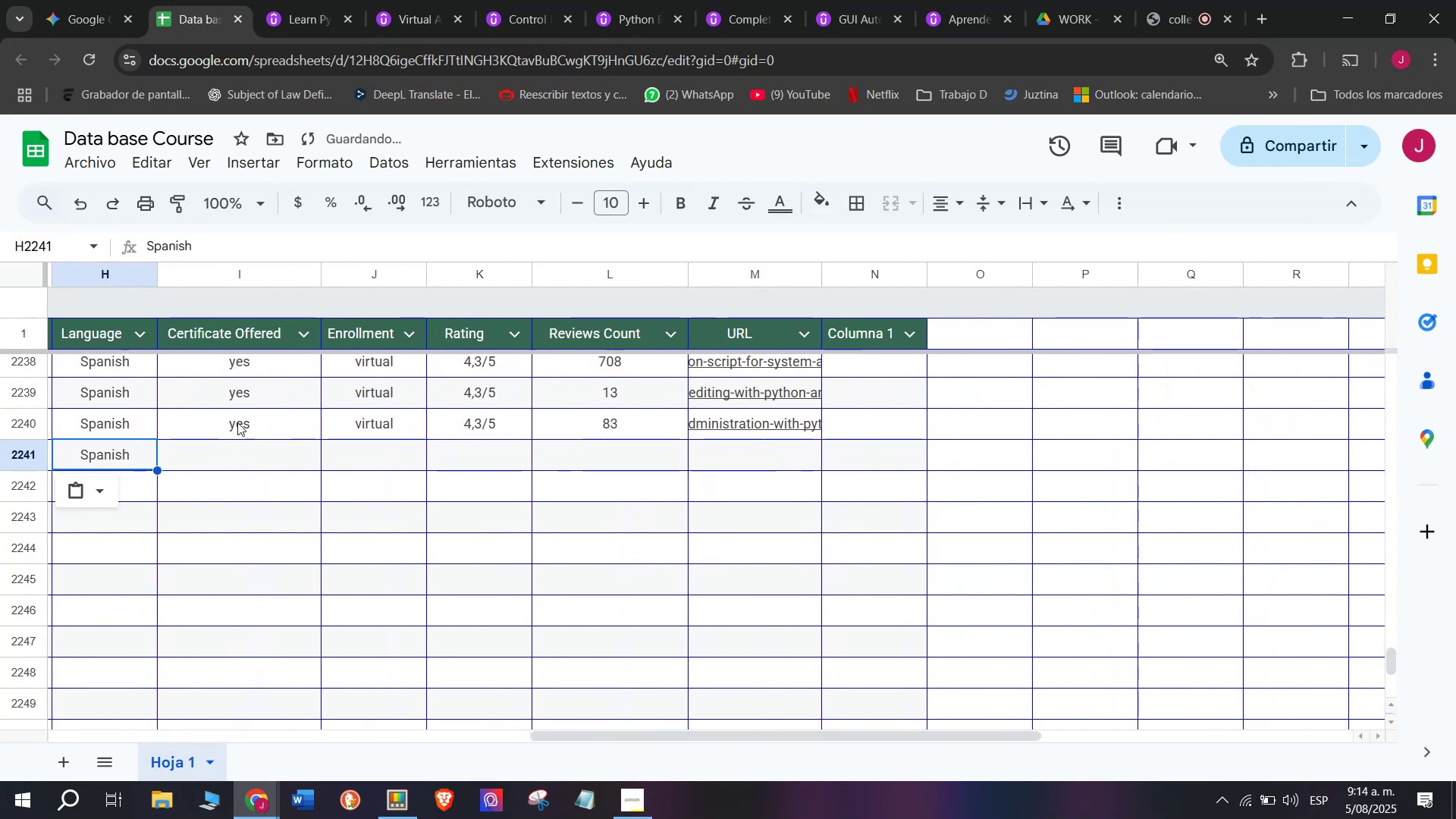 
left_click([237, 422])
 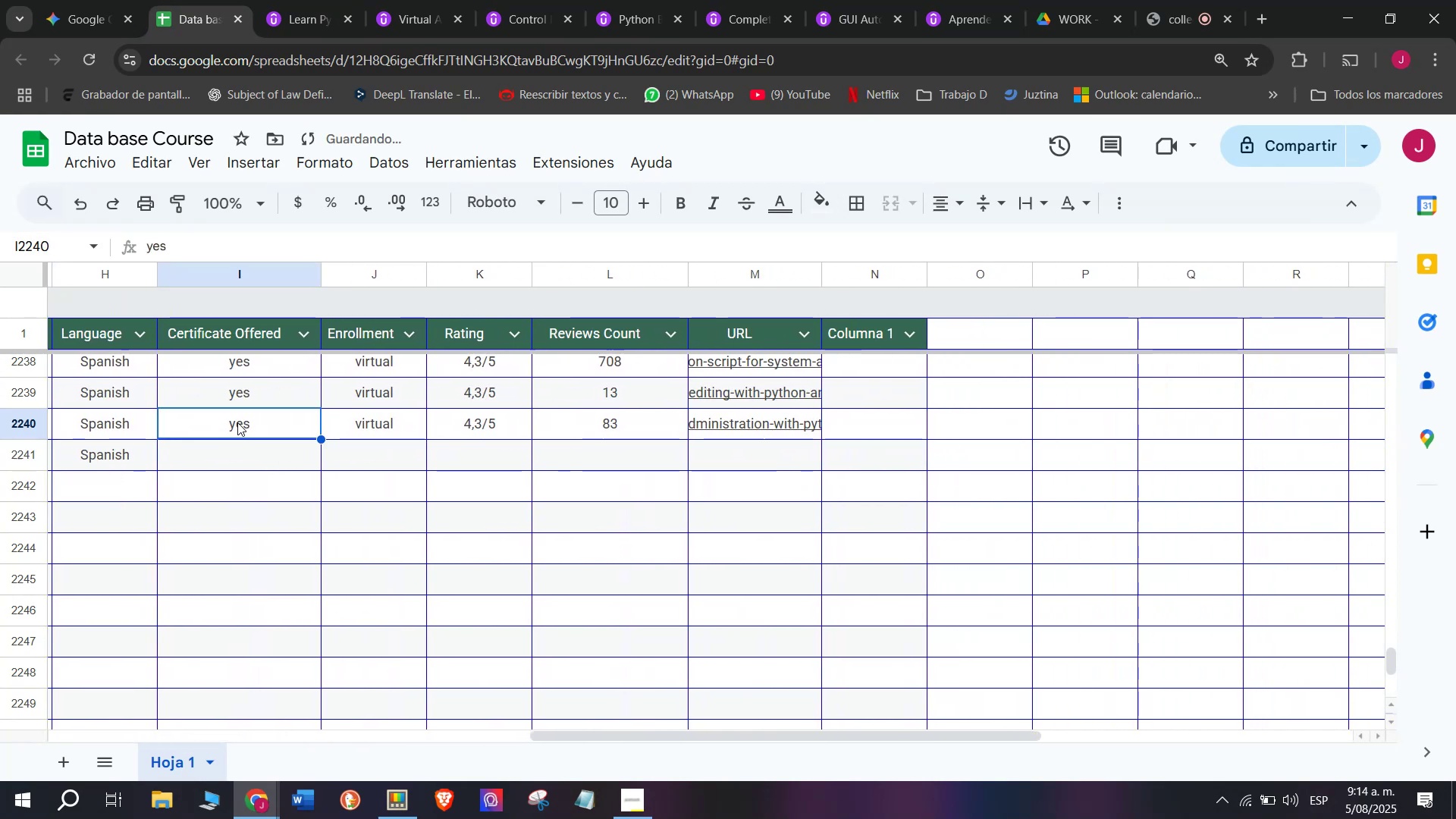 
key(Break)
 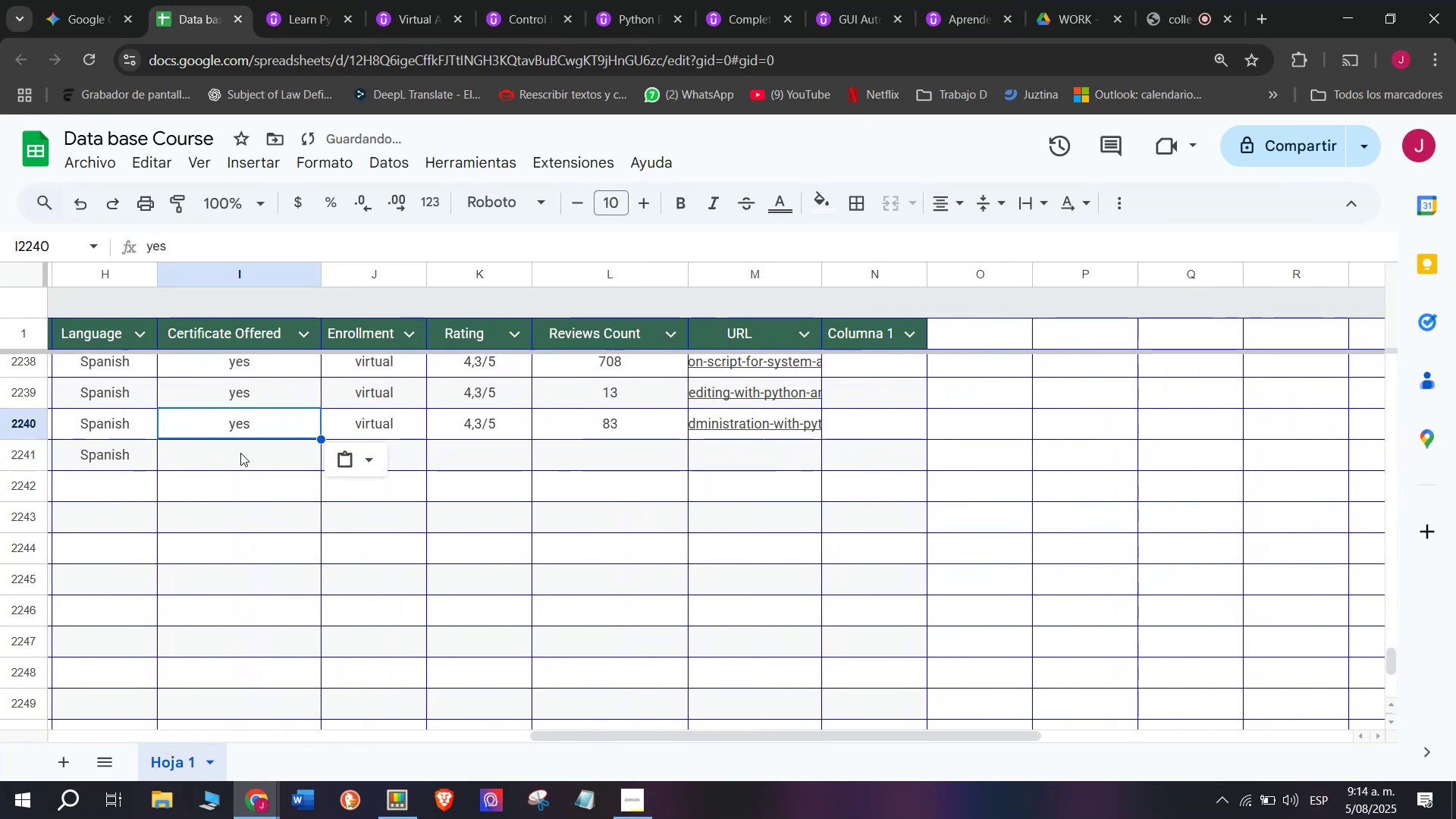 
key(Control+ControlLeft)
 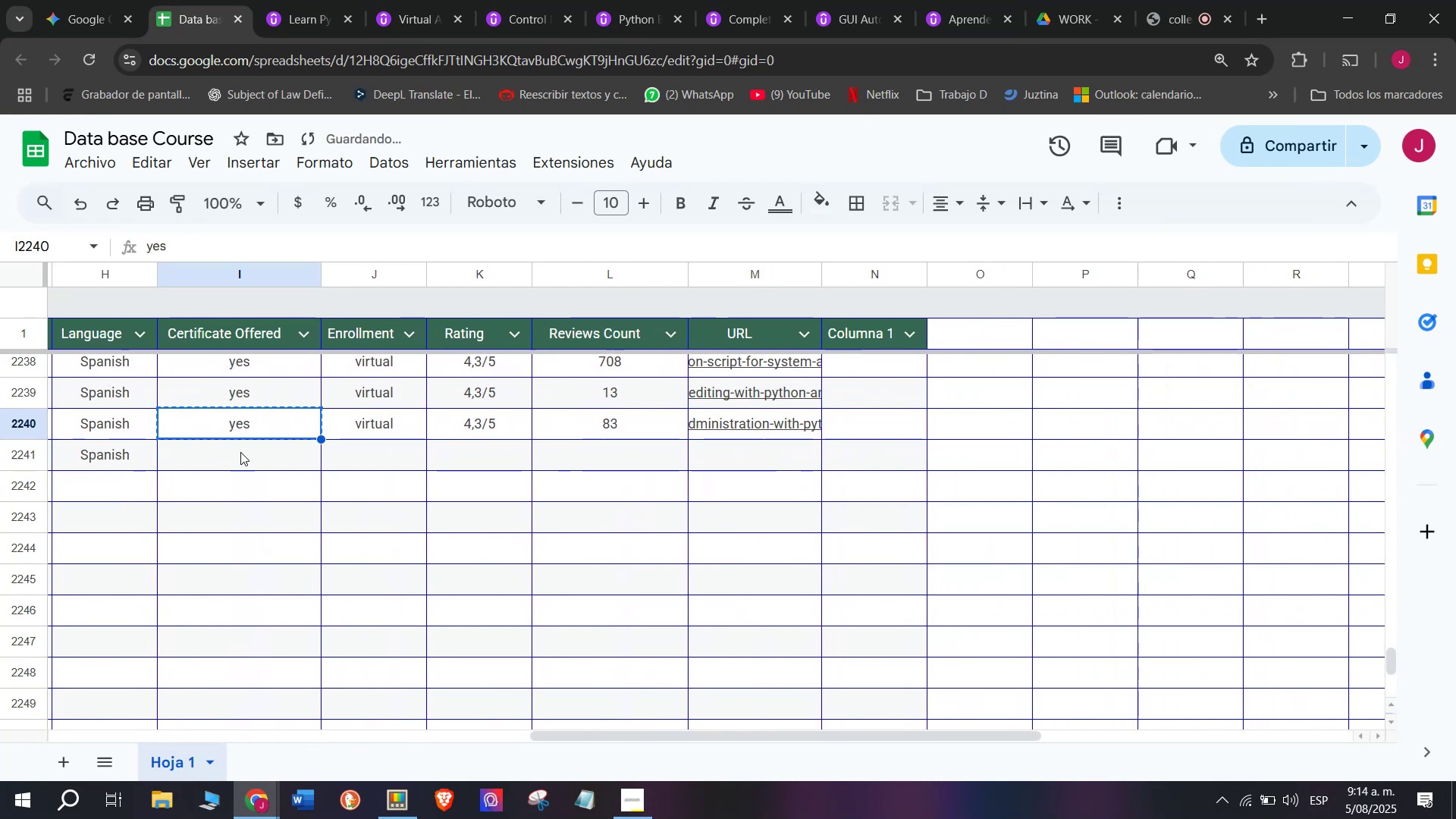 
key(Control+C)
 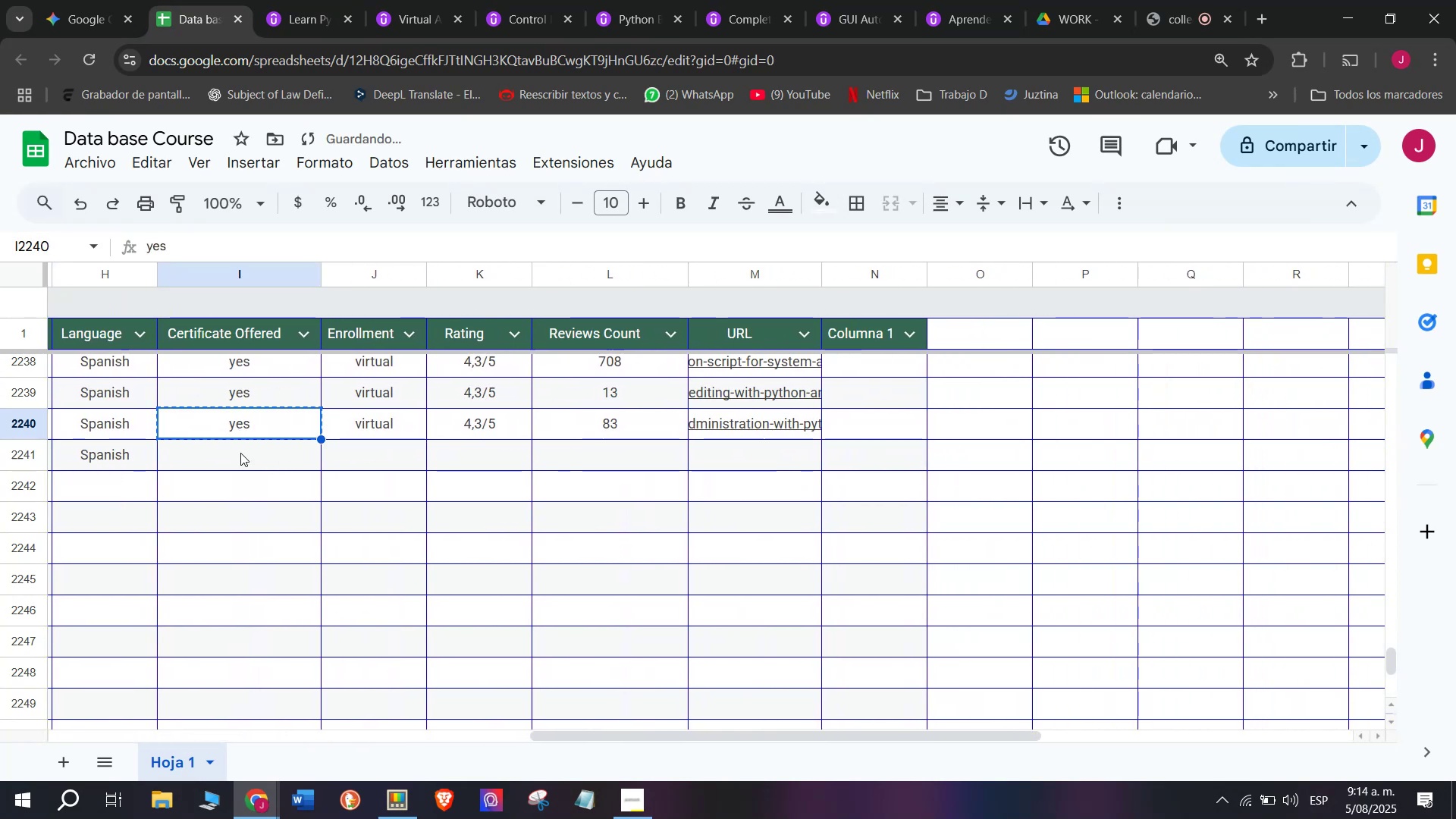 
key(Z)
 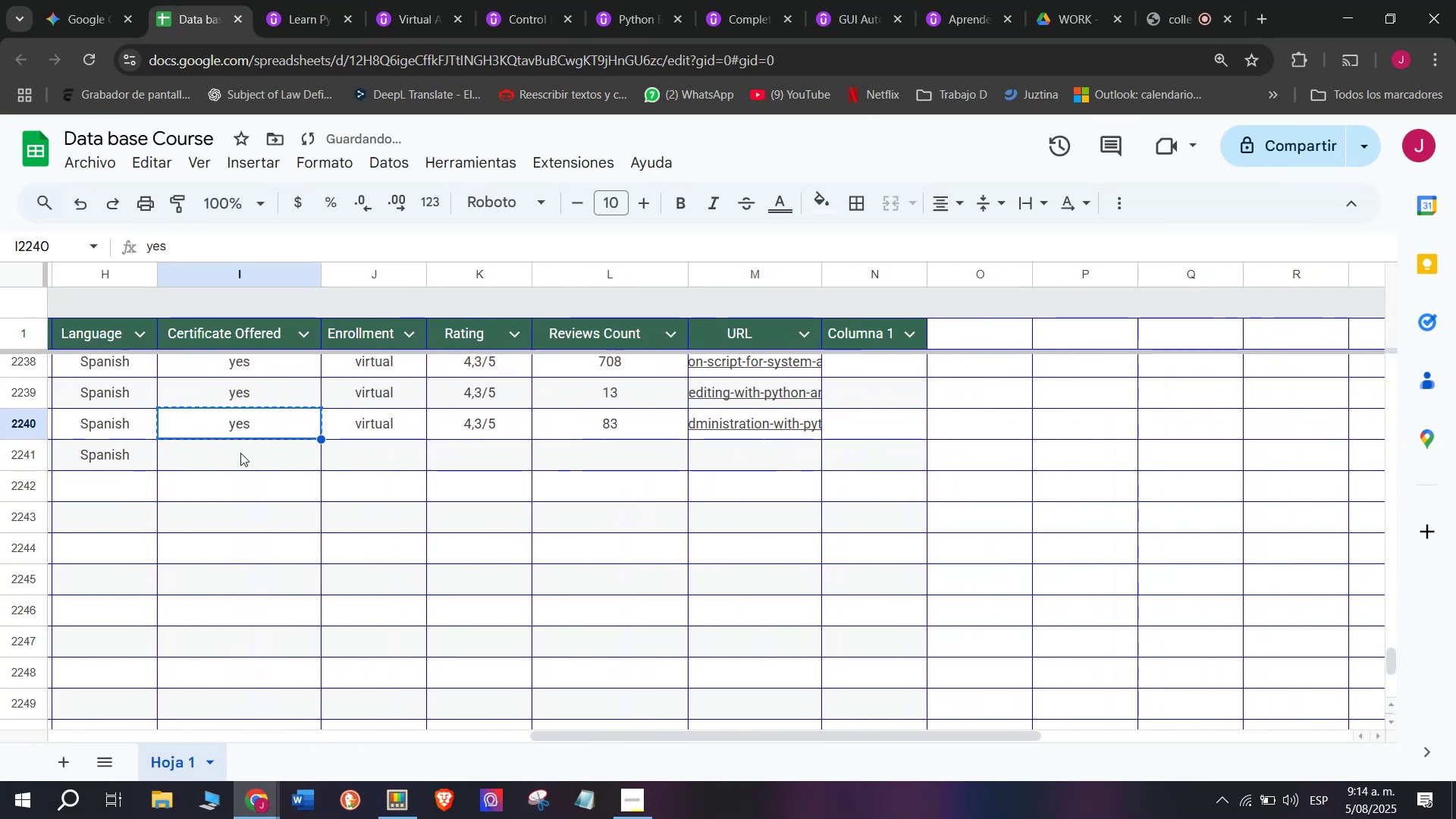 
key(Control+ControlLeft)
 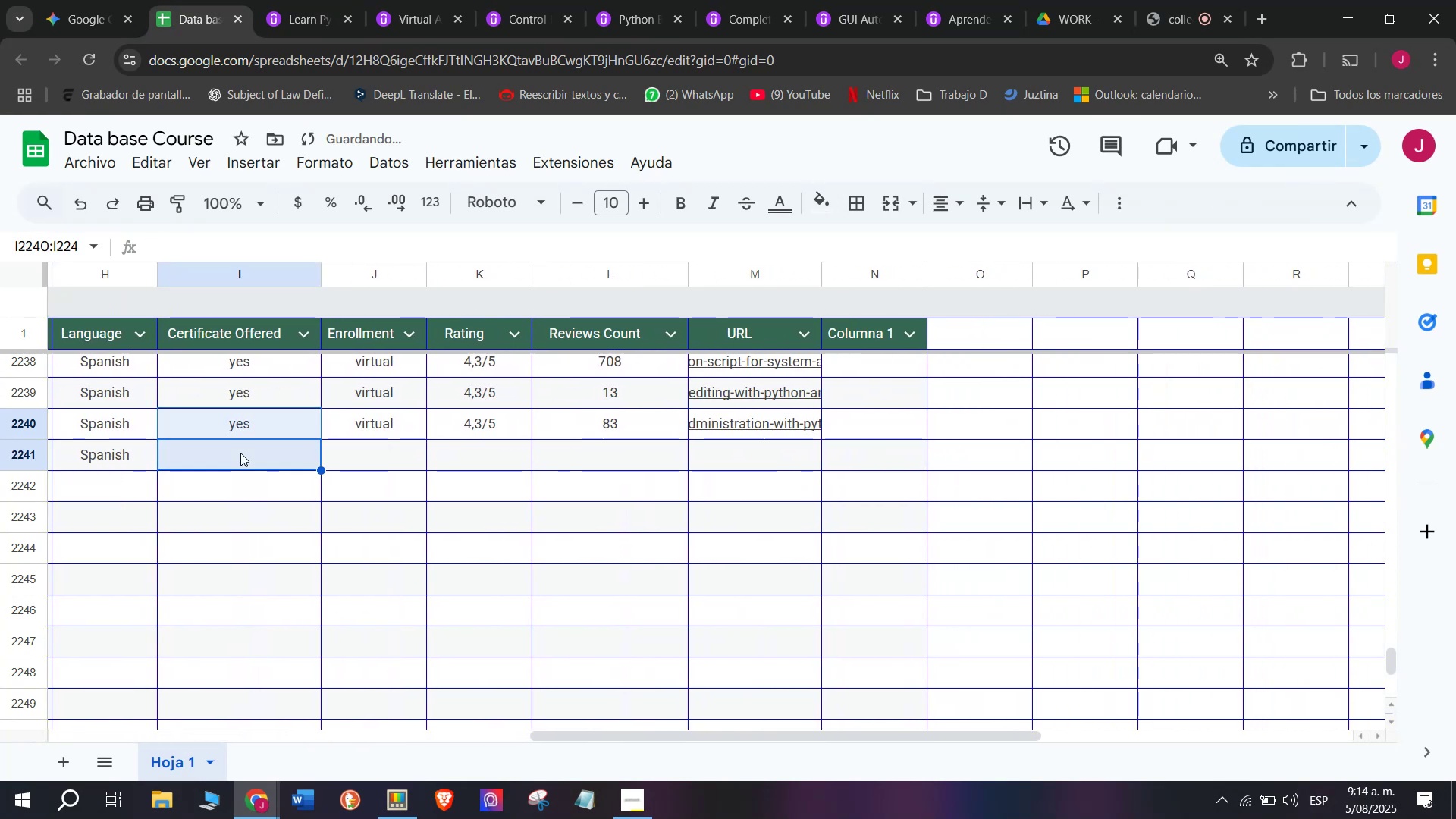 
key(Control+V)
 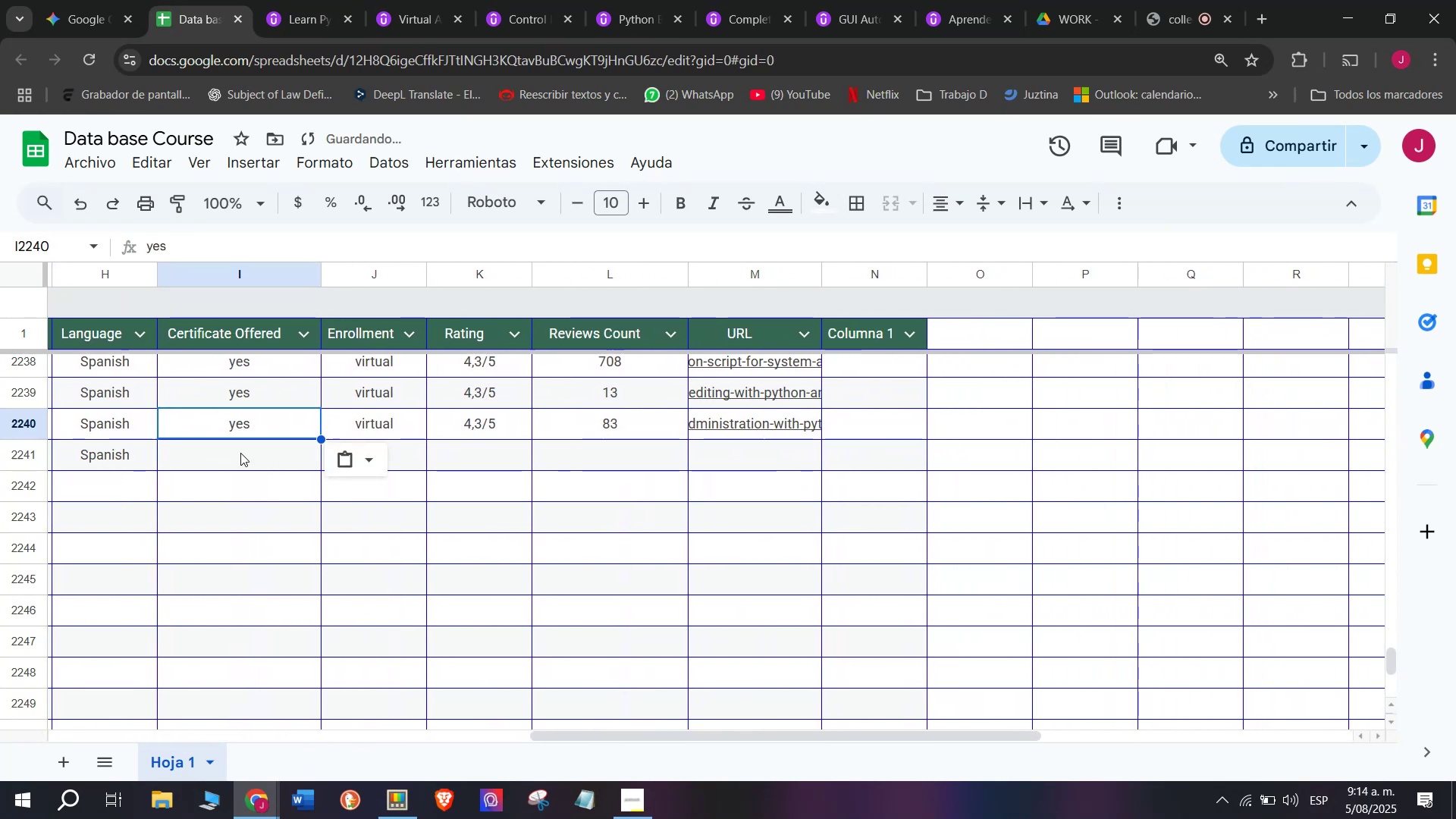 
double_click([240, 453])
 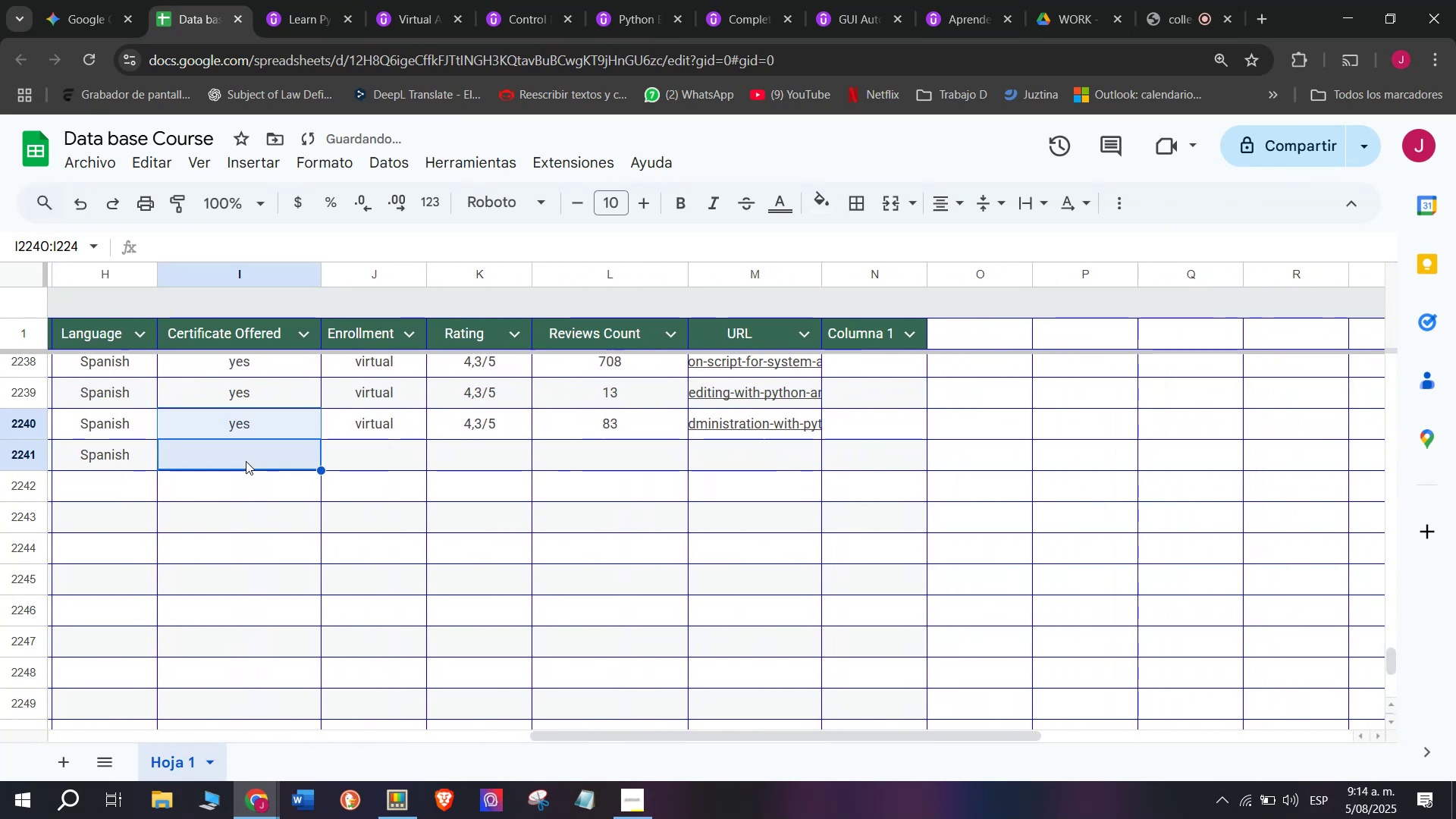 
left_click([247, 463])
 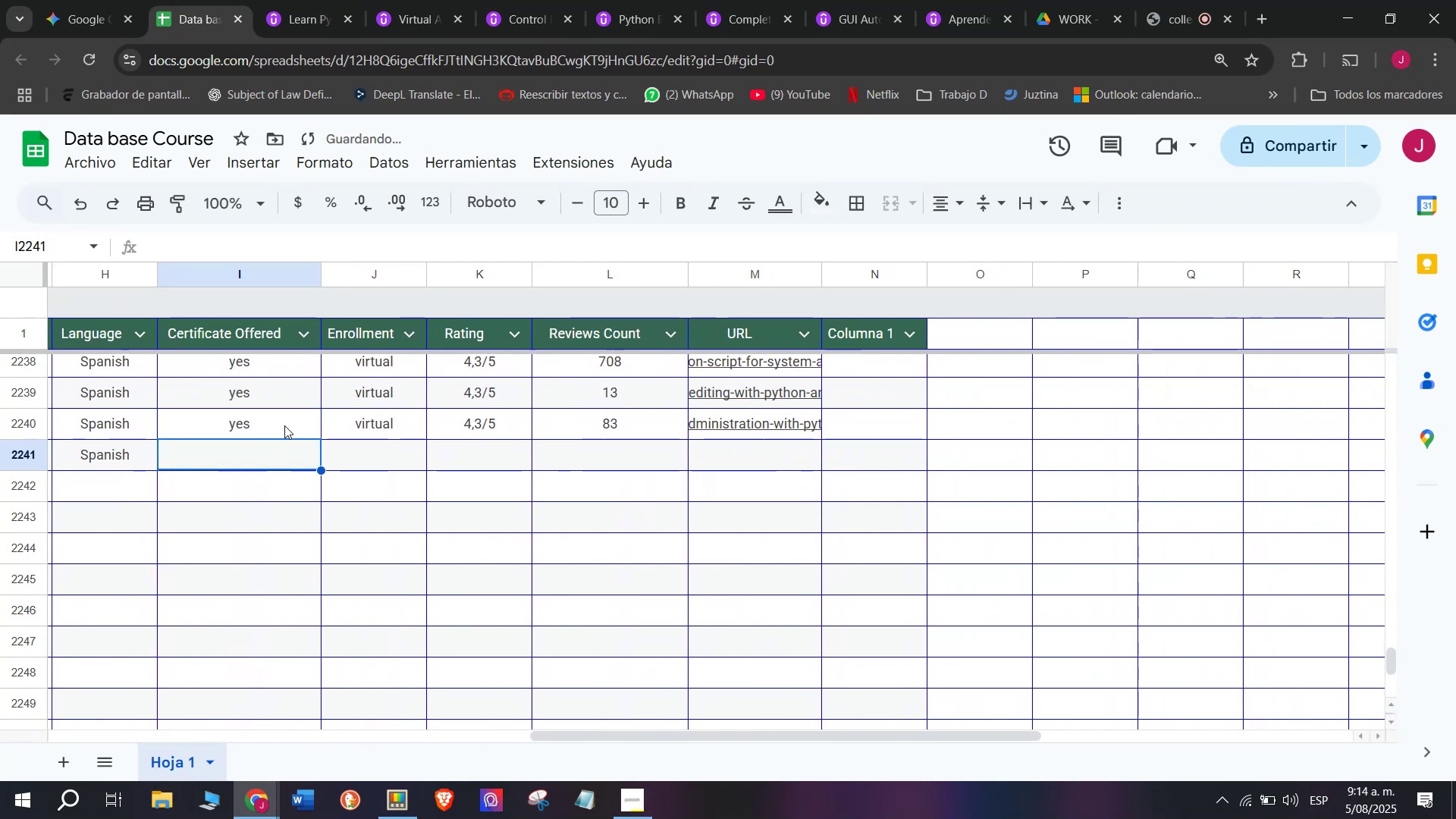 
key(Control+ControlLeft)
 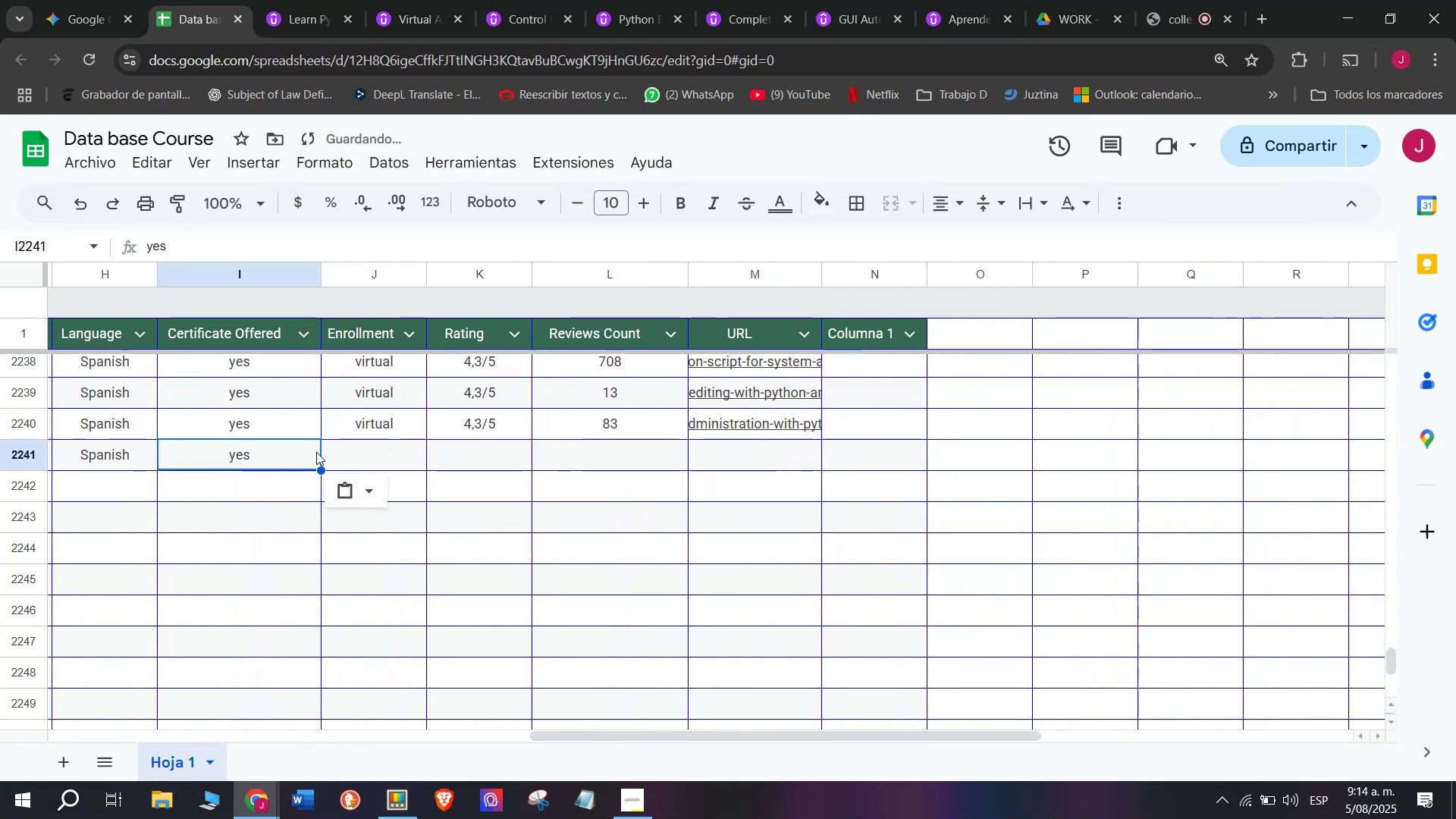 
key(Break)
 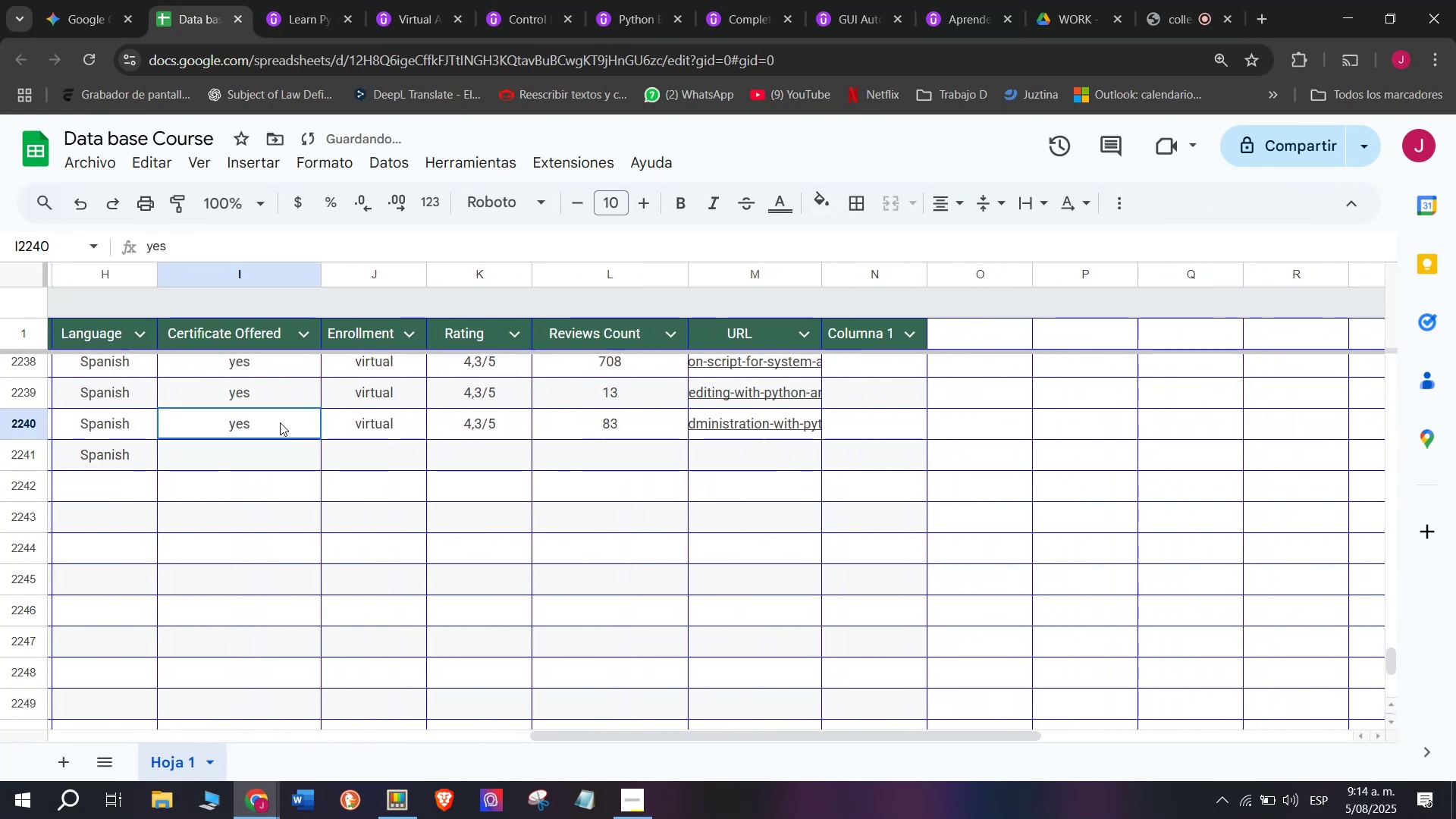 
key(Control+C)
 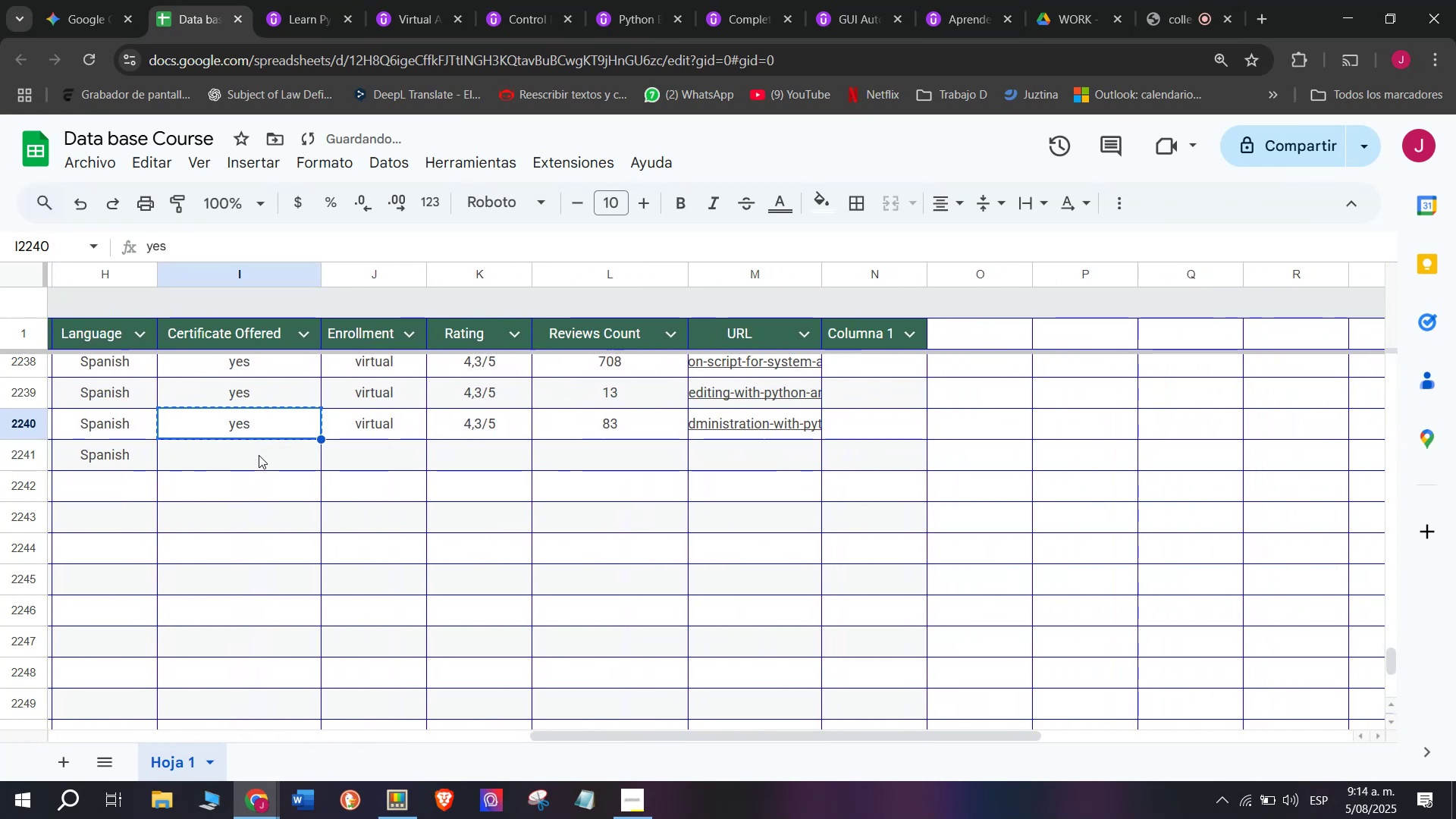 
double_click([259, 455])
 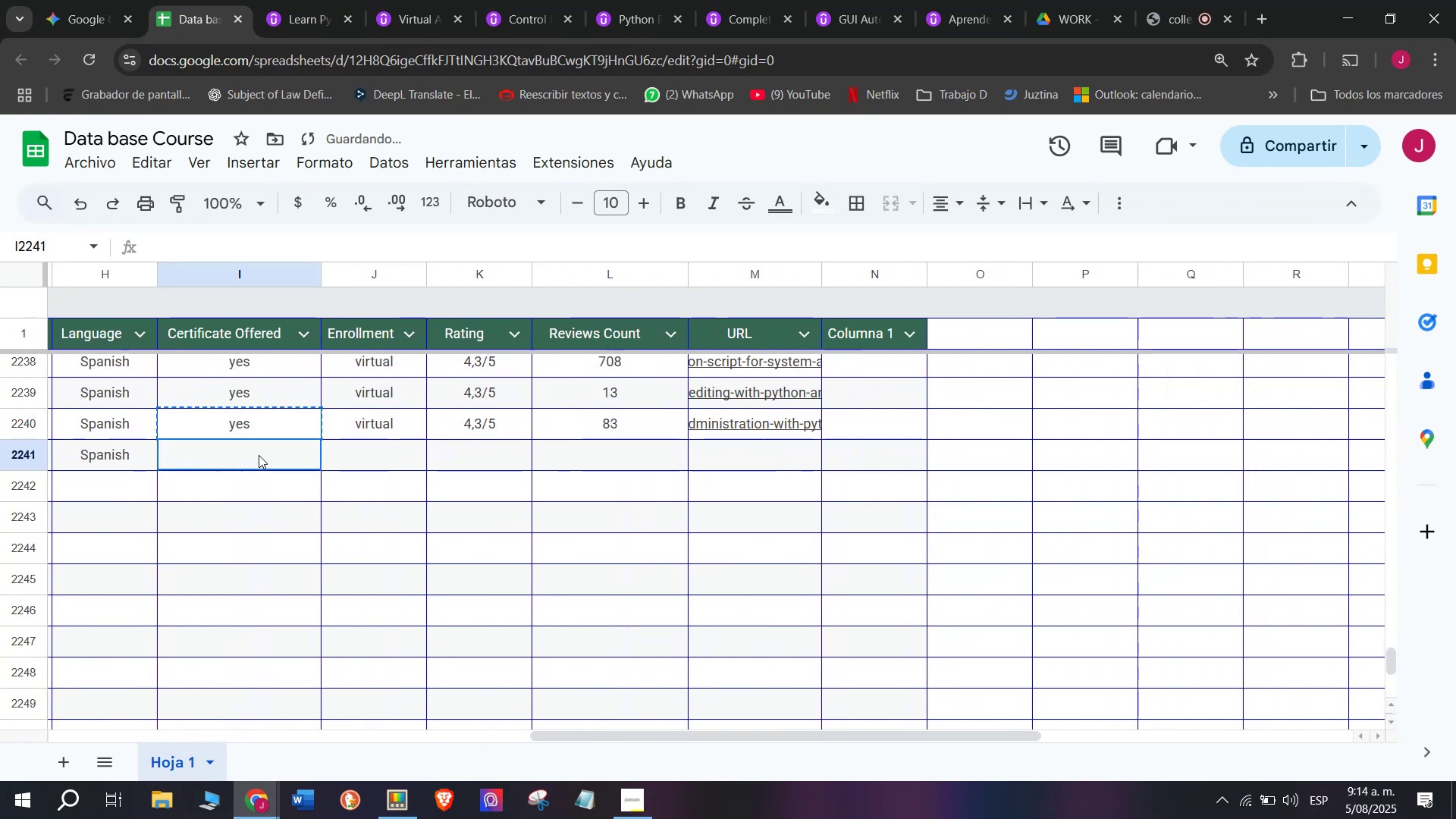 
key(Control+ControlLeft)
 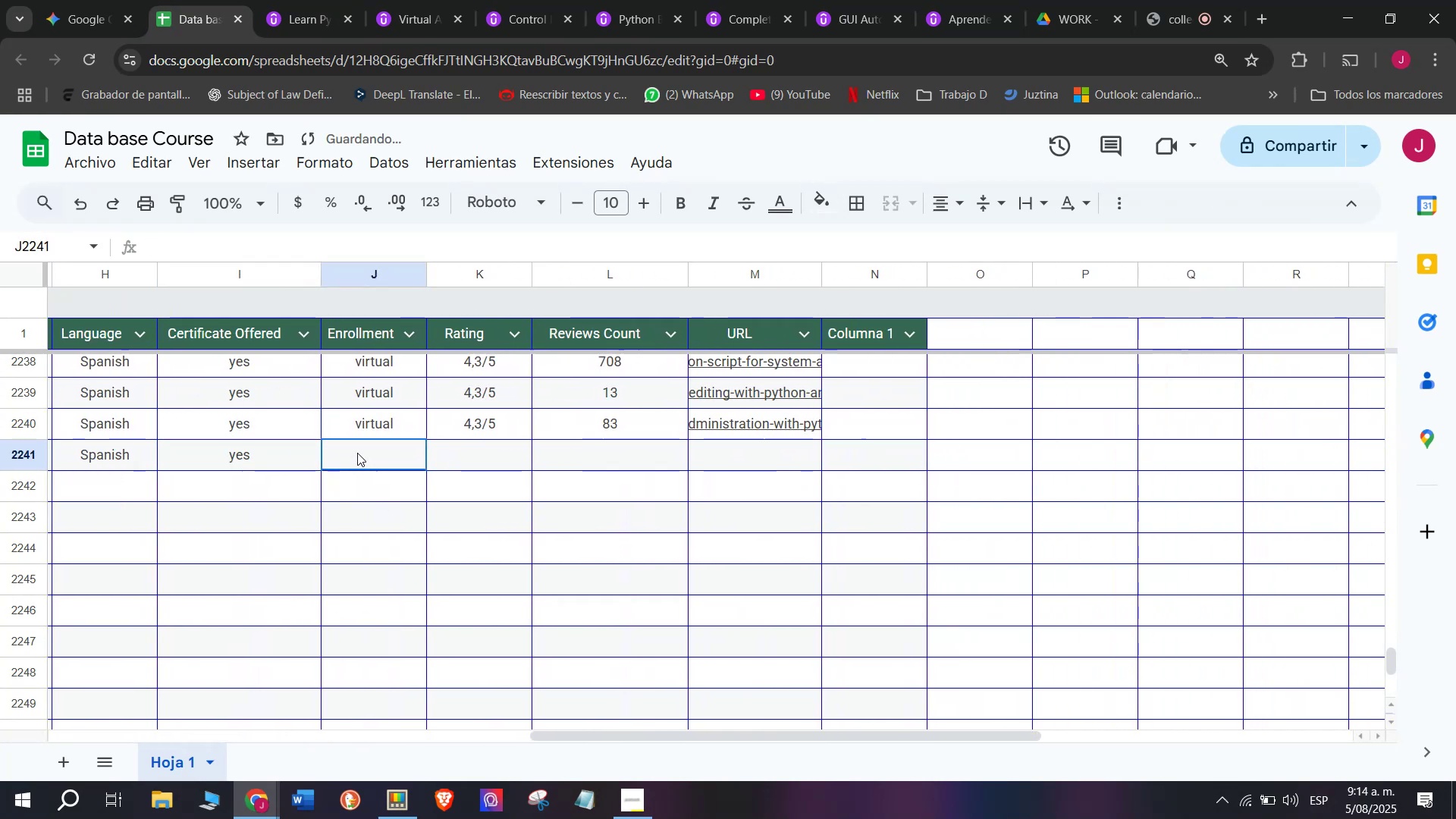 
key(Z)
 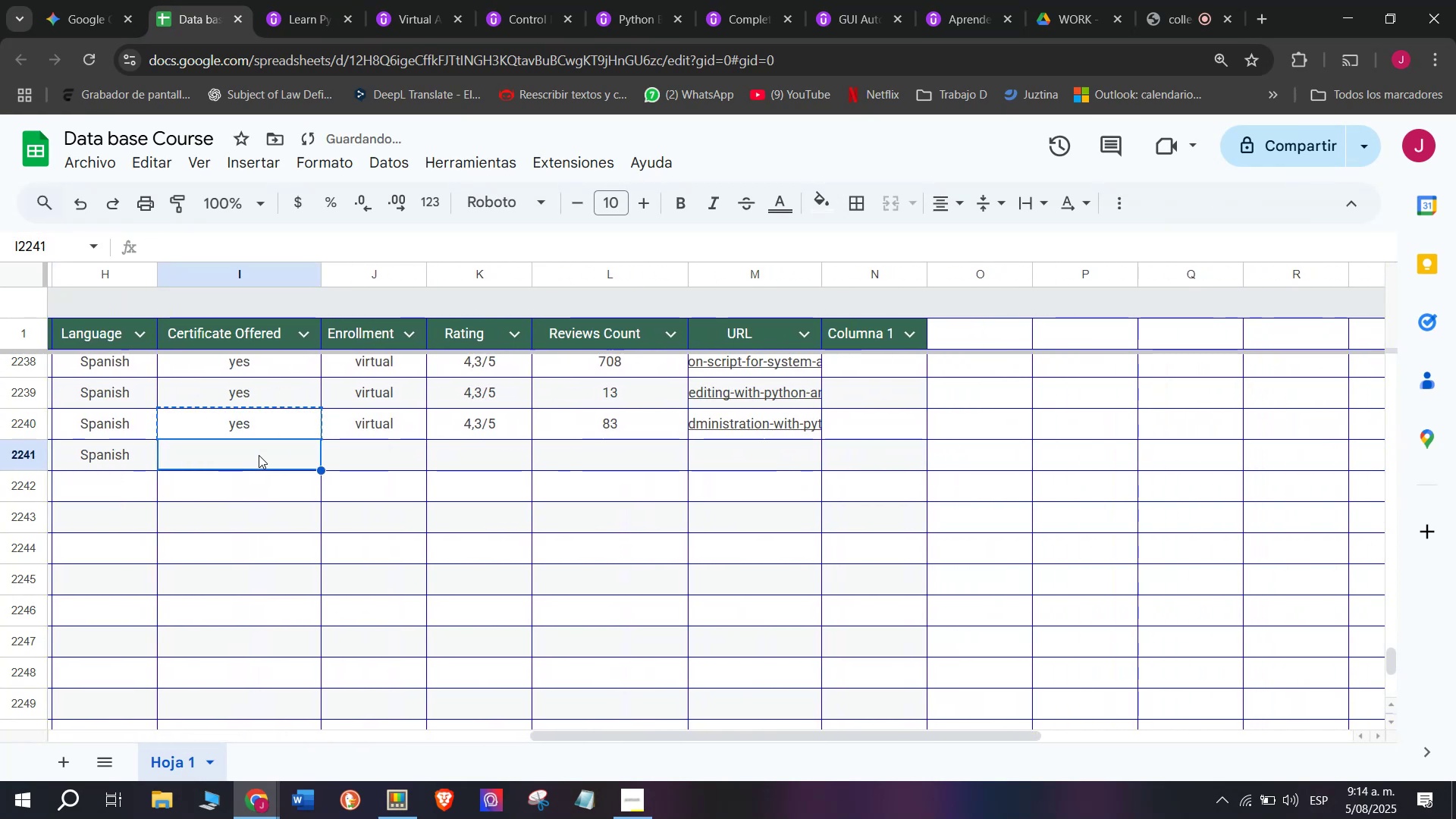 
key(Control+V)
 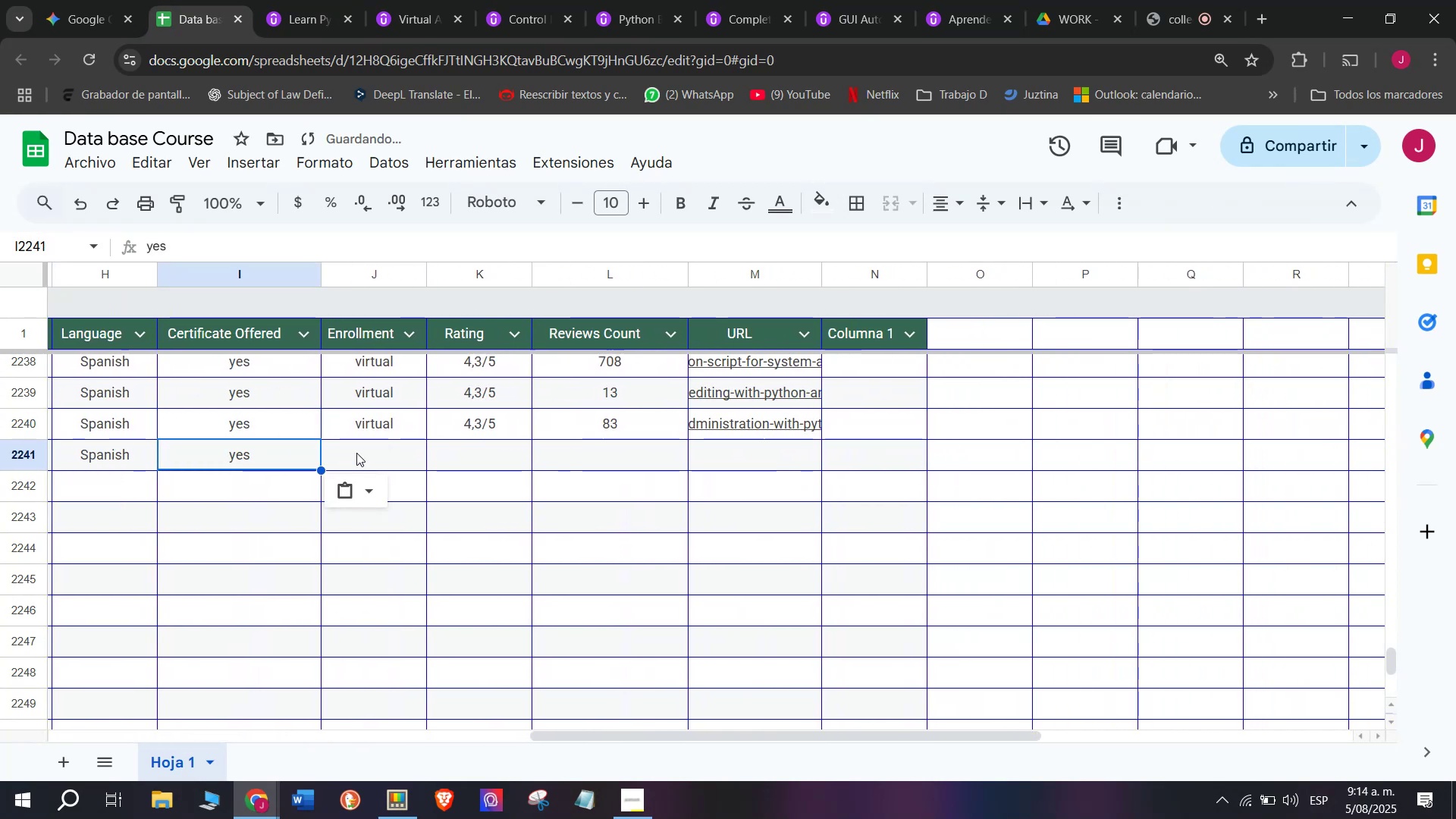 
left_click([357, 453])
 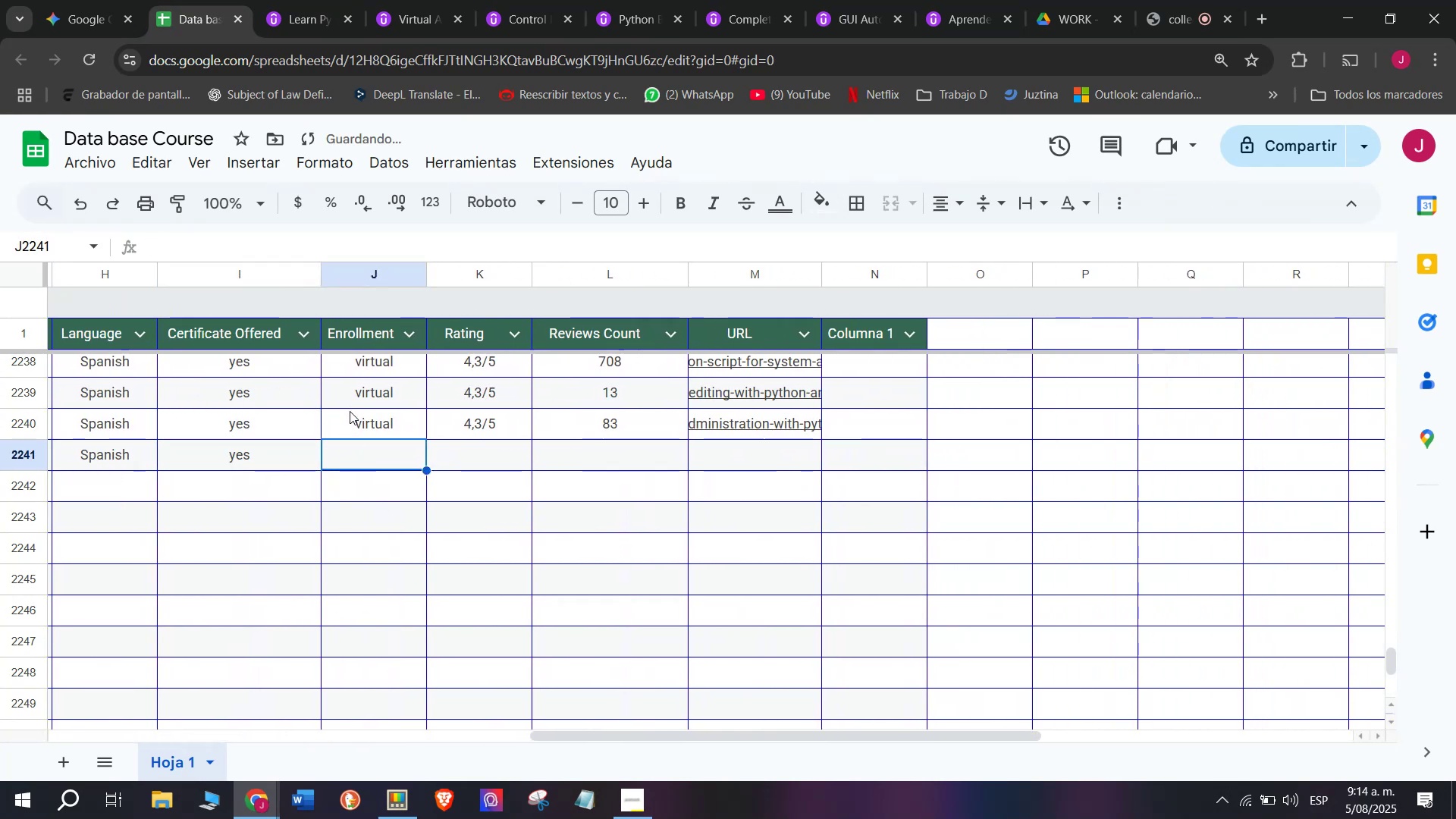 
key(Control+ControlLeft)
 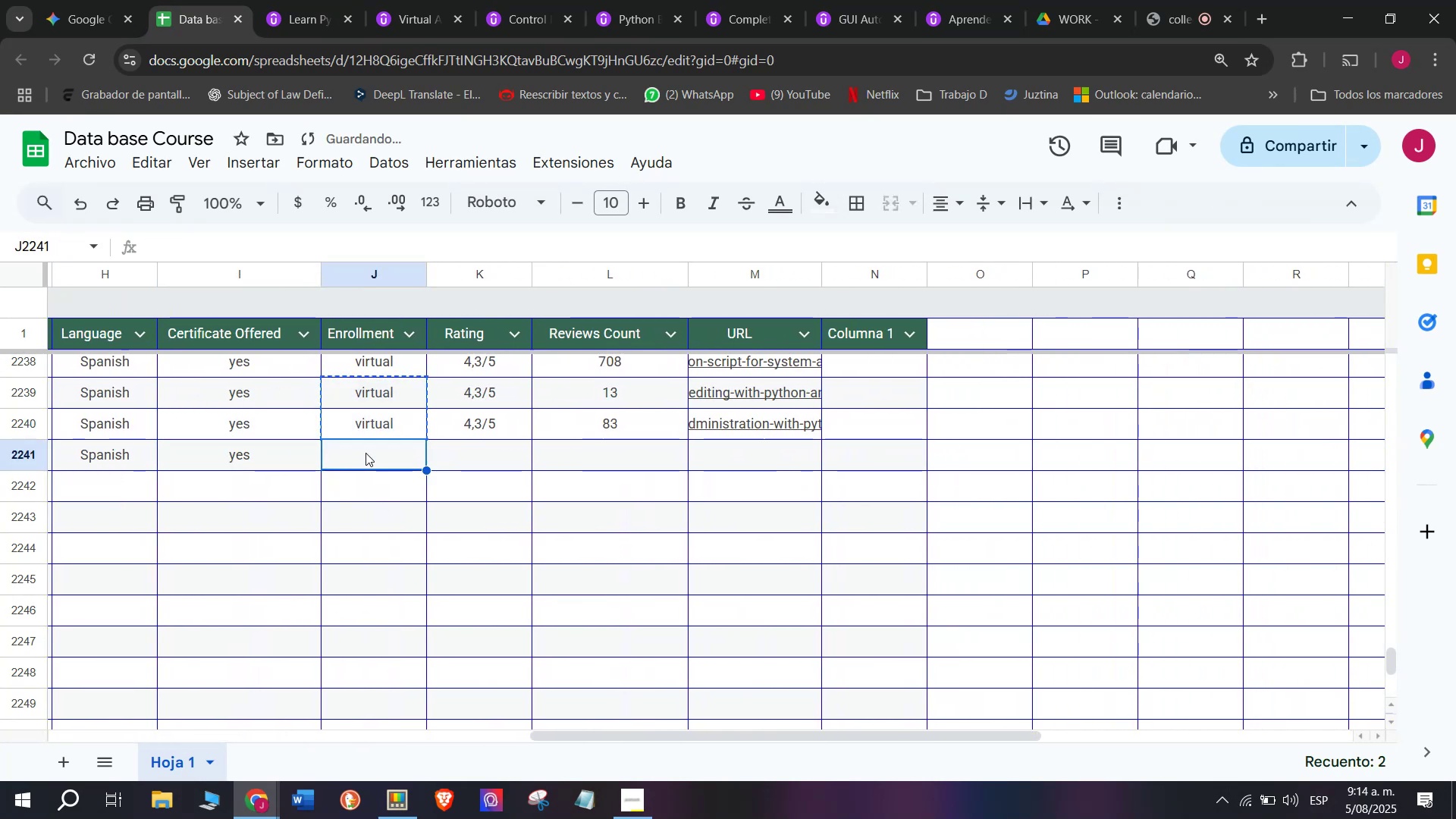 
key(Break)
 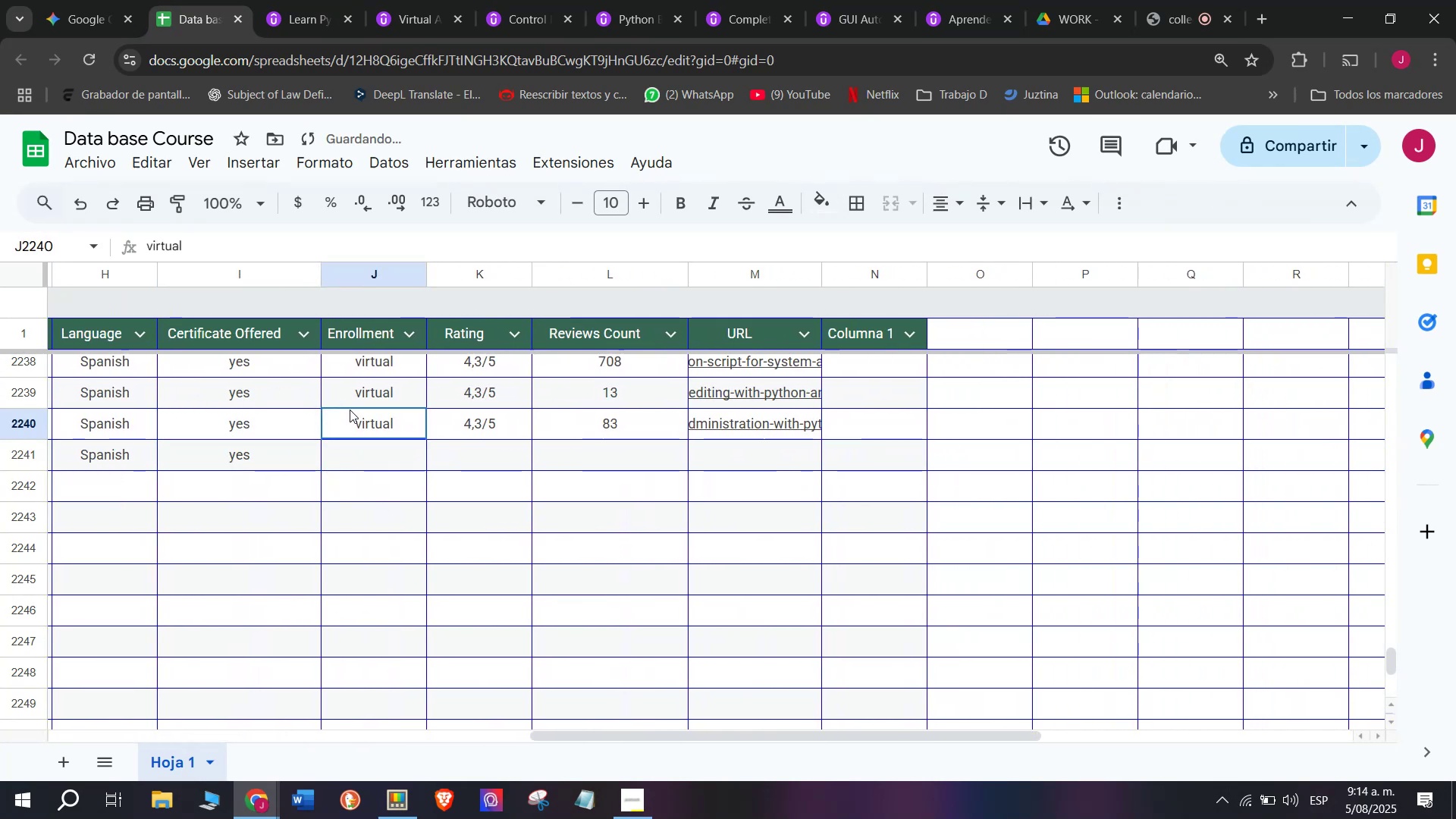 
key(Control+C)
 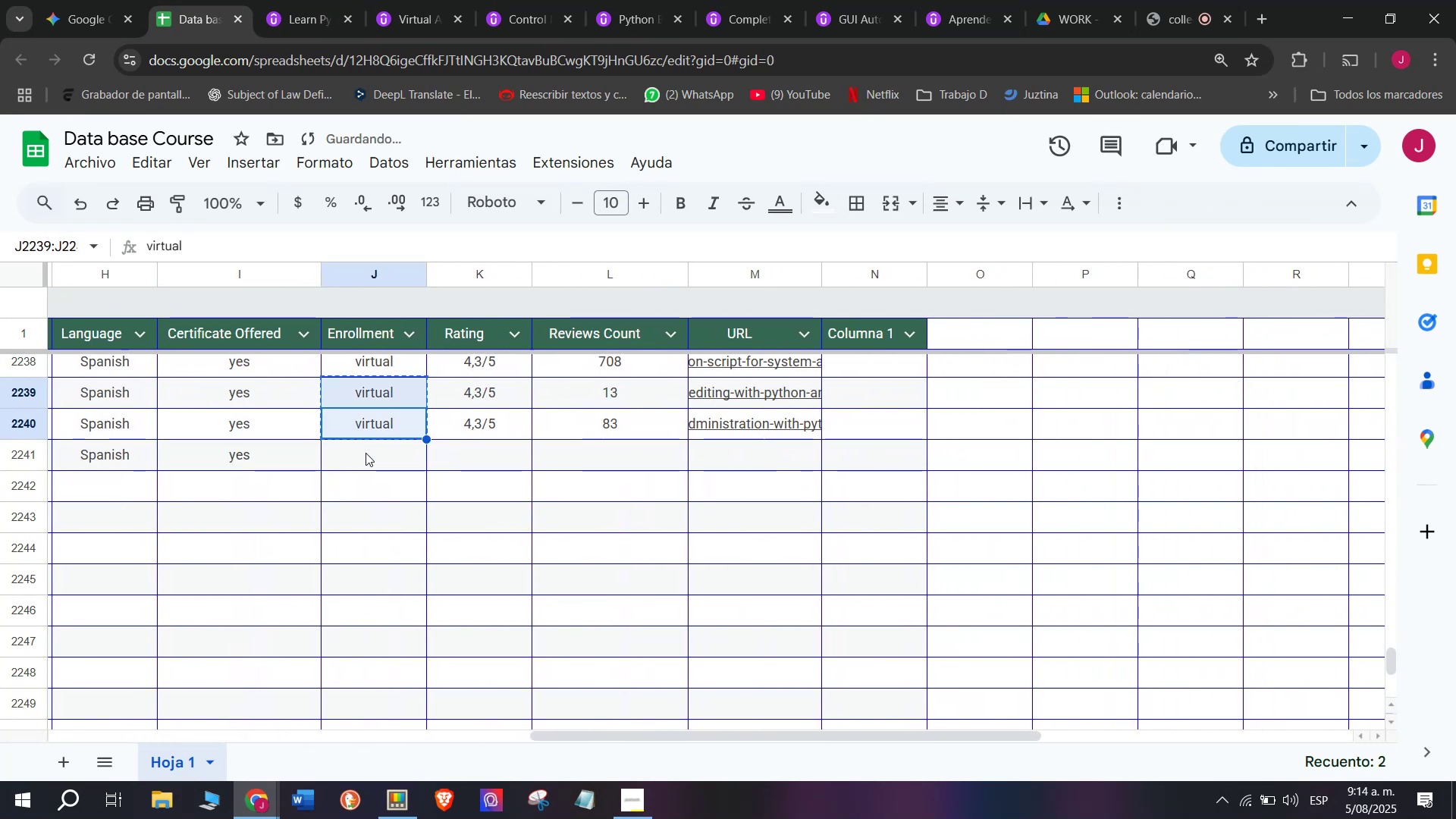 
triple_click([366, 453])
 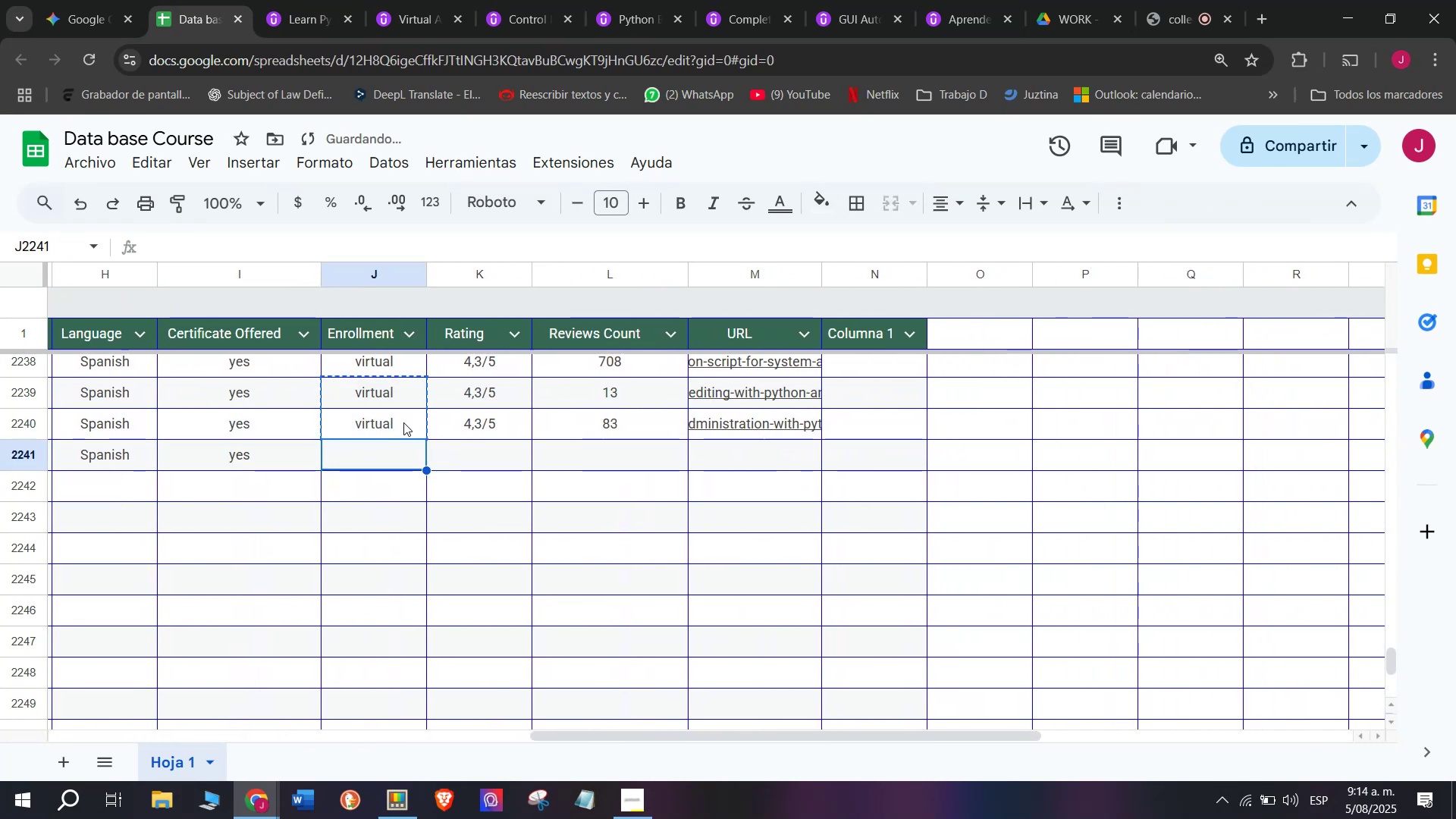 
left_click([403, 422])
 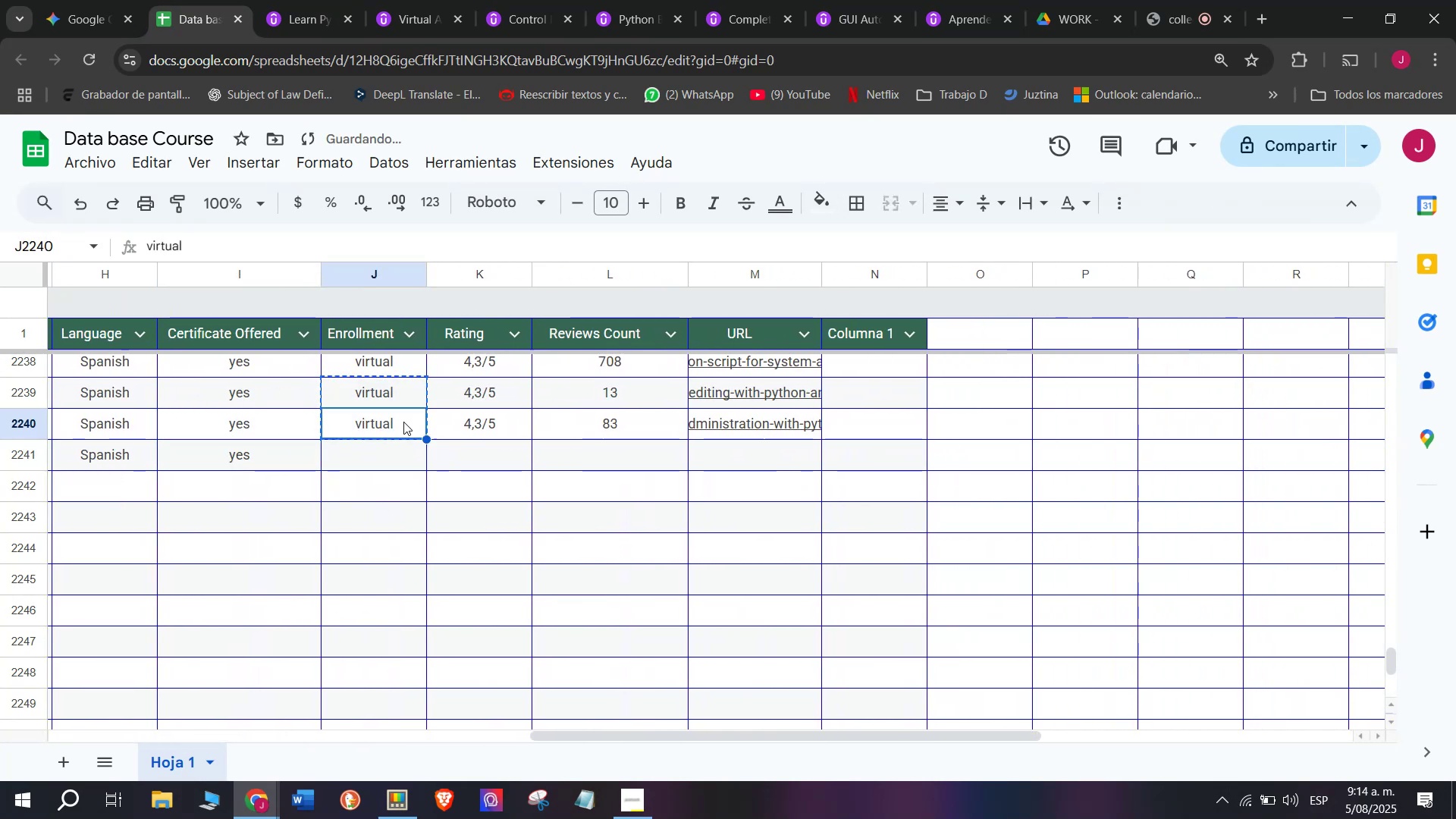 
key(Control+ControlLeft)
 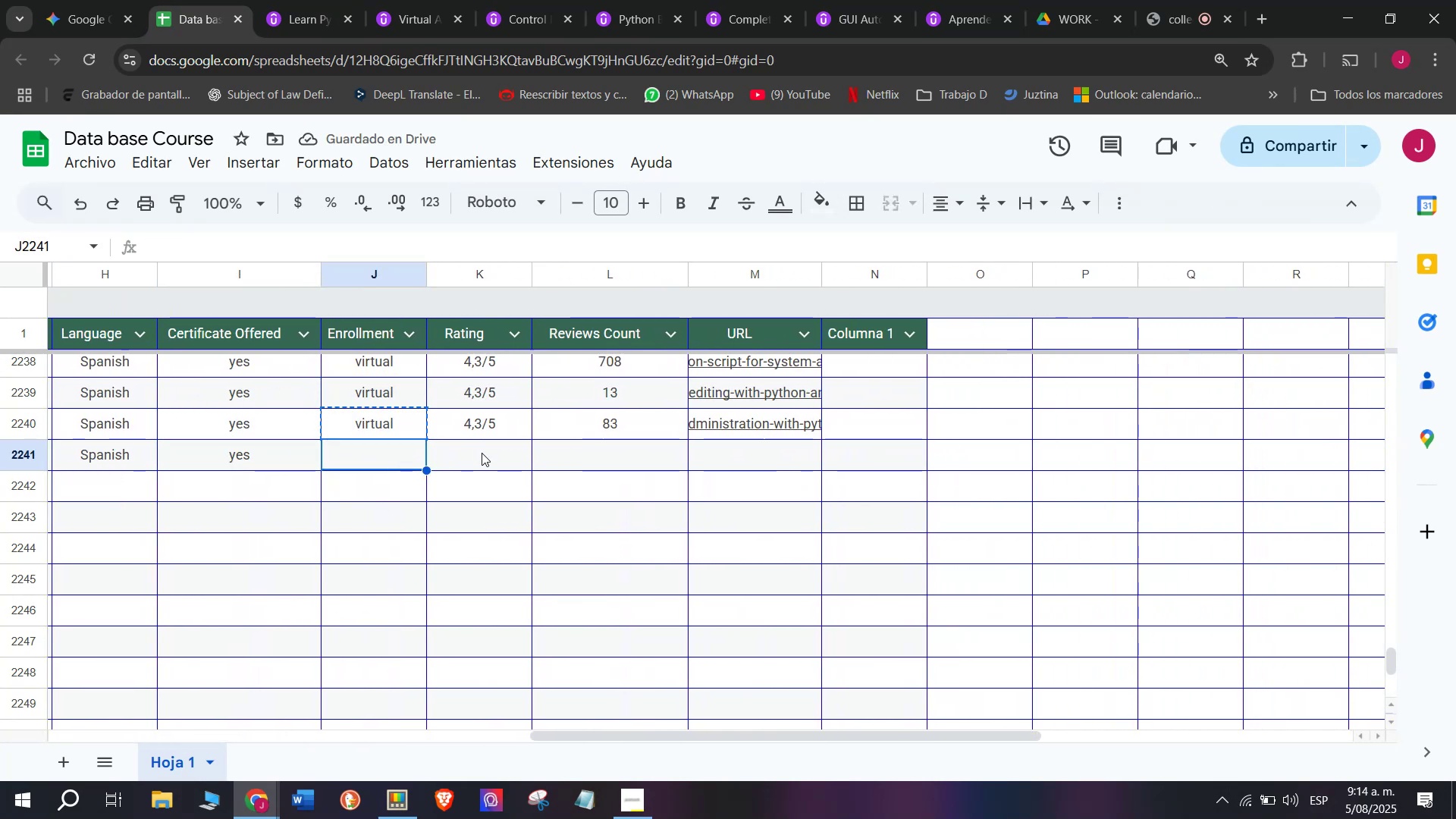 
key(Break)
 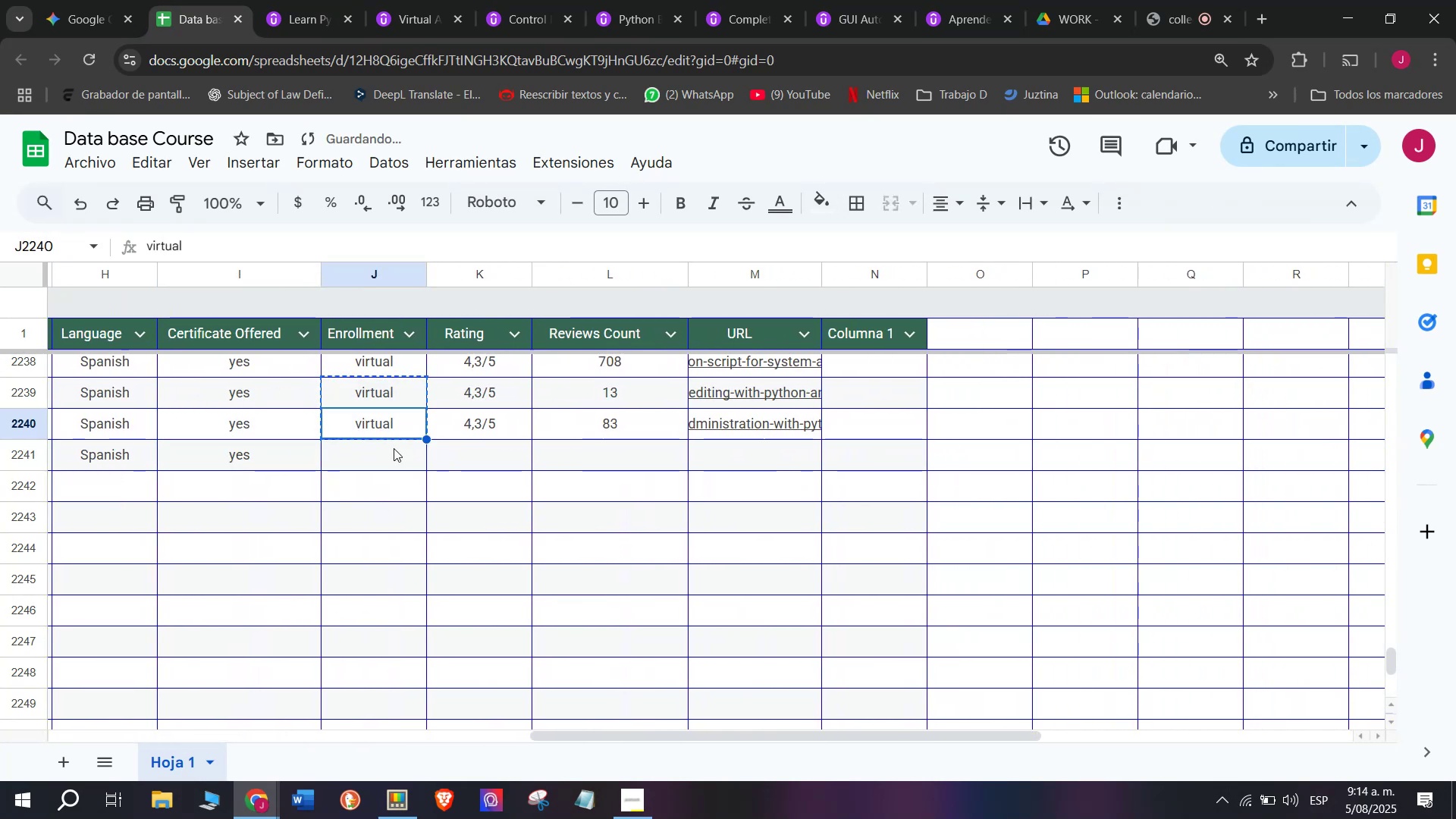 
key(Control+C)
 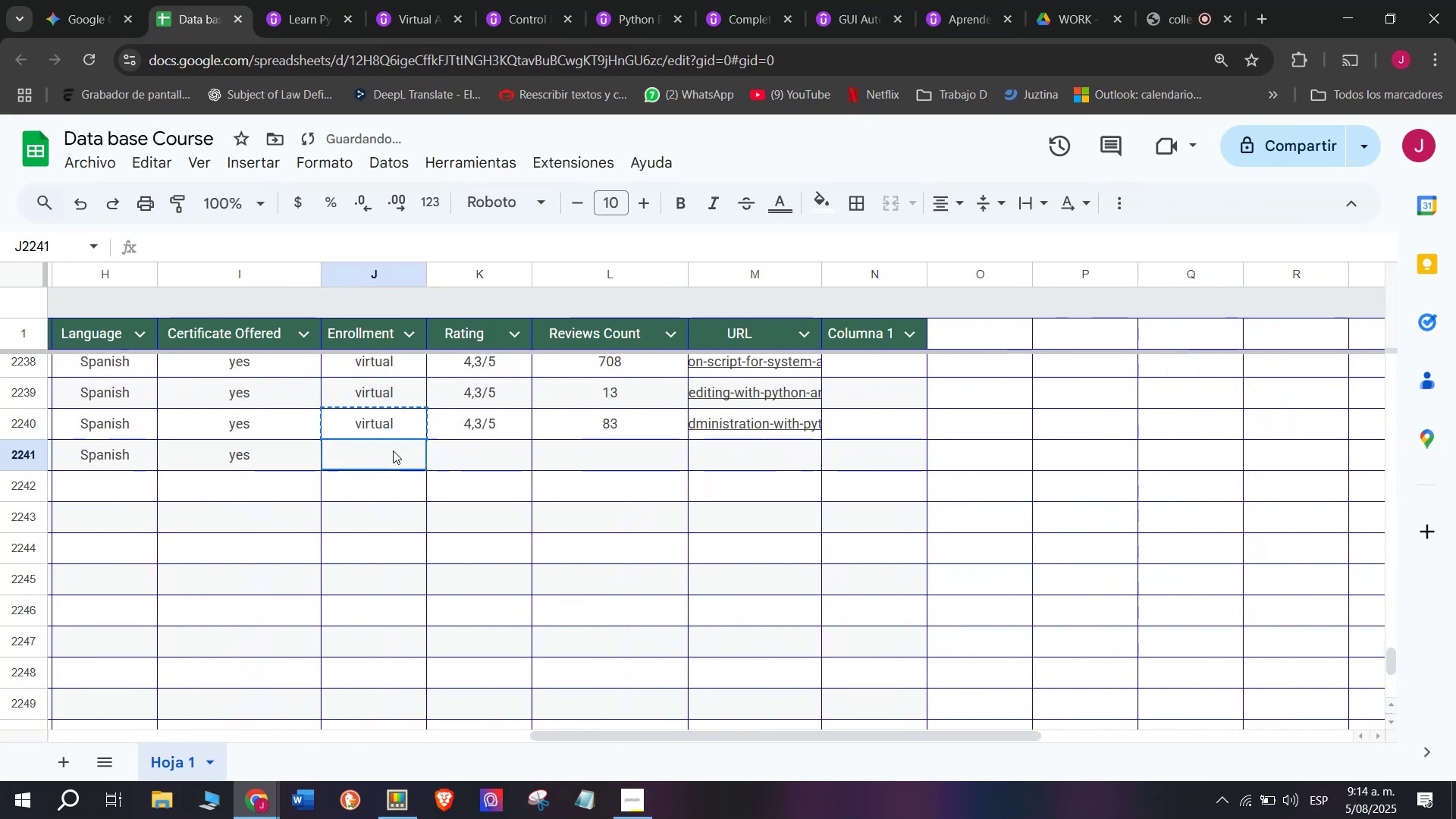 
double_click([393, 450])
 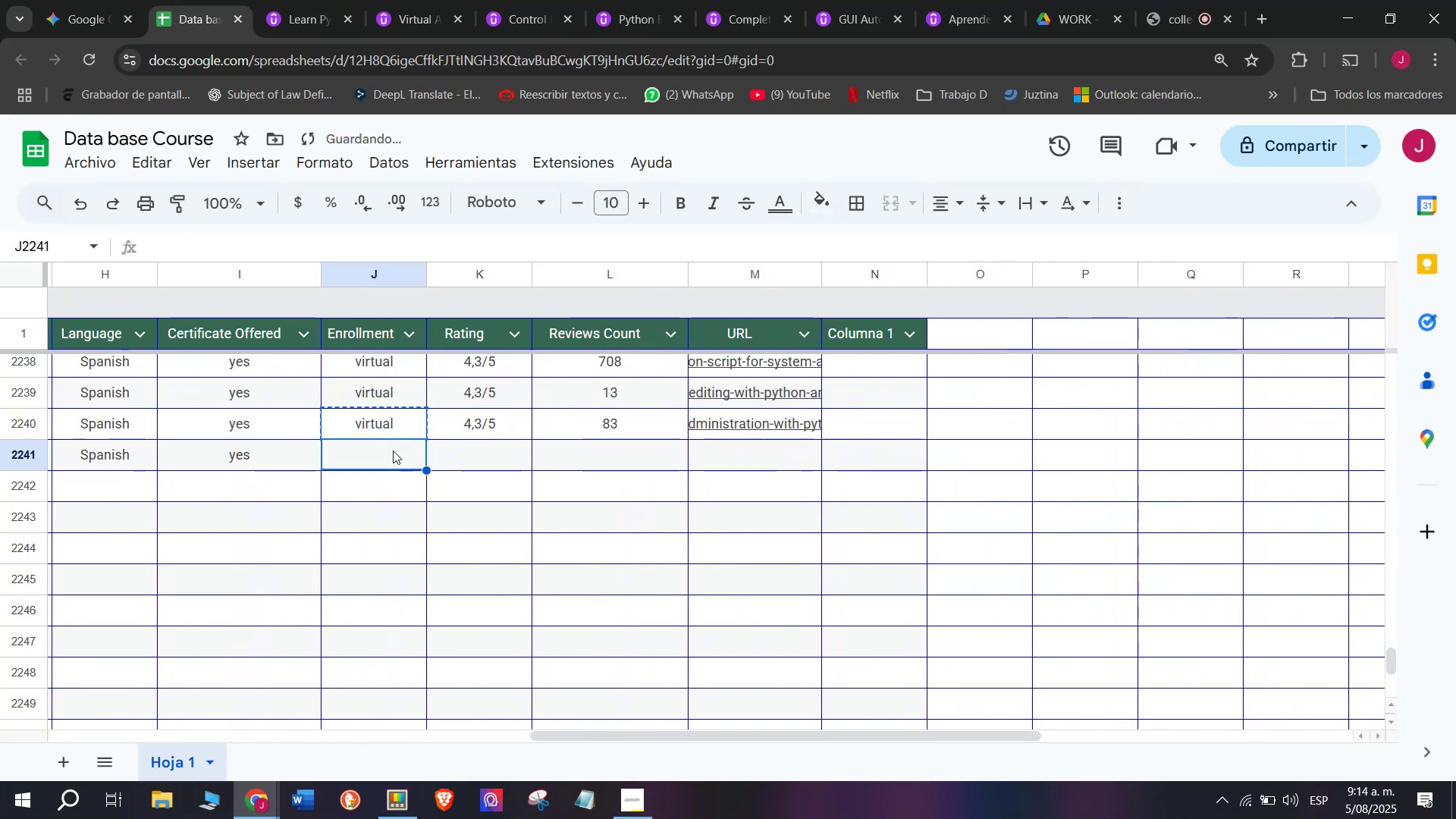 
key(Z)
 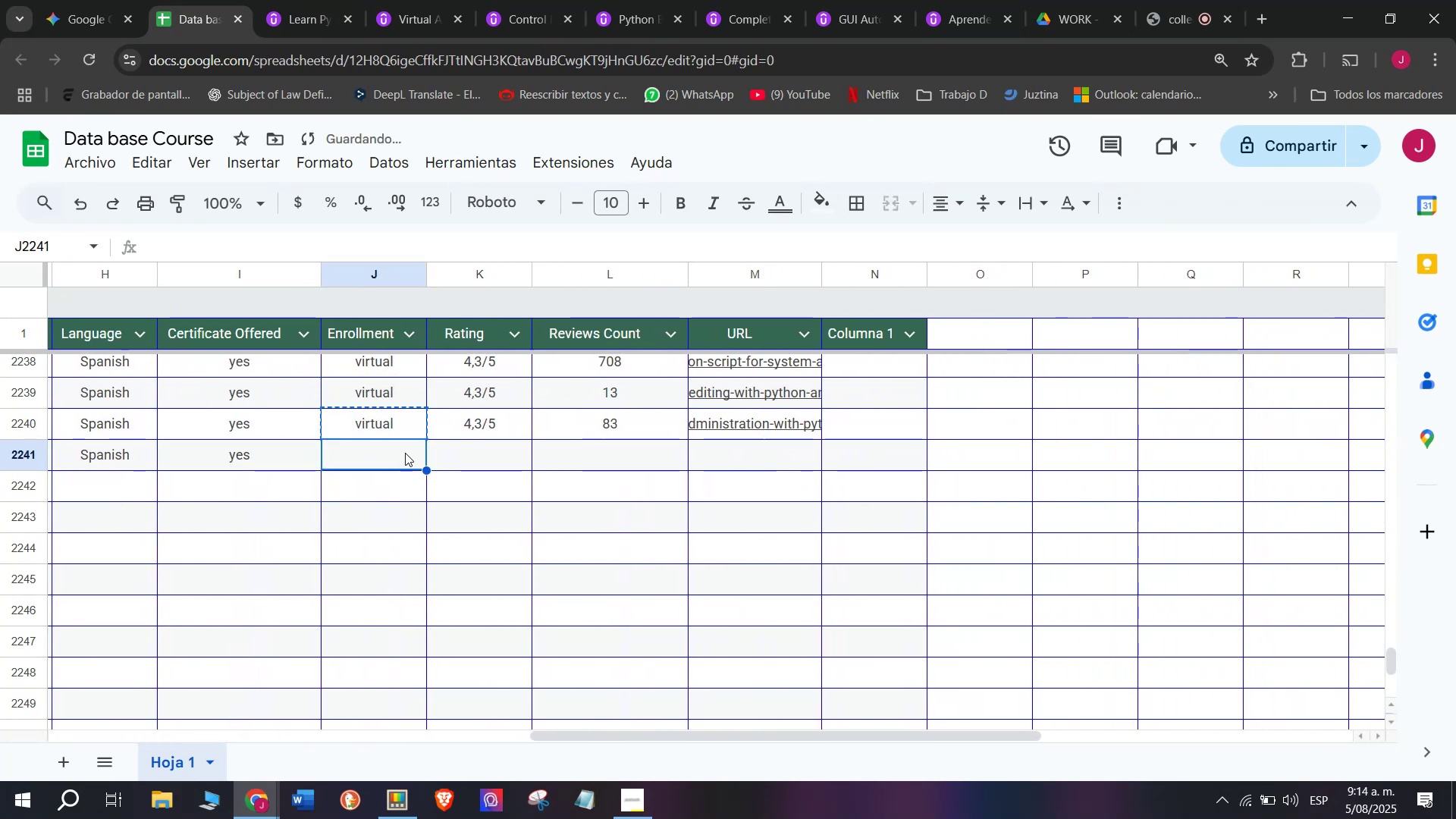 
key(Control+ControlLeft)
 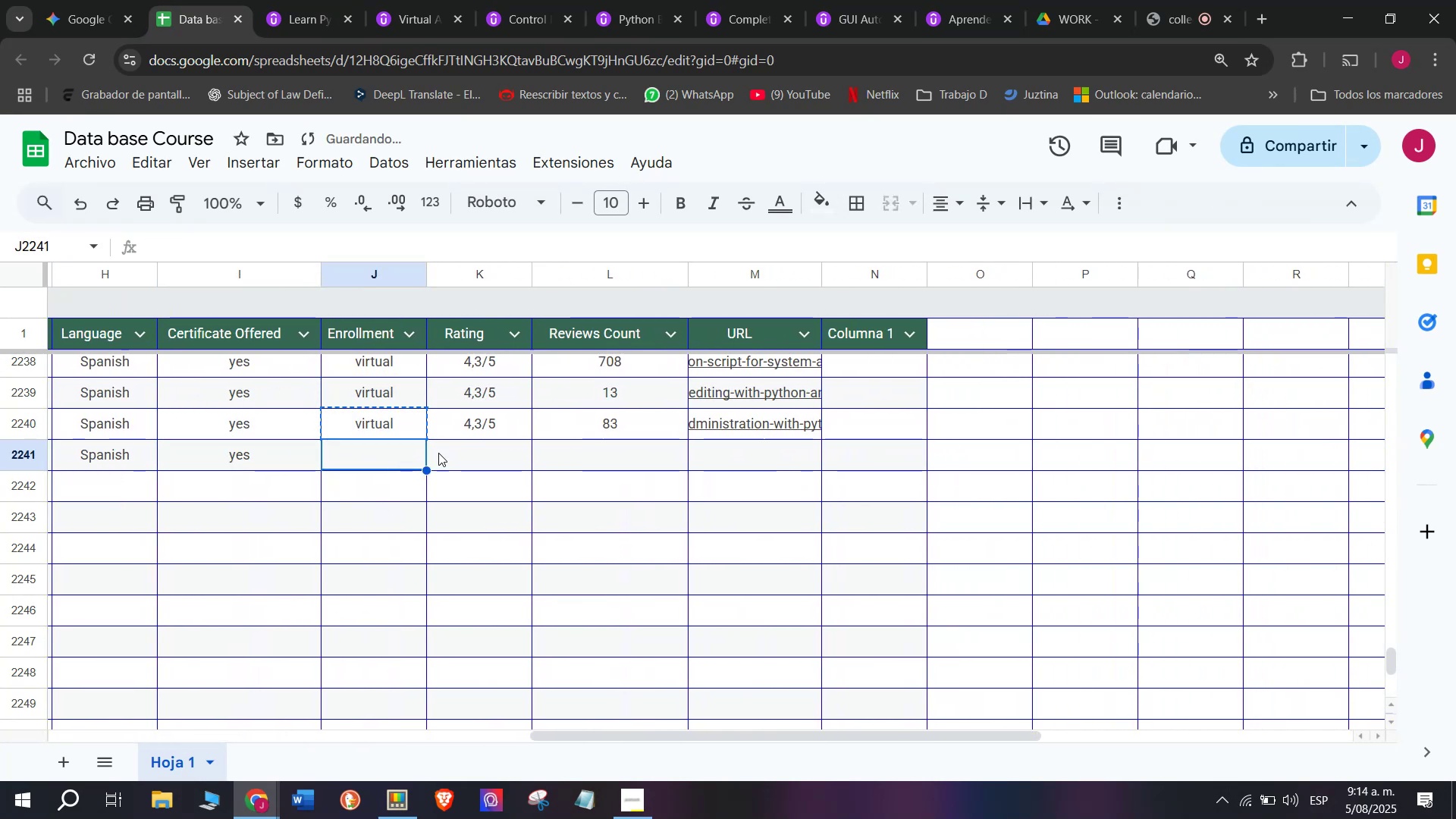 
key(Control+V)
 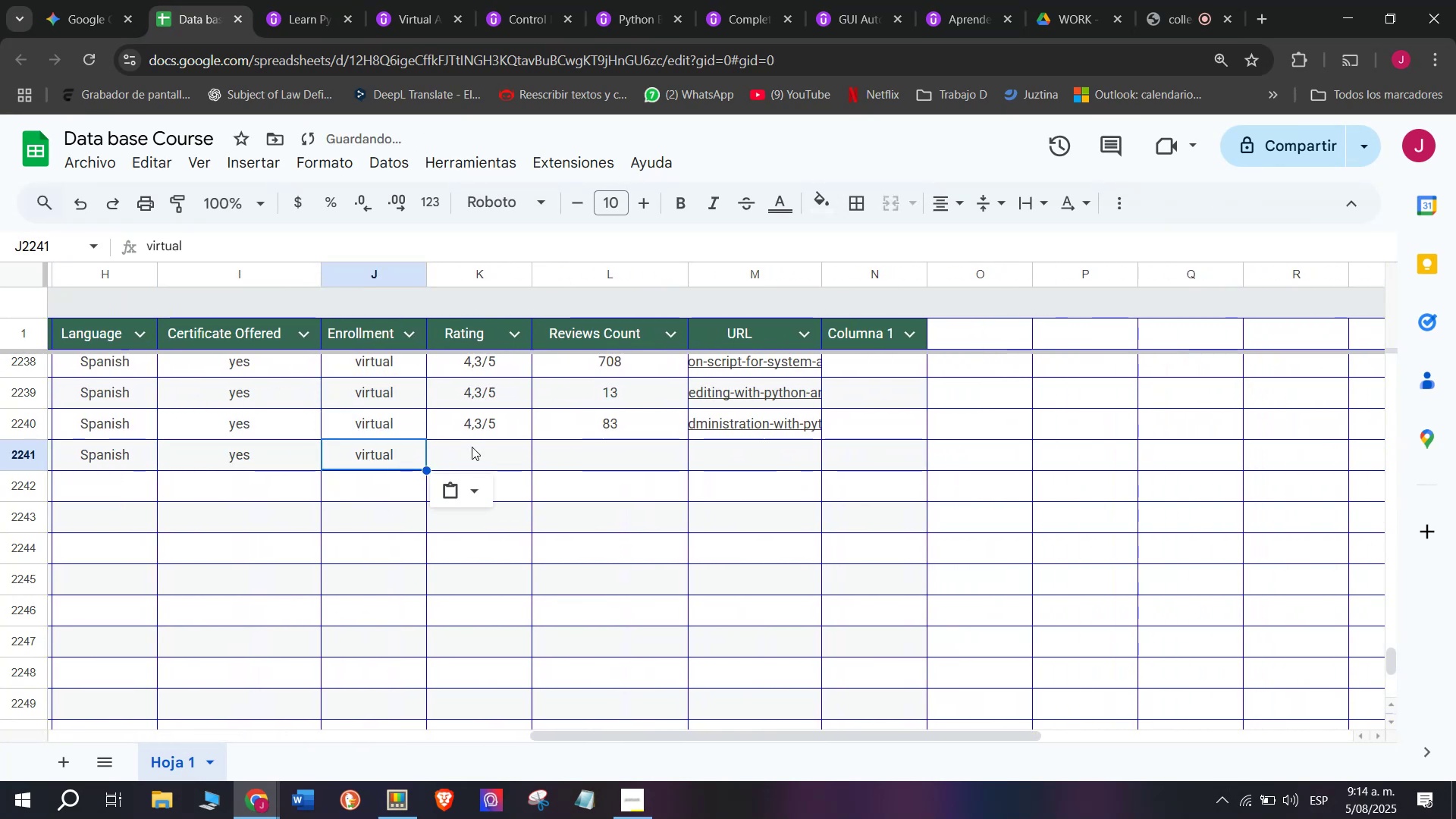 
left_click([466, 445])
 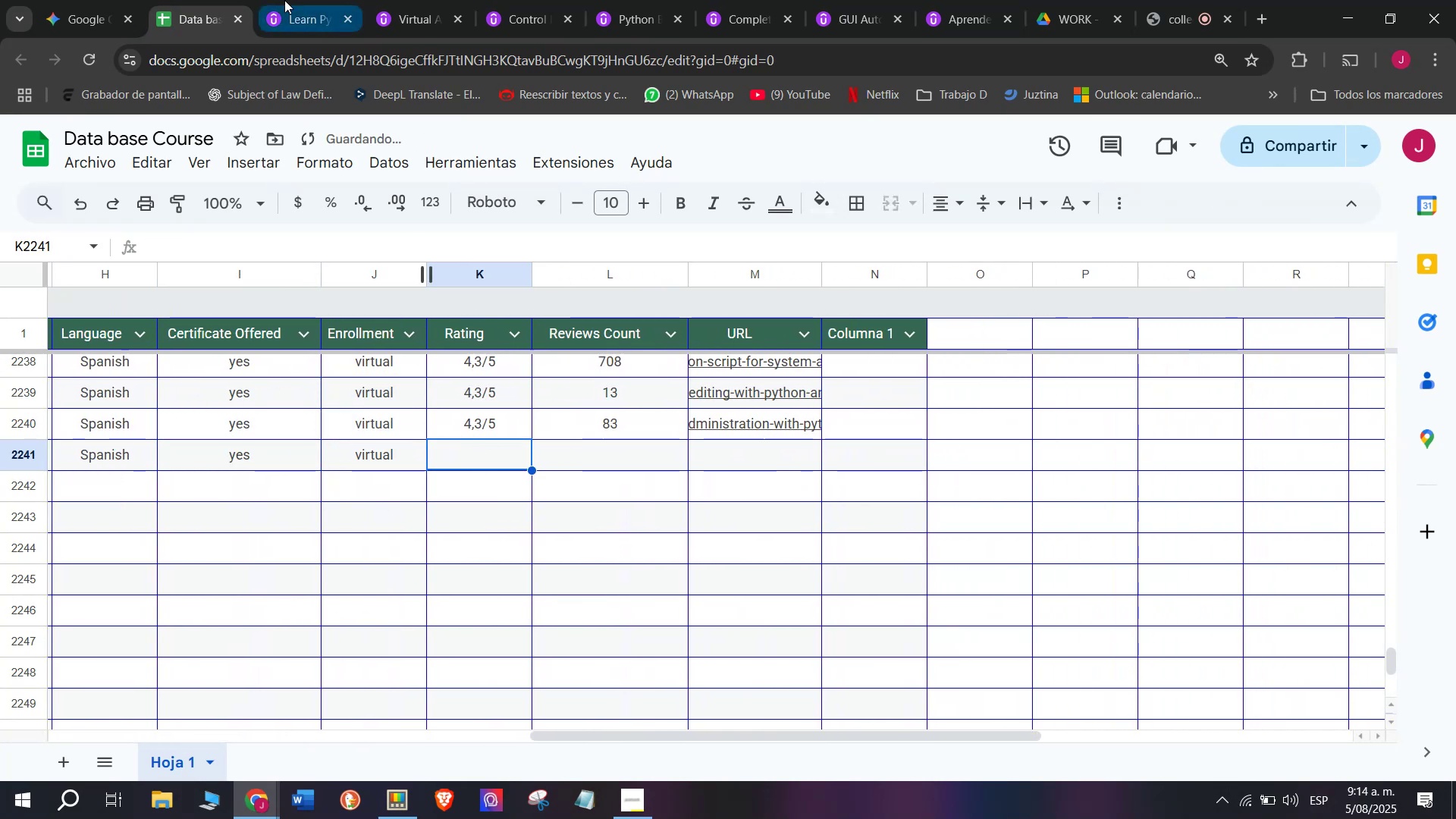 
left_click([284, 0])
 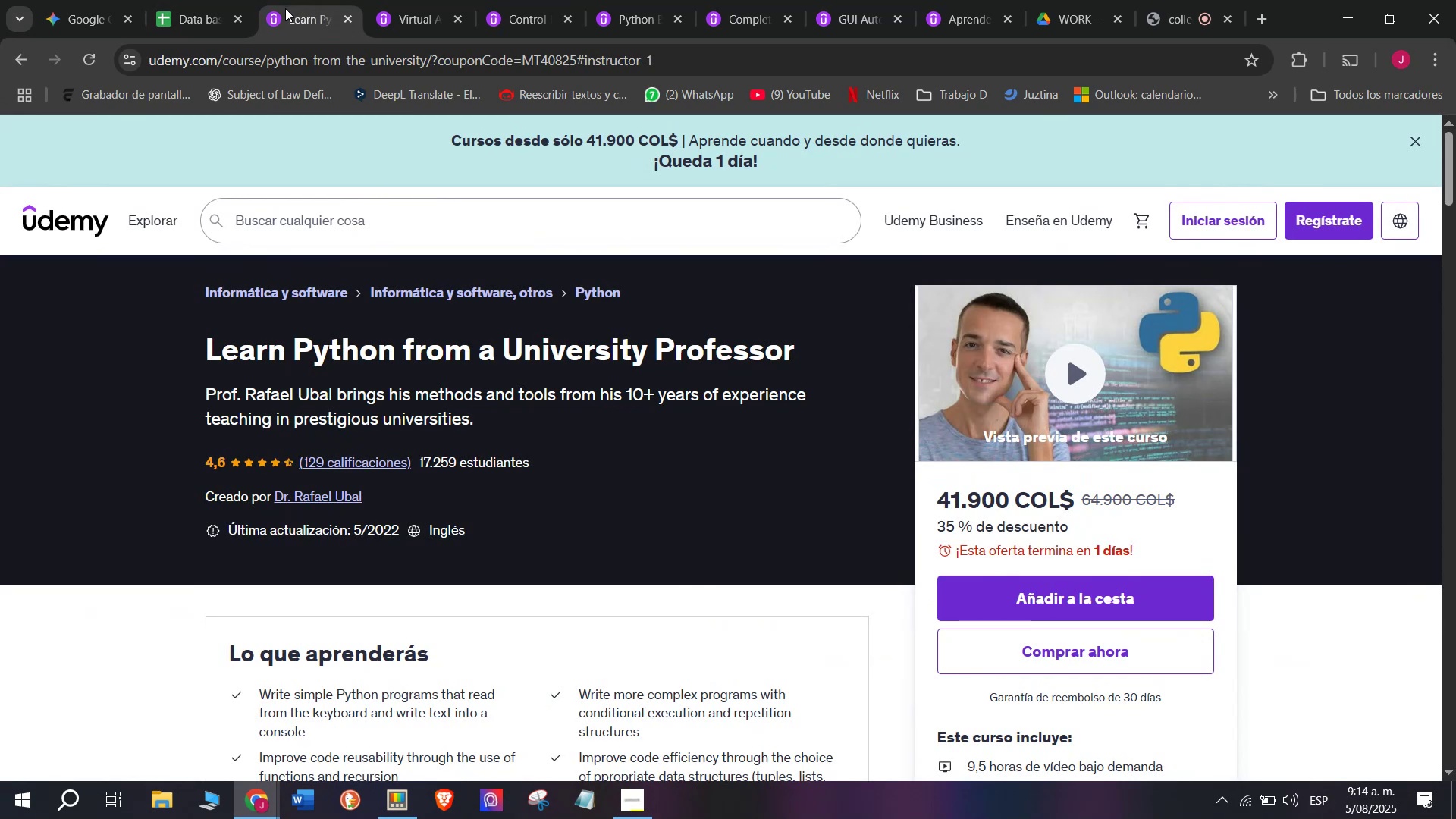 
wait(7.58)
 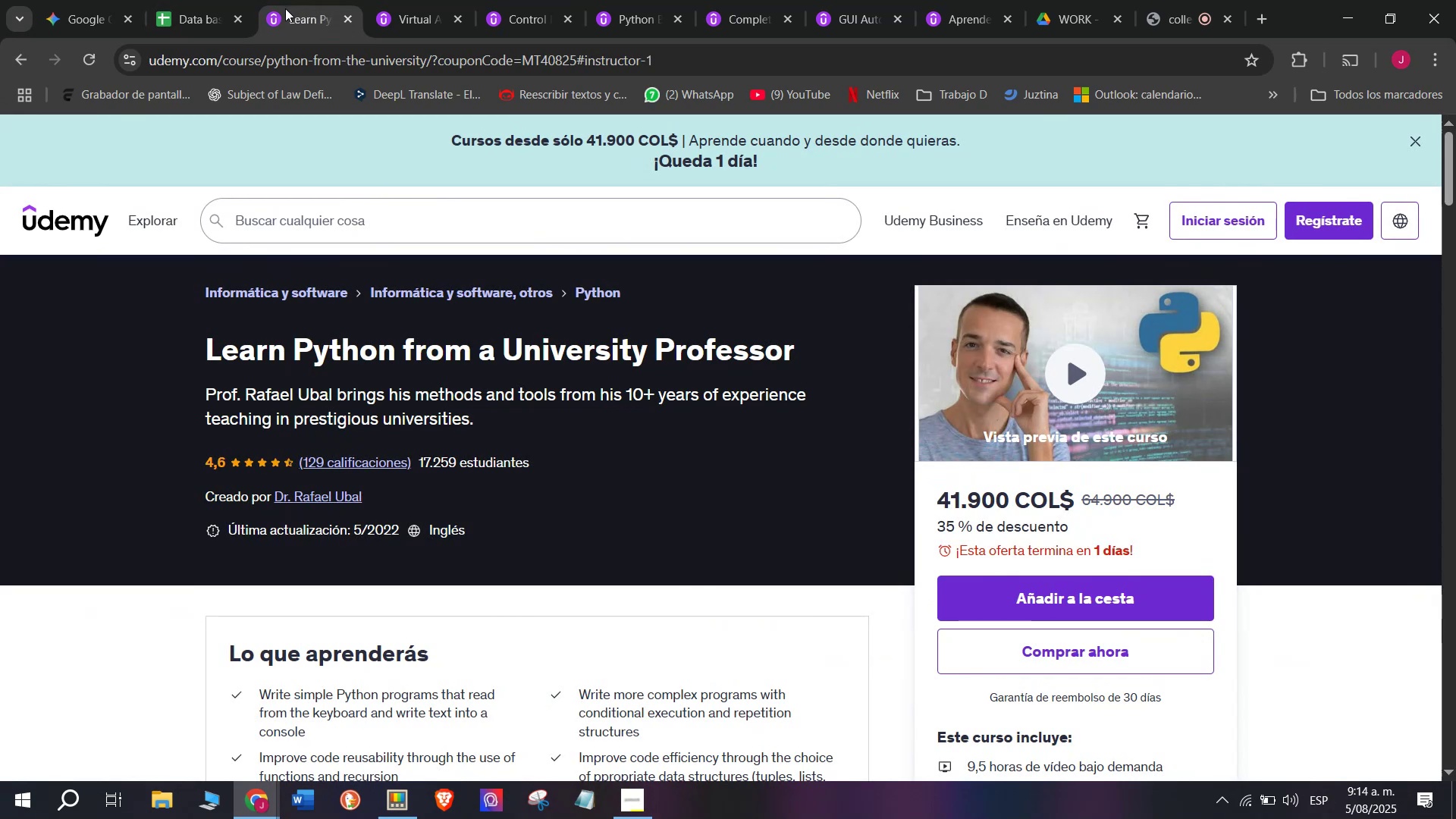 
left_click([146, 7])
 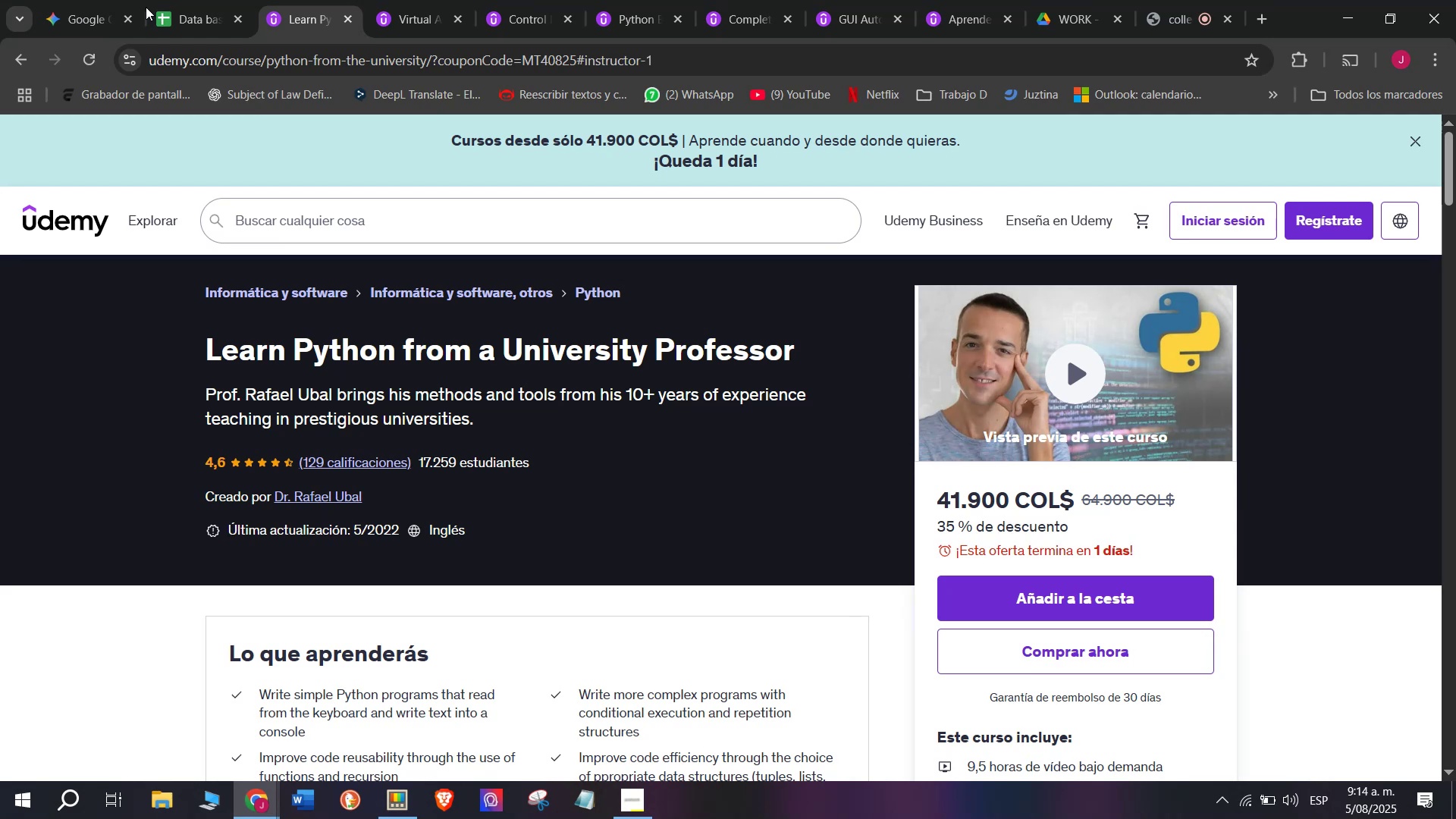 
wait(12.02)
 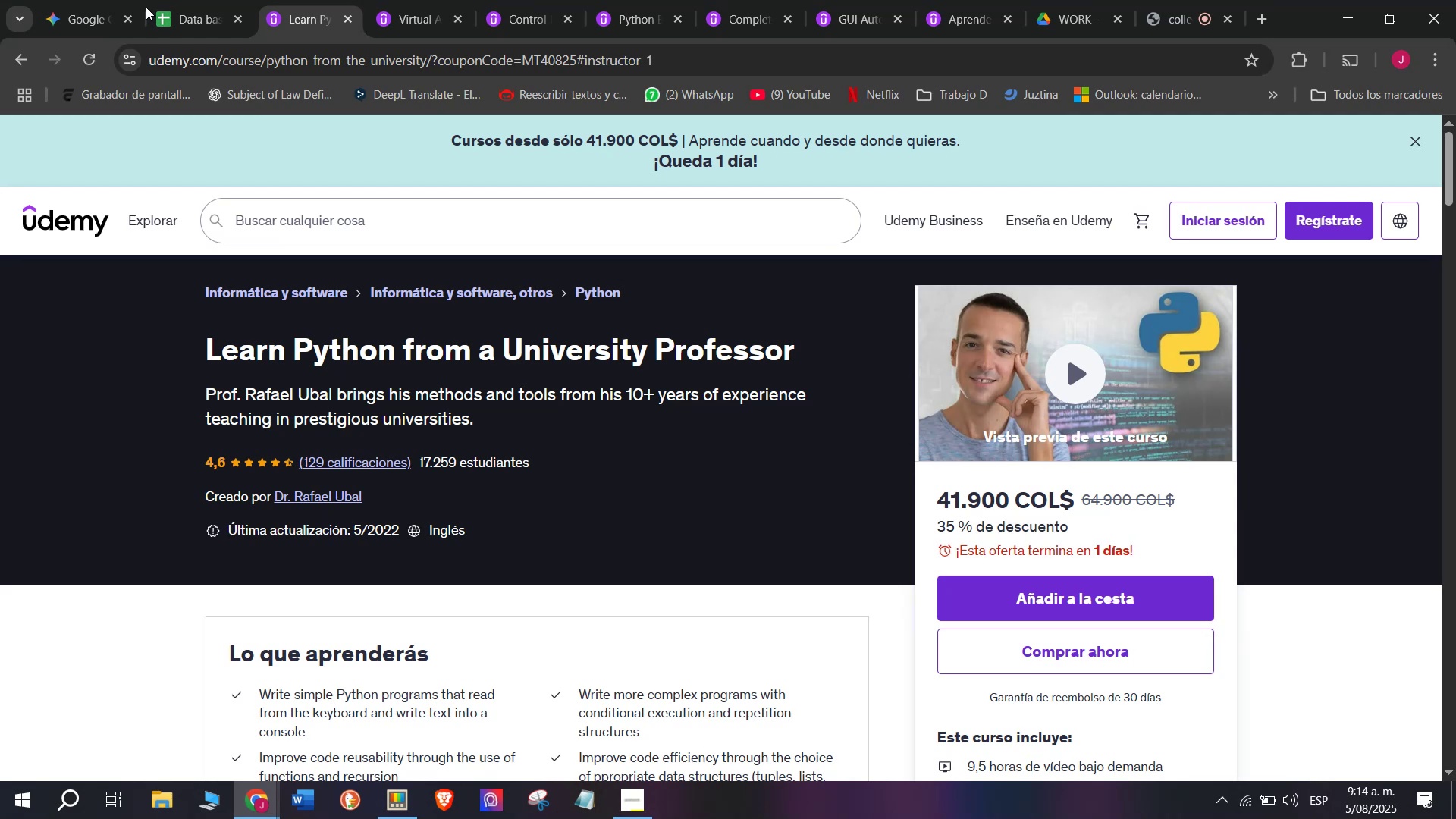 
mouse_move([410, 1])
 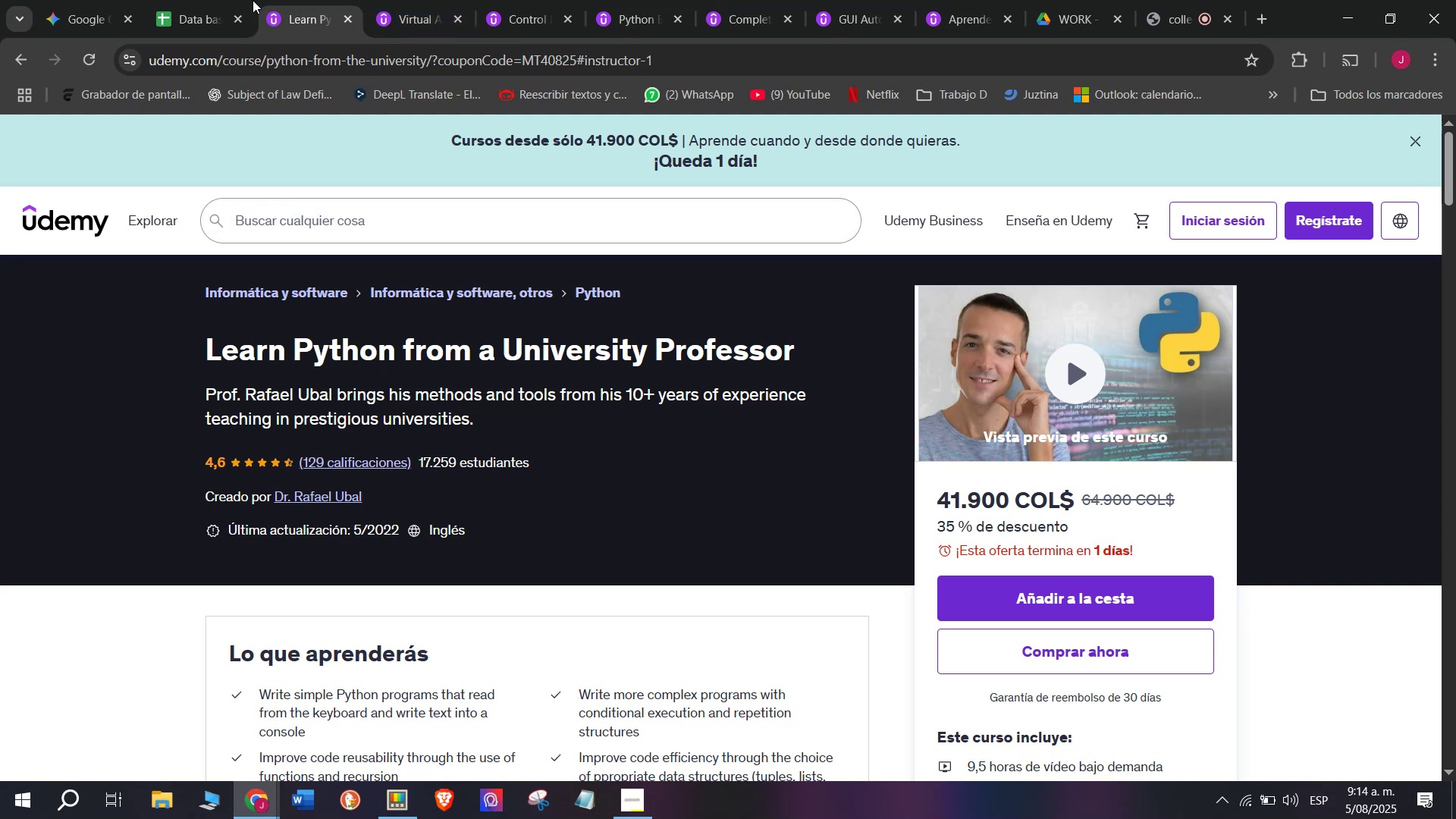 
left_click([200, 0])
 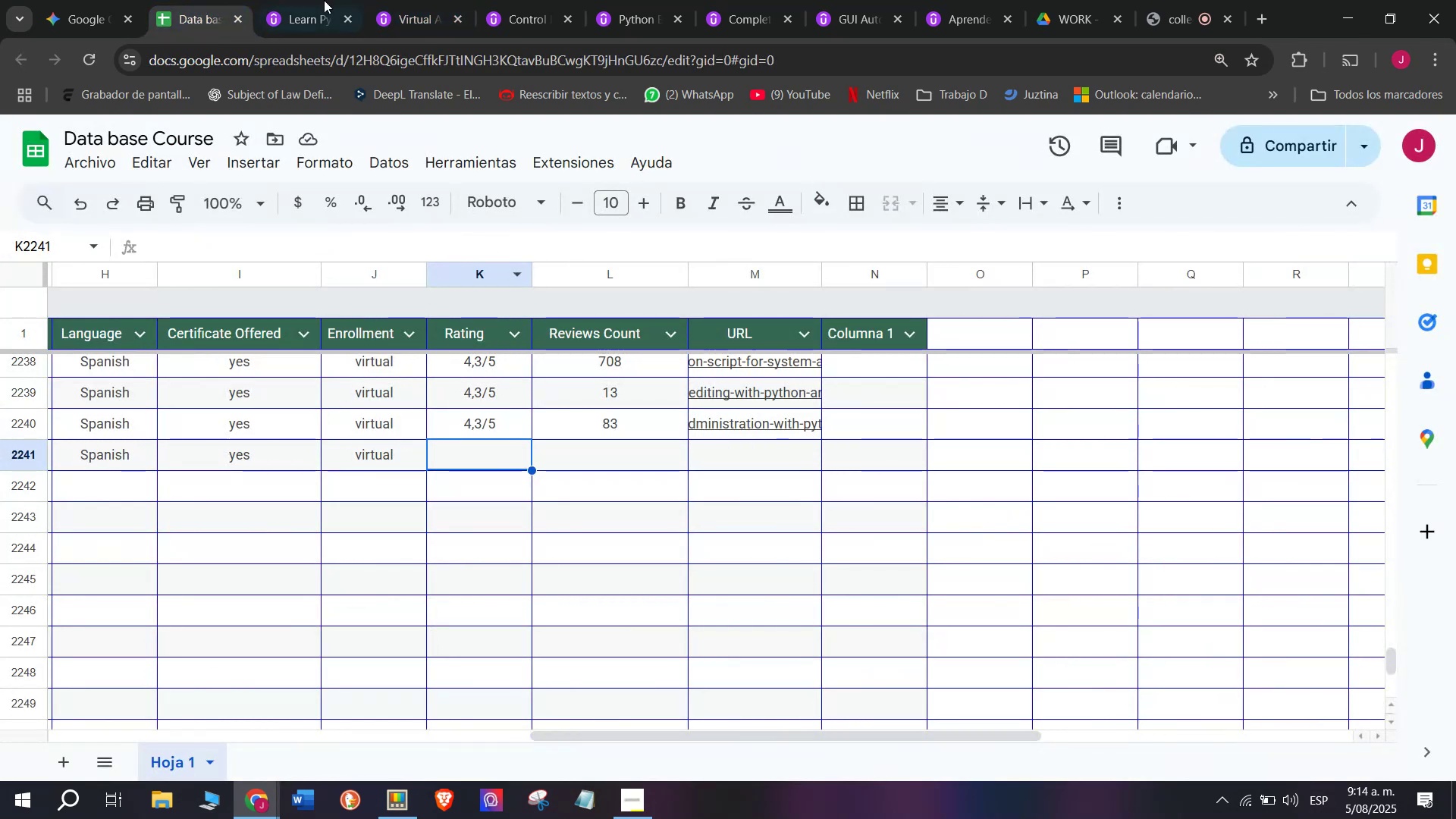 
left_click([306, 0])
 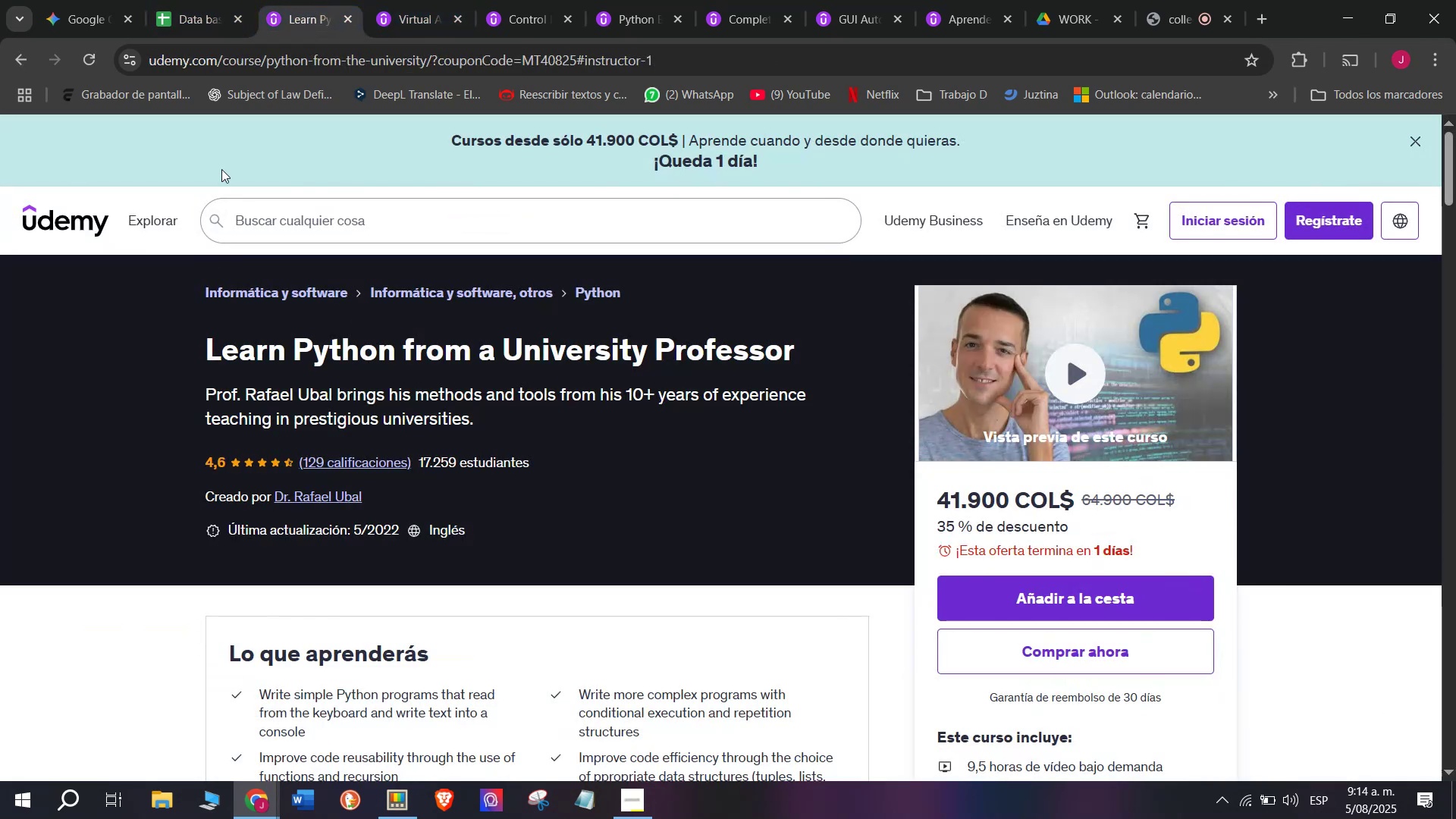 
left_click([206, 0])
 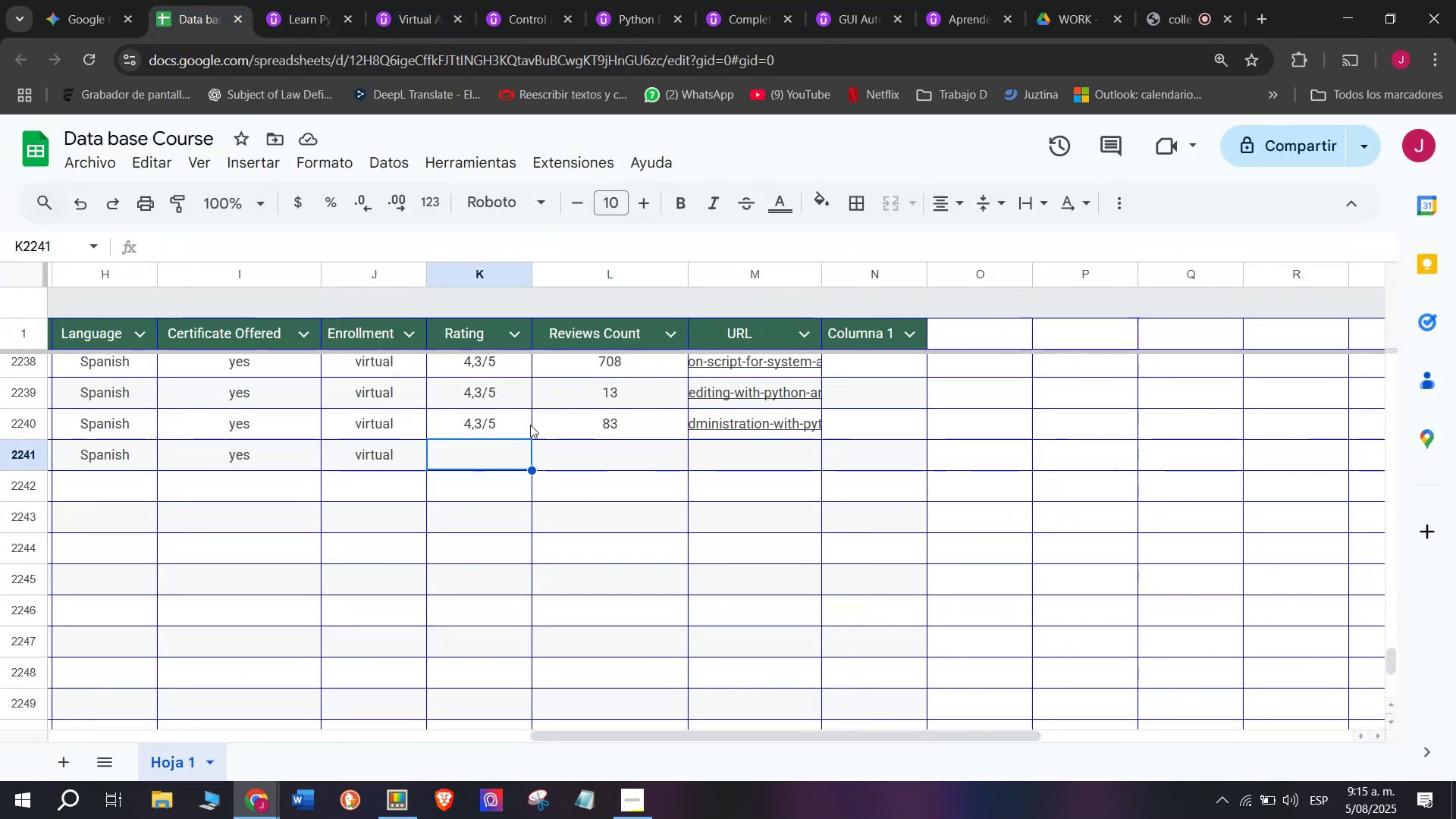 
left_click([499, 431])
 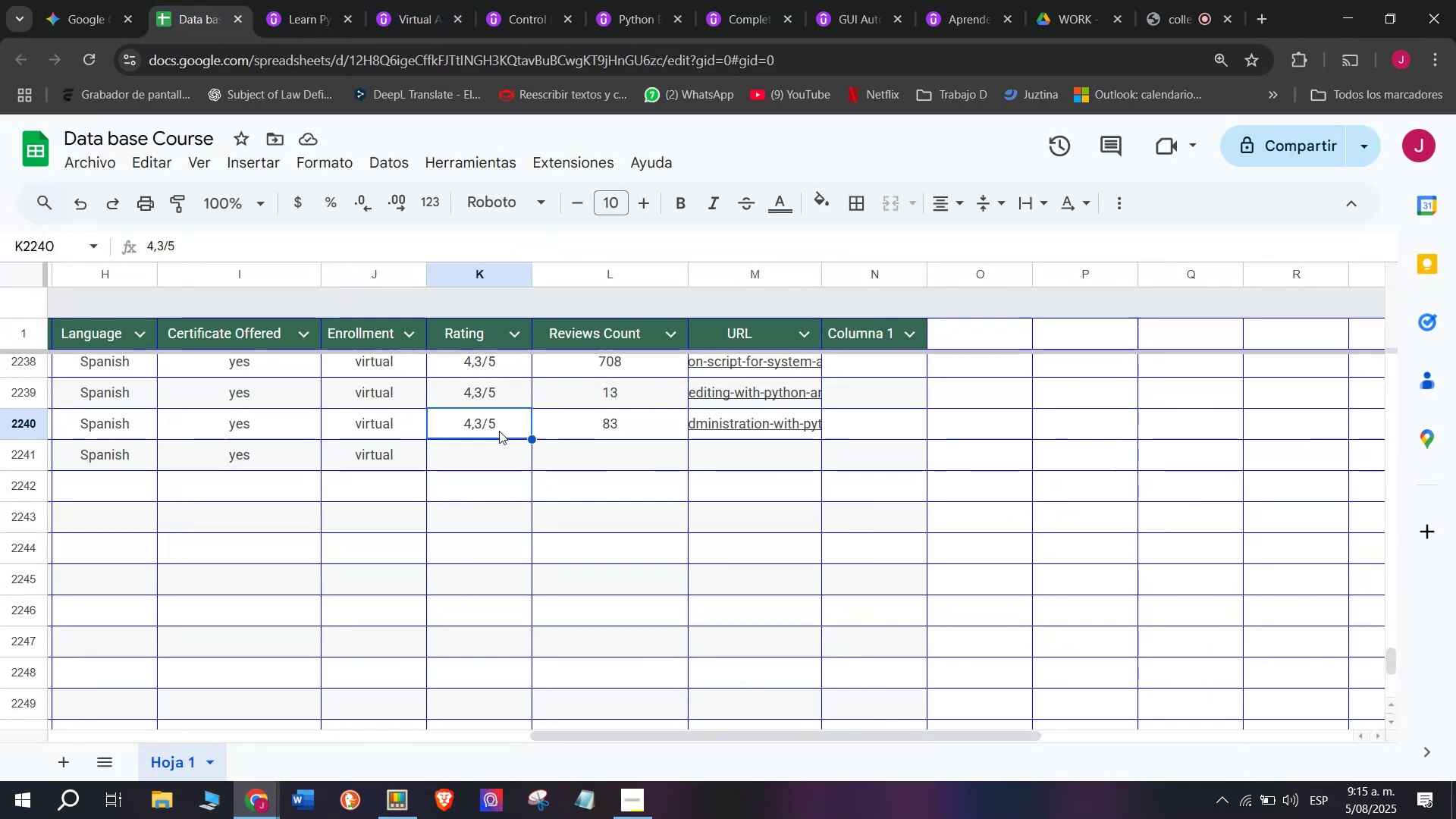 
key(Control+ControlLeft)
 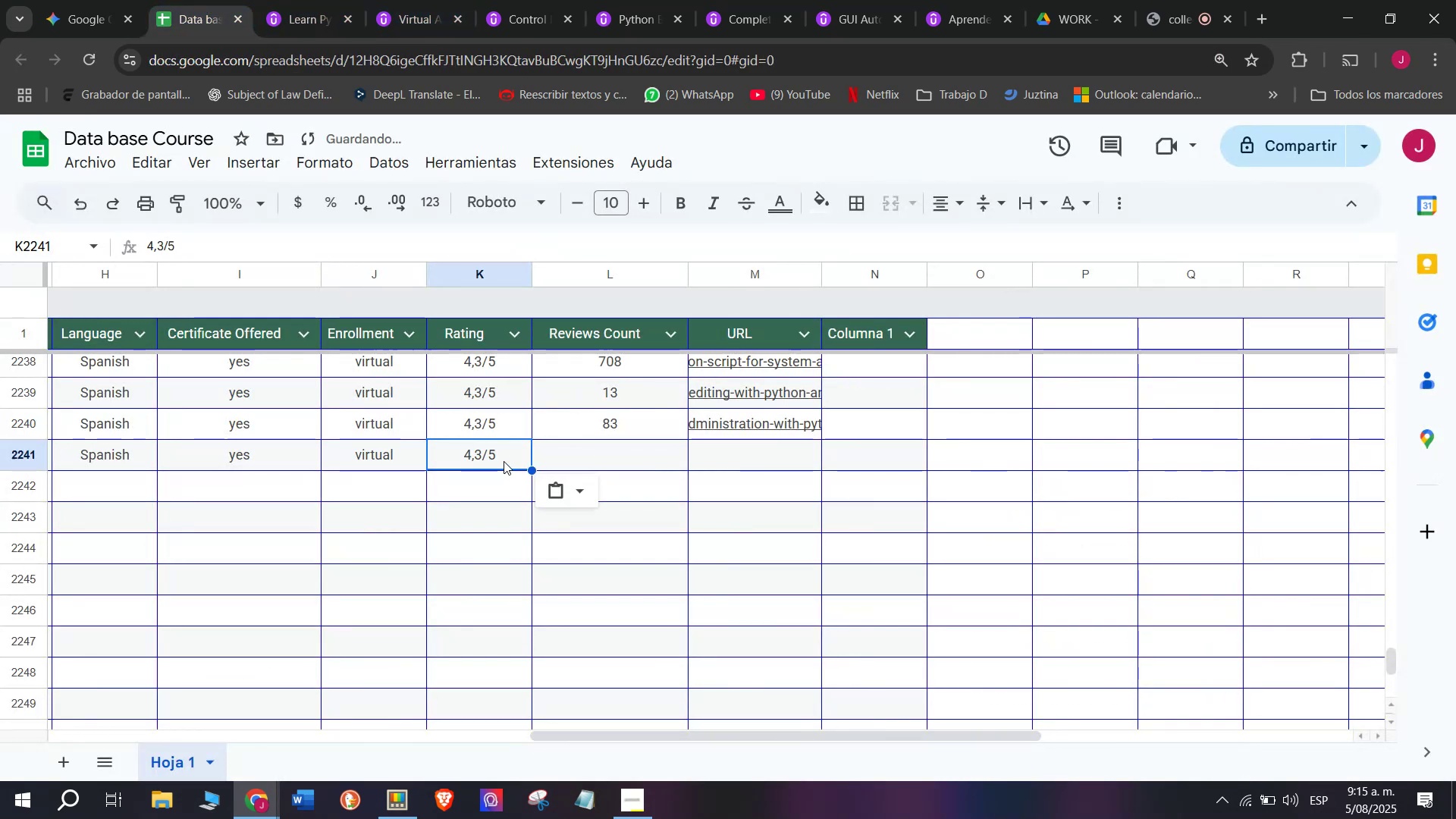 
key(Break)
 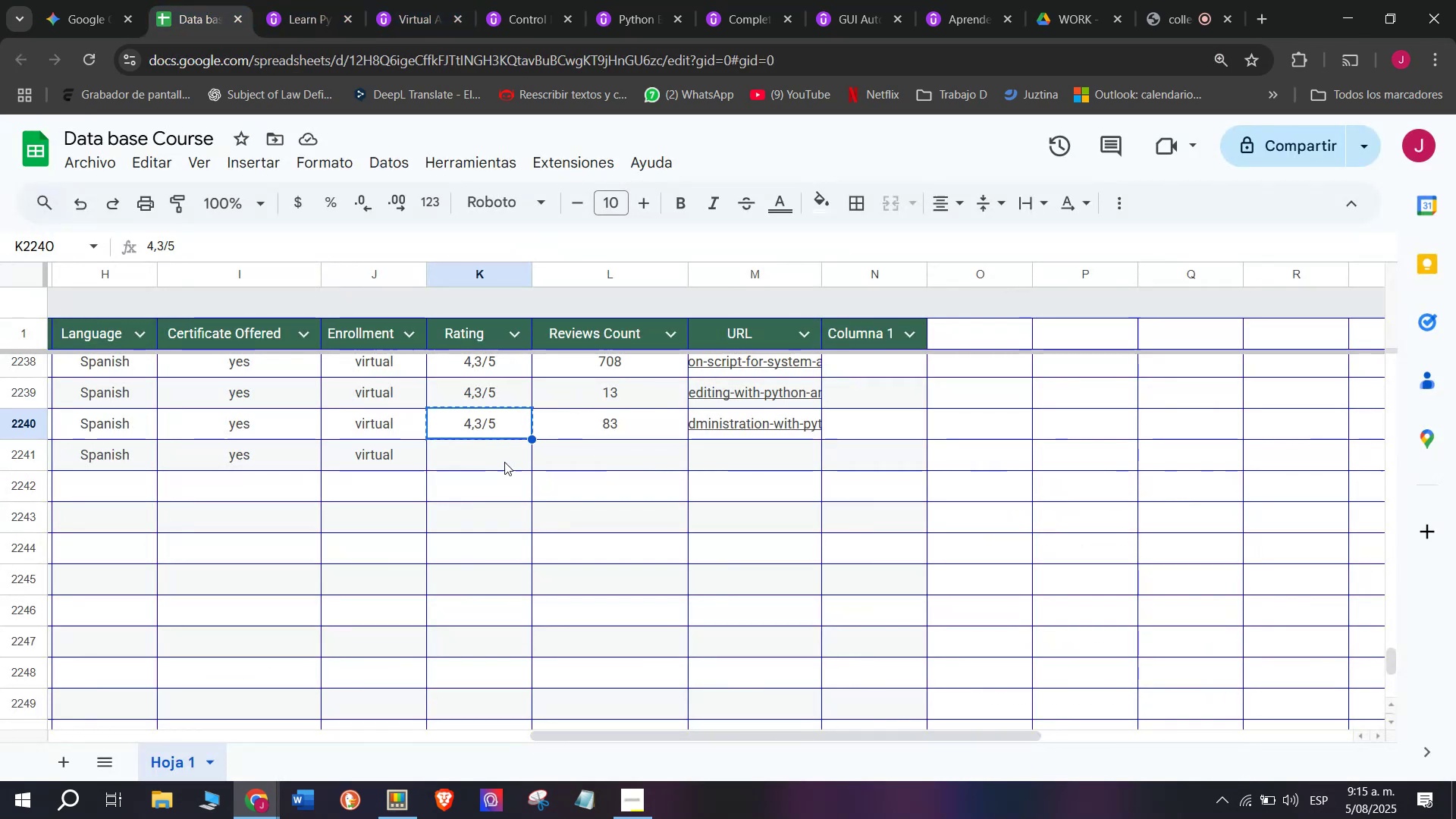 
key(Control+C)
 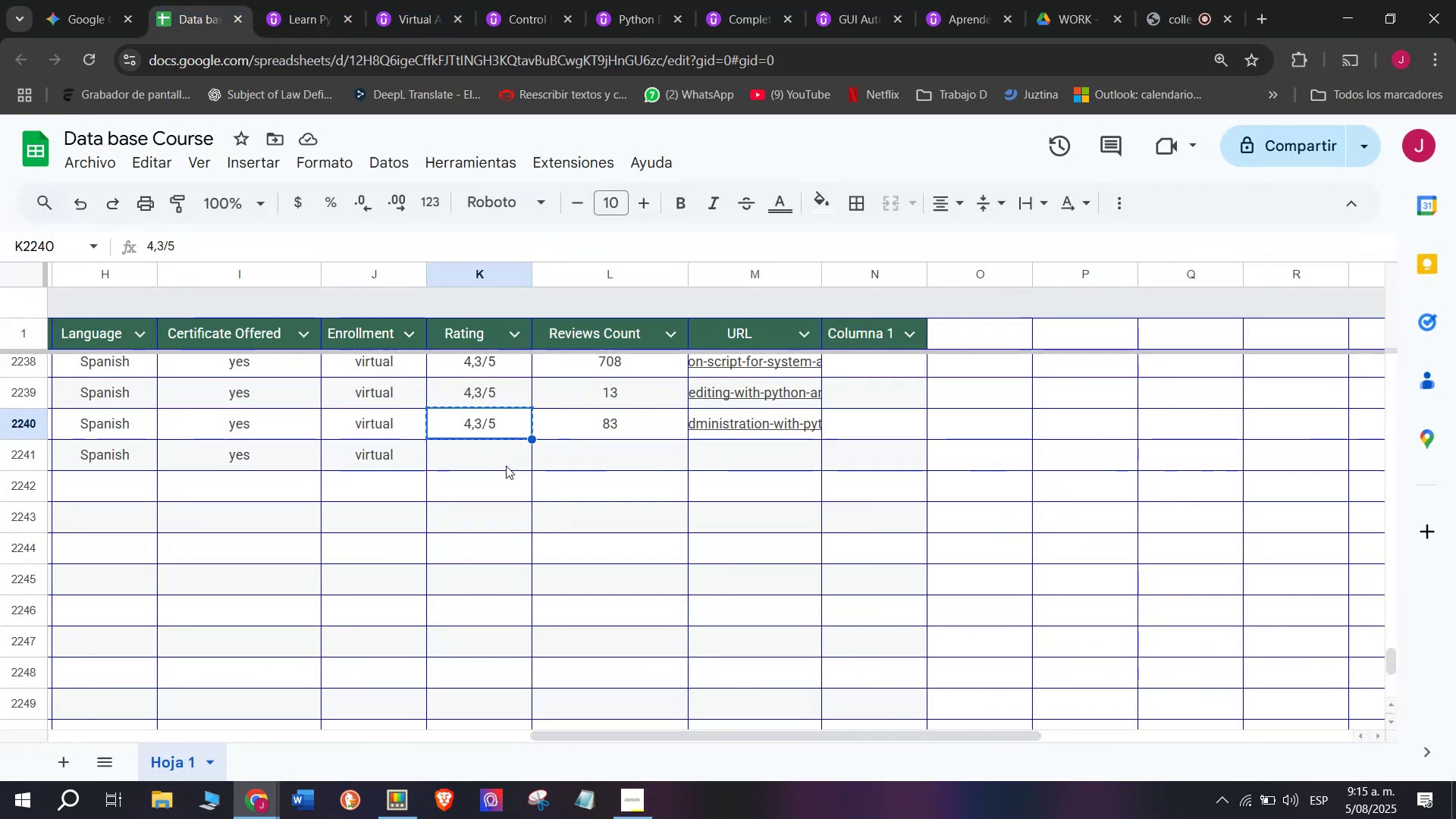 
key(Z)
 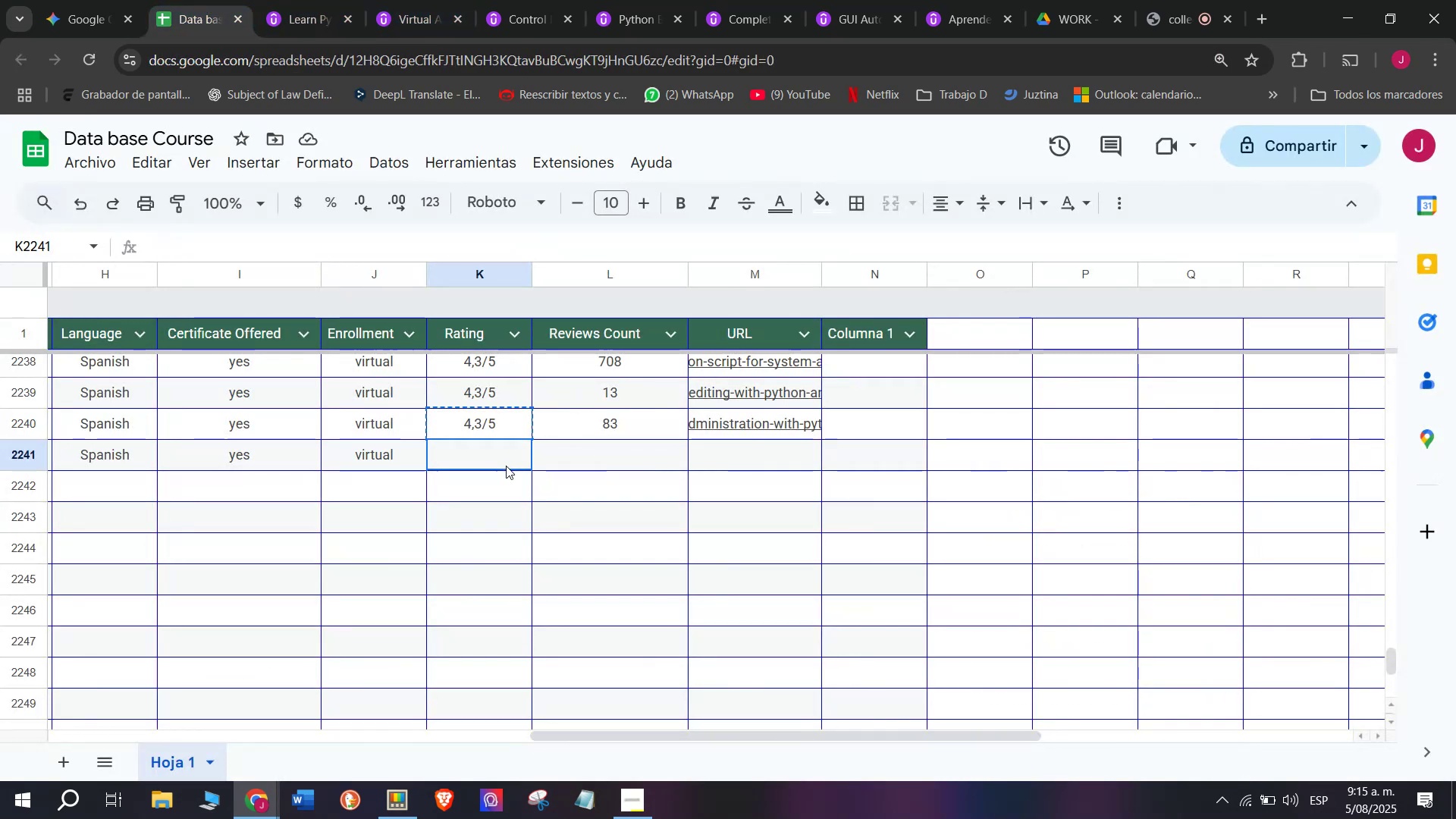 
key(Control+ControlLeft)
 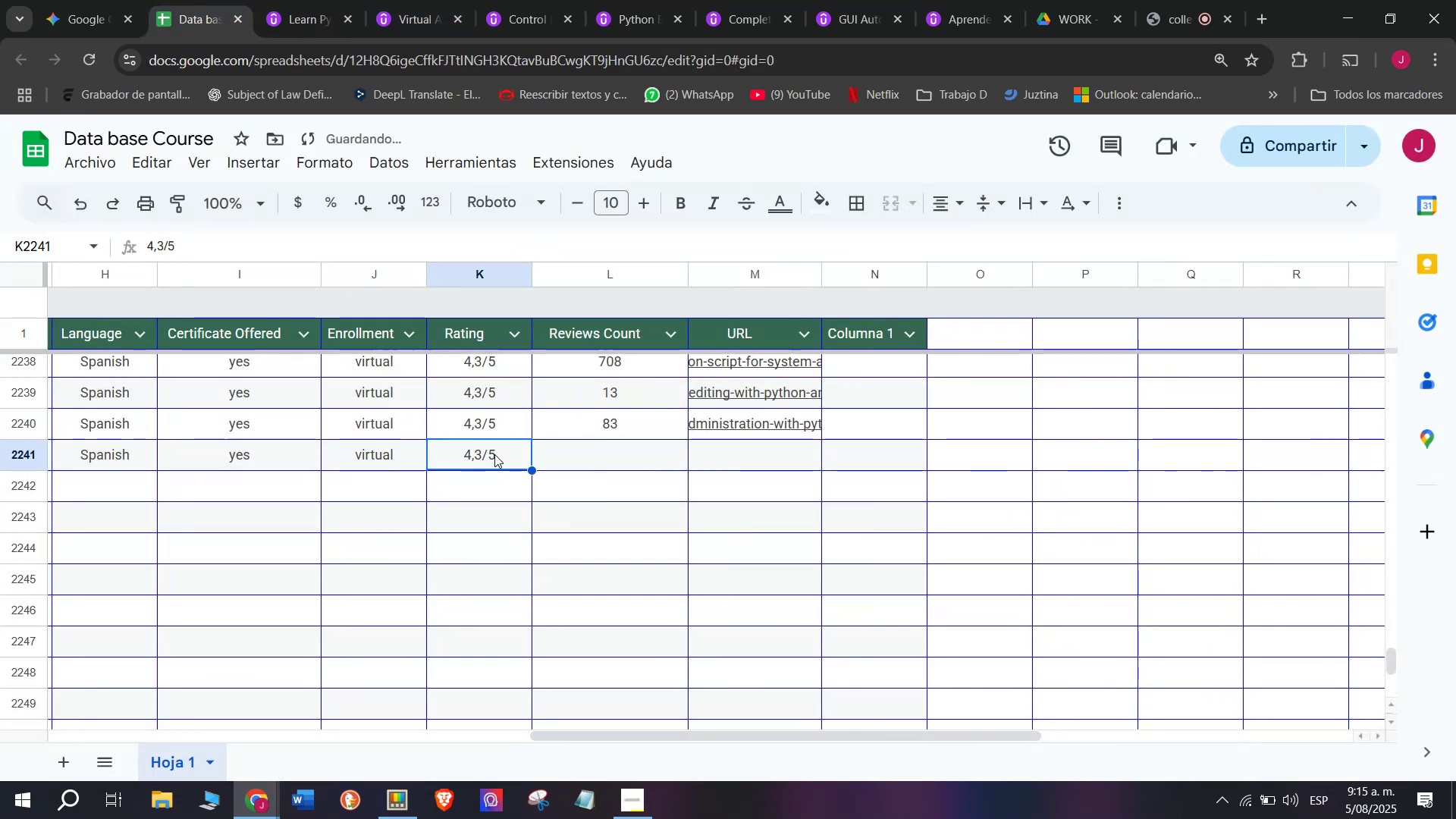 
key(Control+V)
 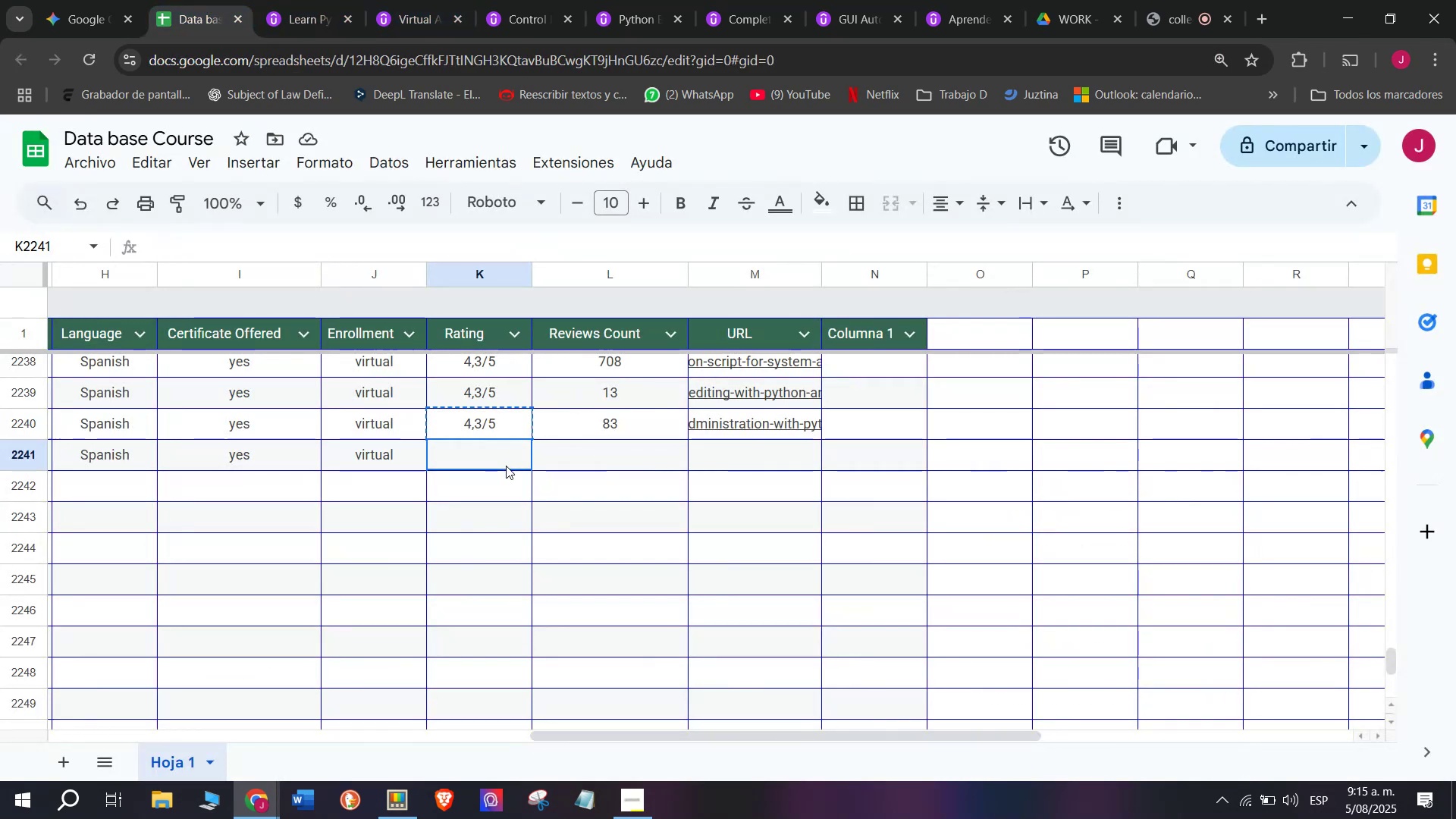 
double_click([506, 466])
 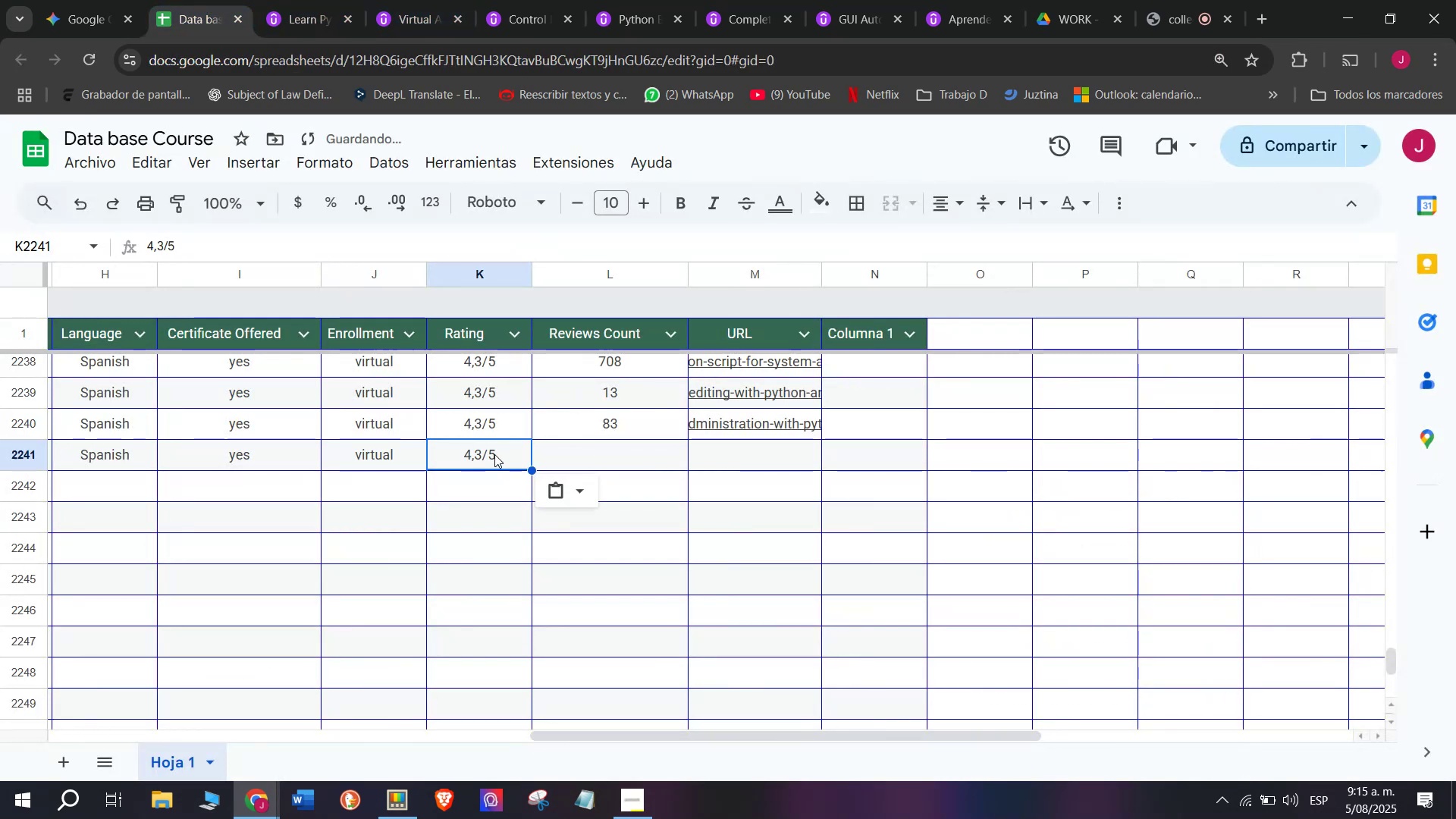 
triple_click([494, 454])
 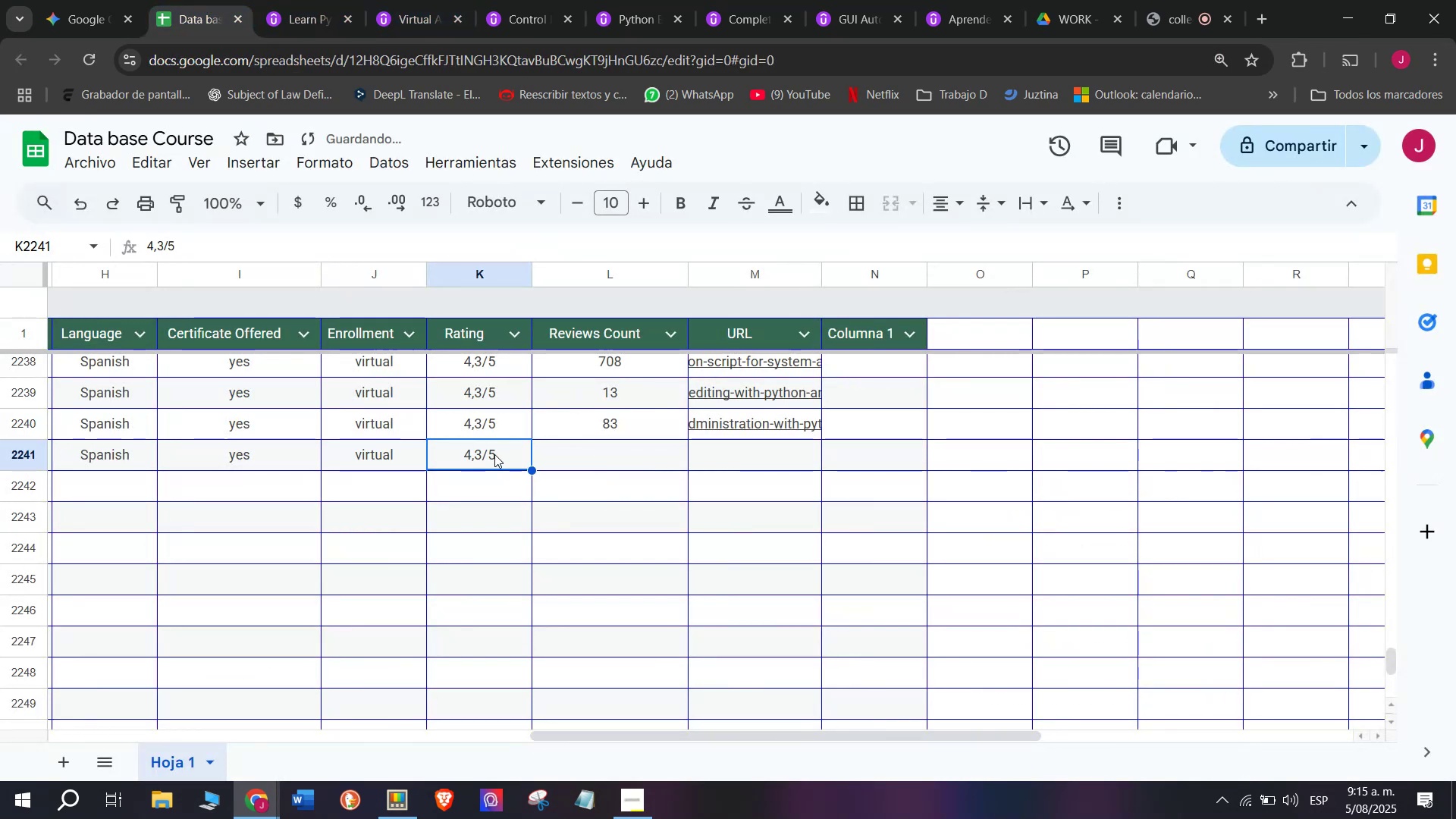 
triple_click([494, 454])
 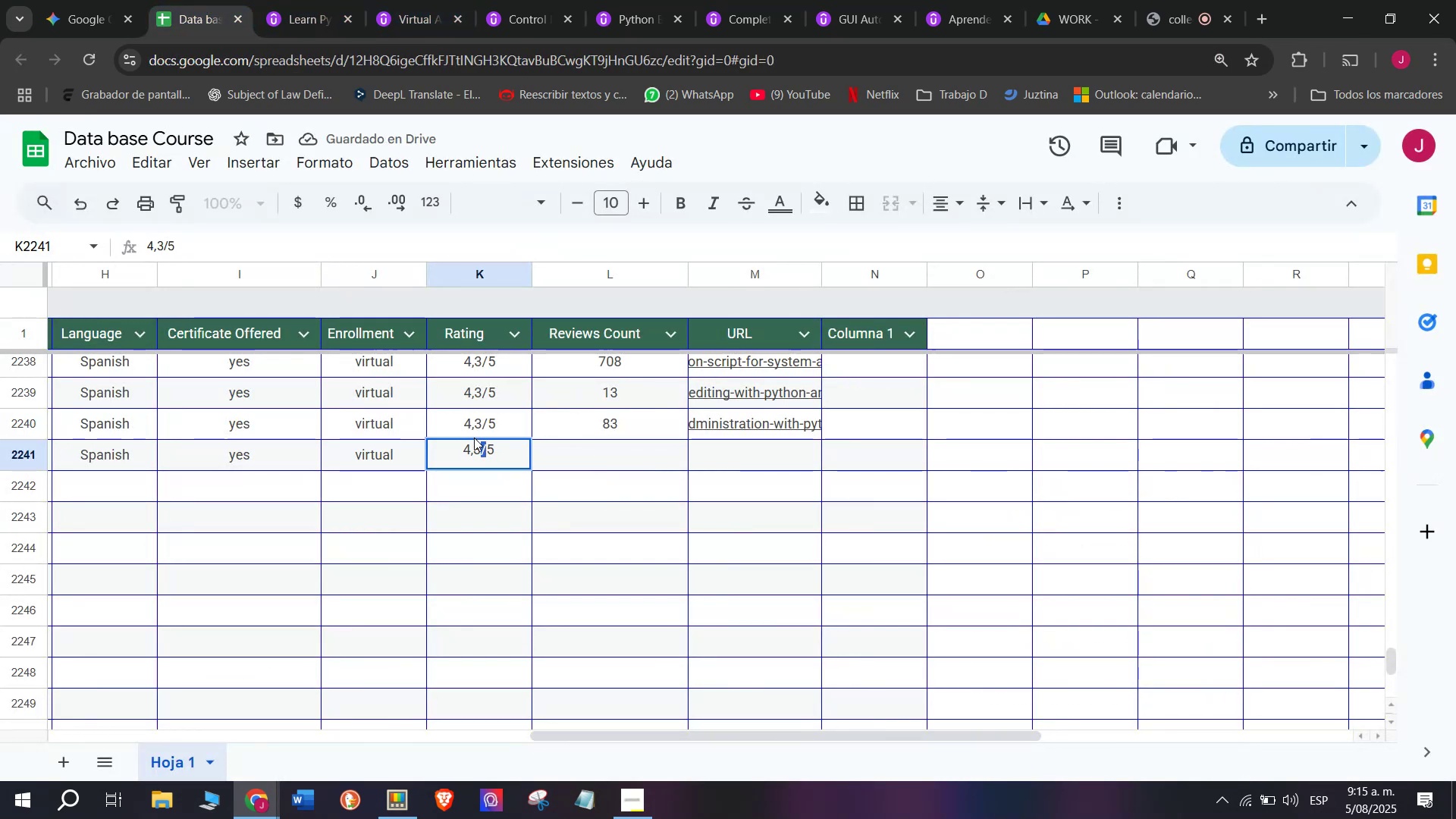 
left_click([481, 445])
 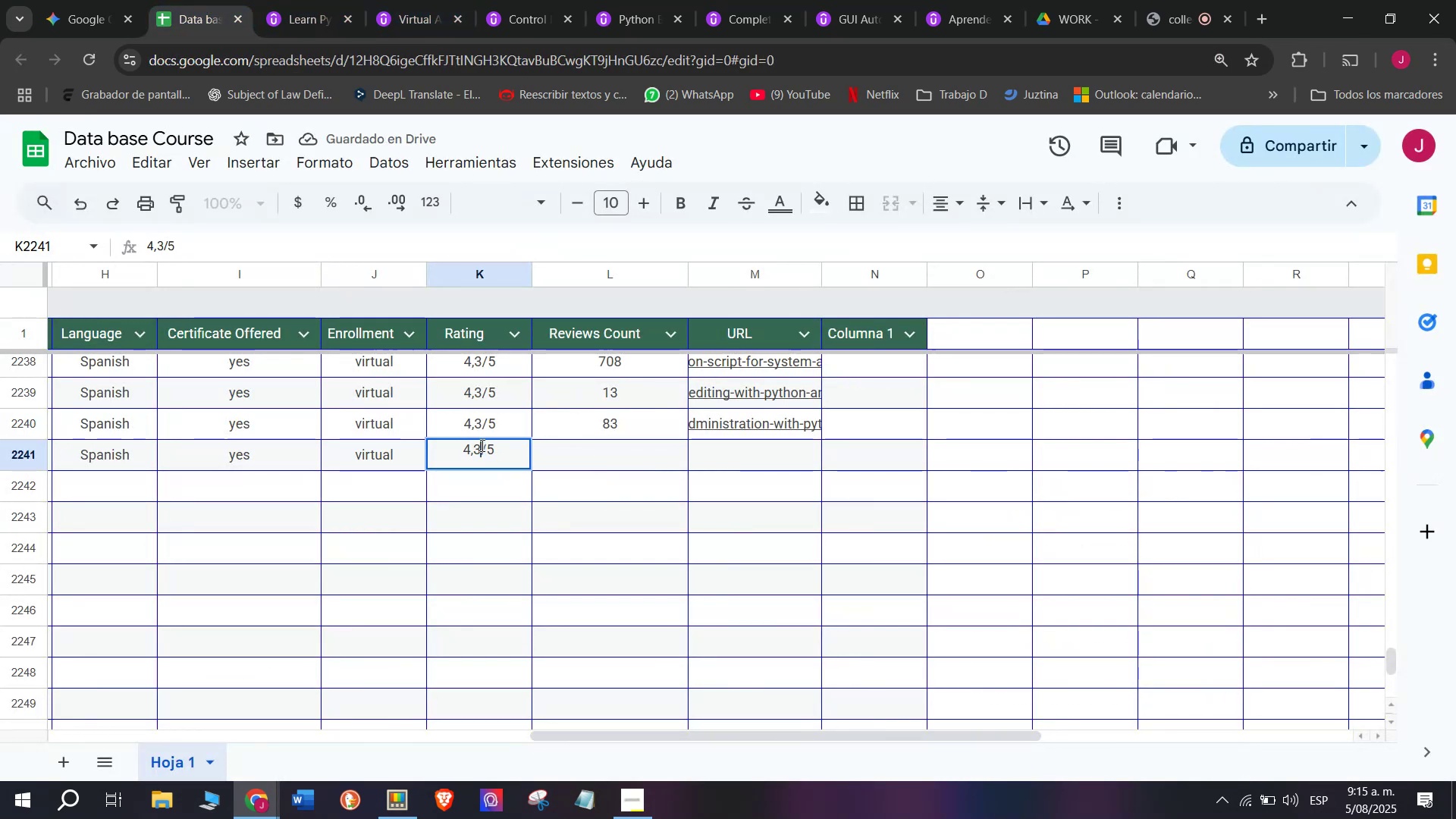 
key(Q)
 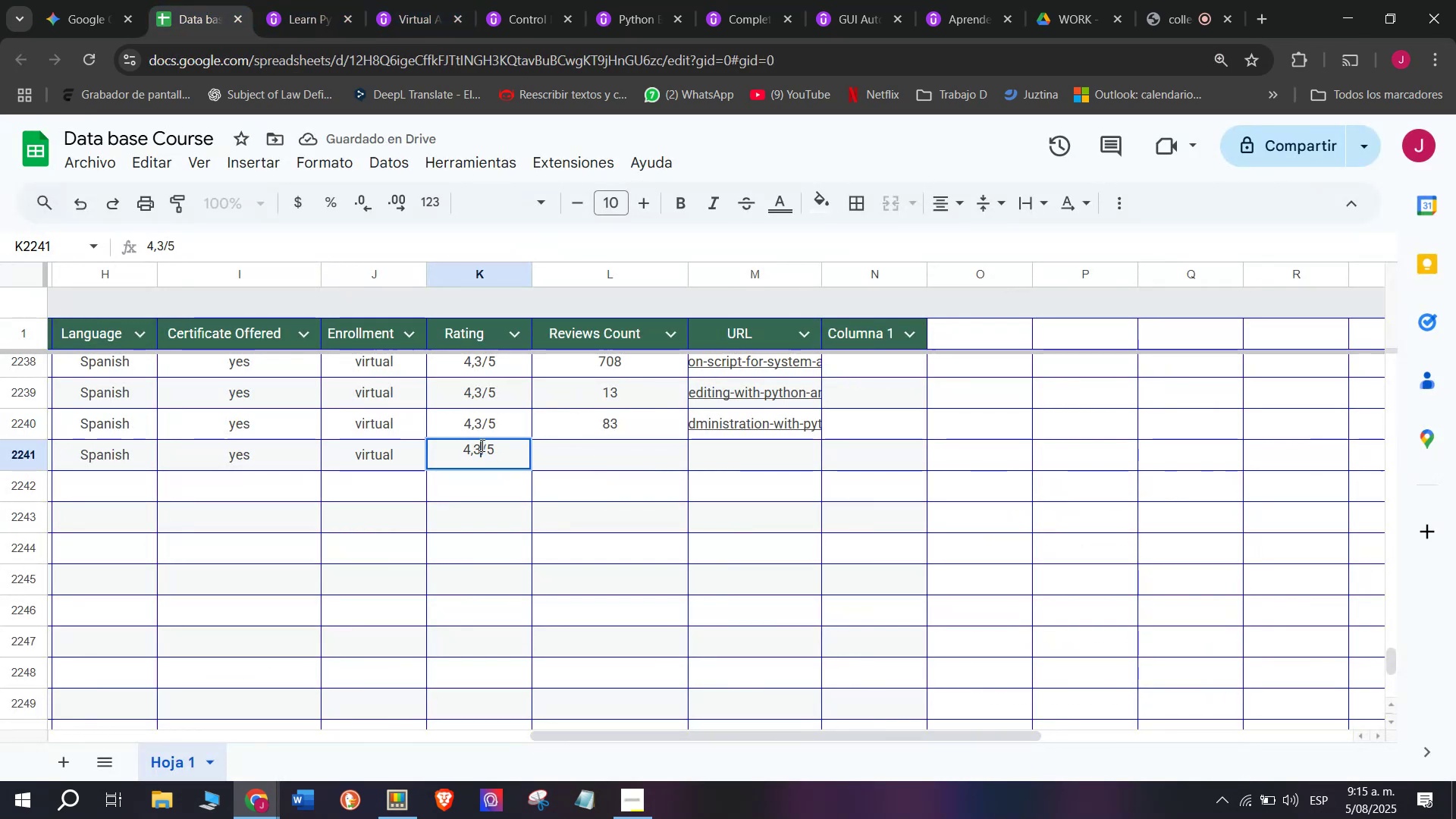 
key(Backspace)
 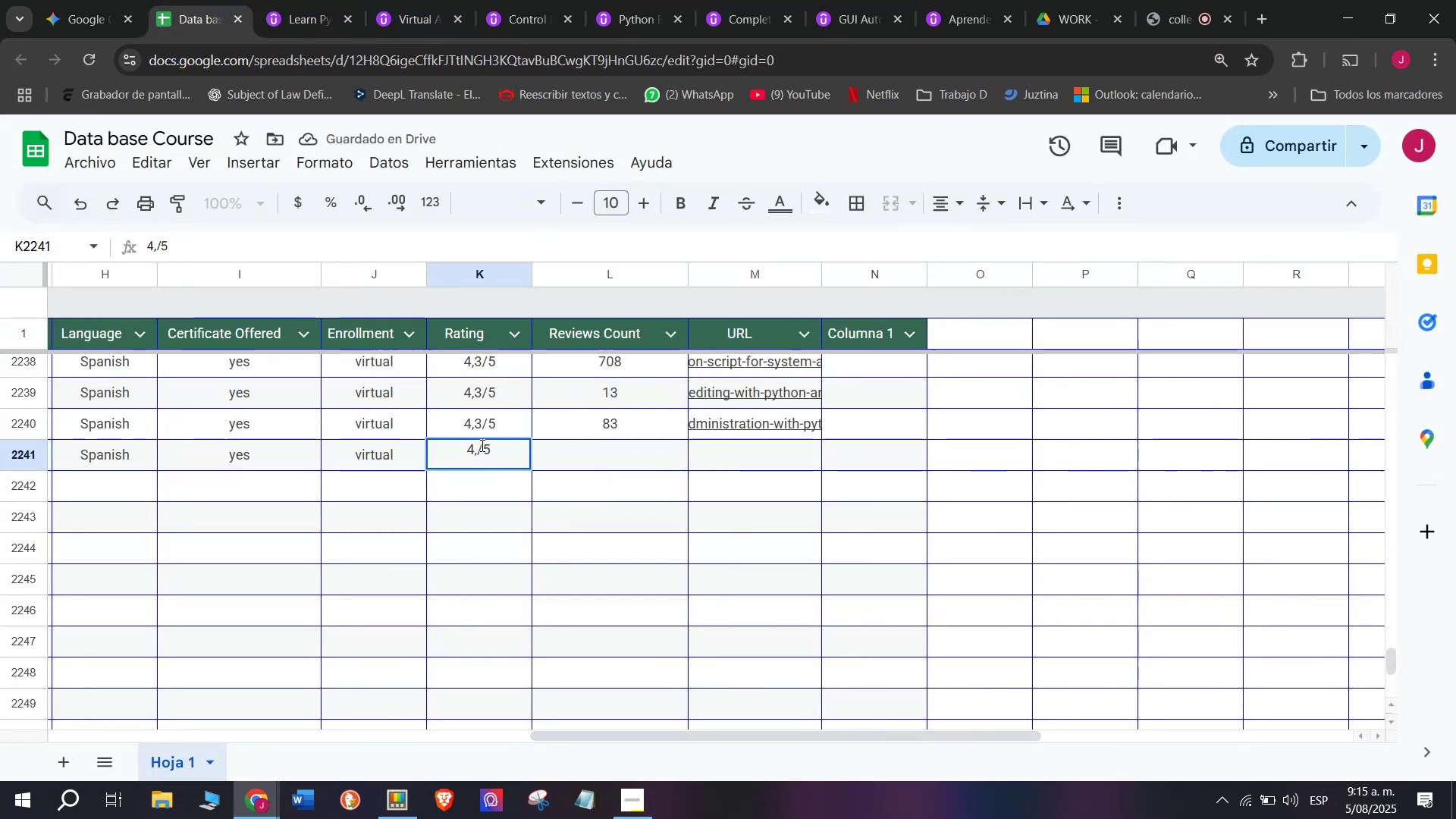 
key(6)
 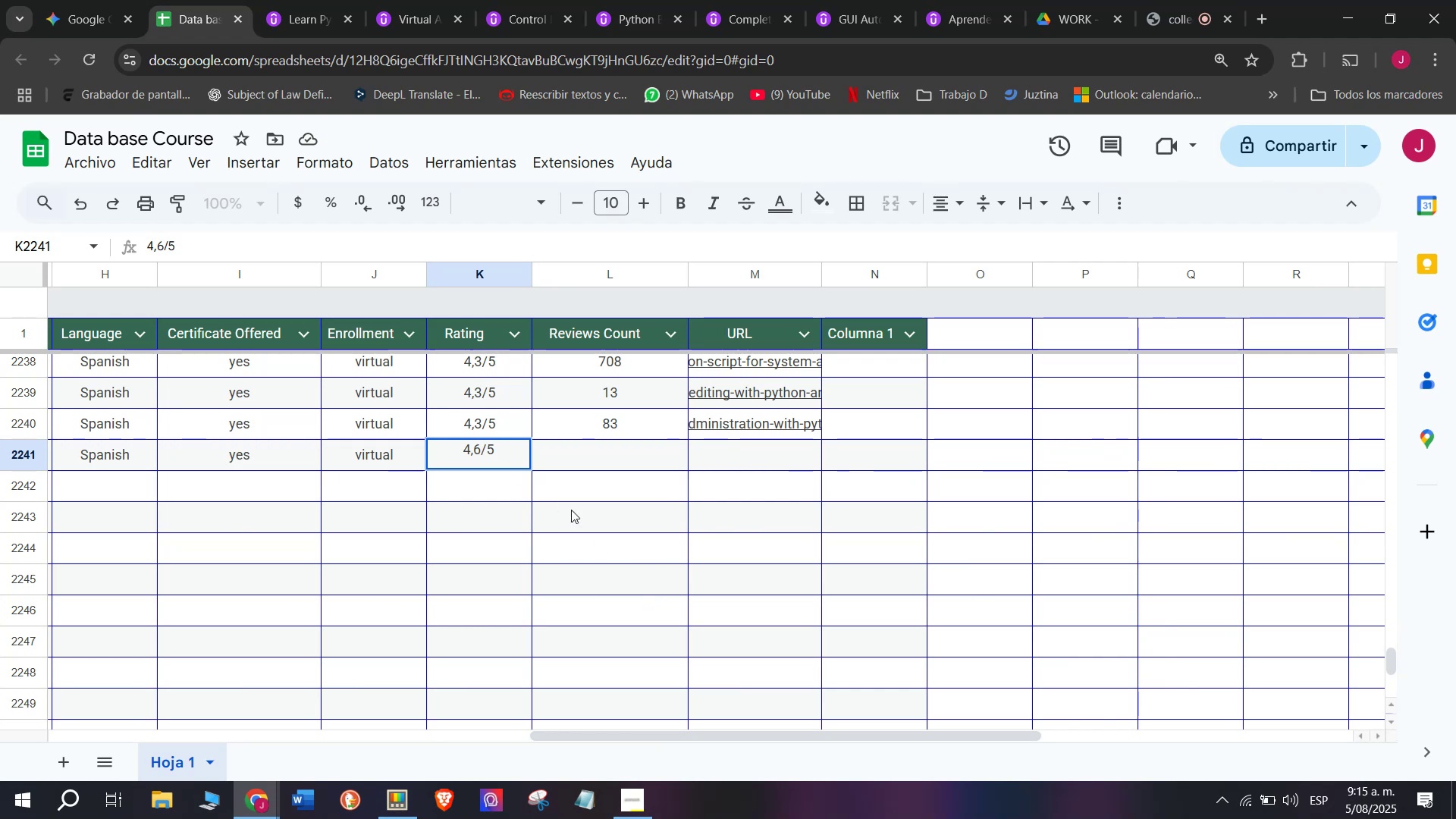 
wait(5.37)
 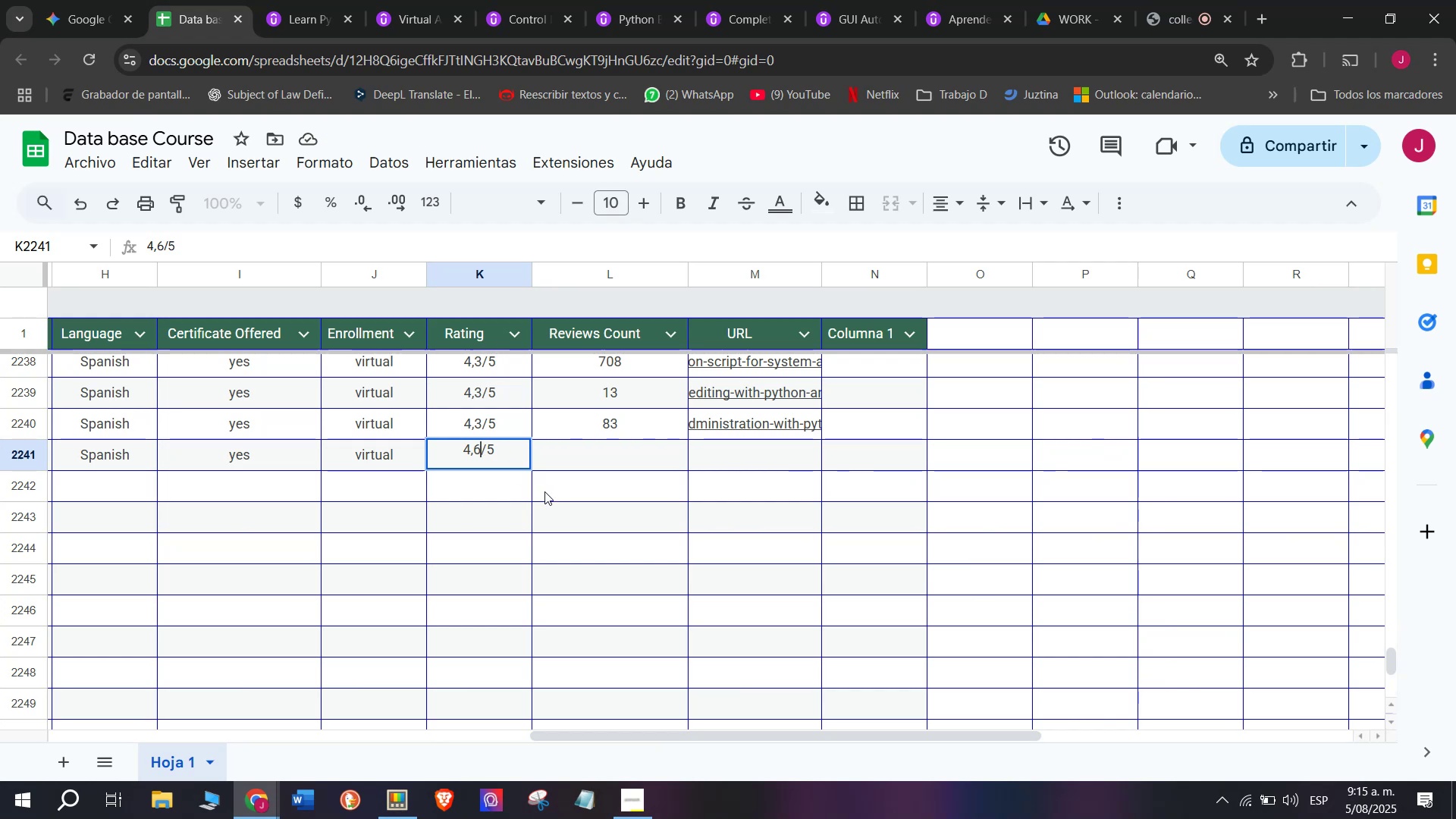 
left_click([320, 0])
 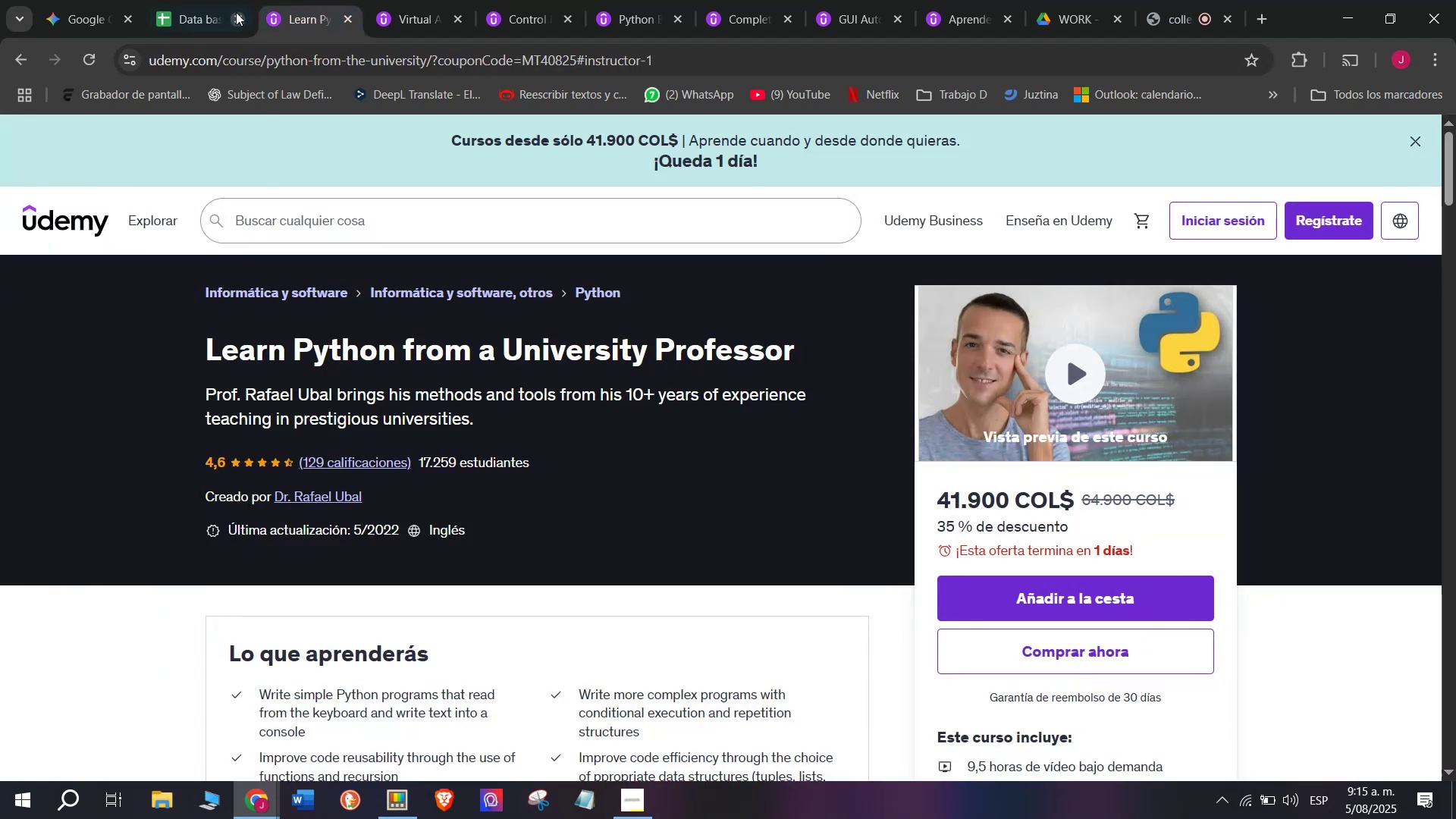 
left_click([212, 0])
 